 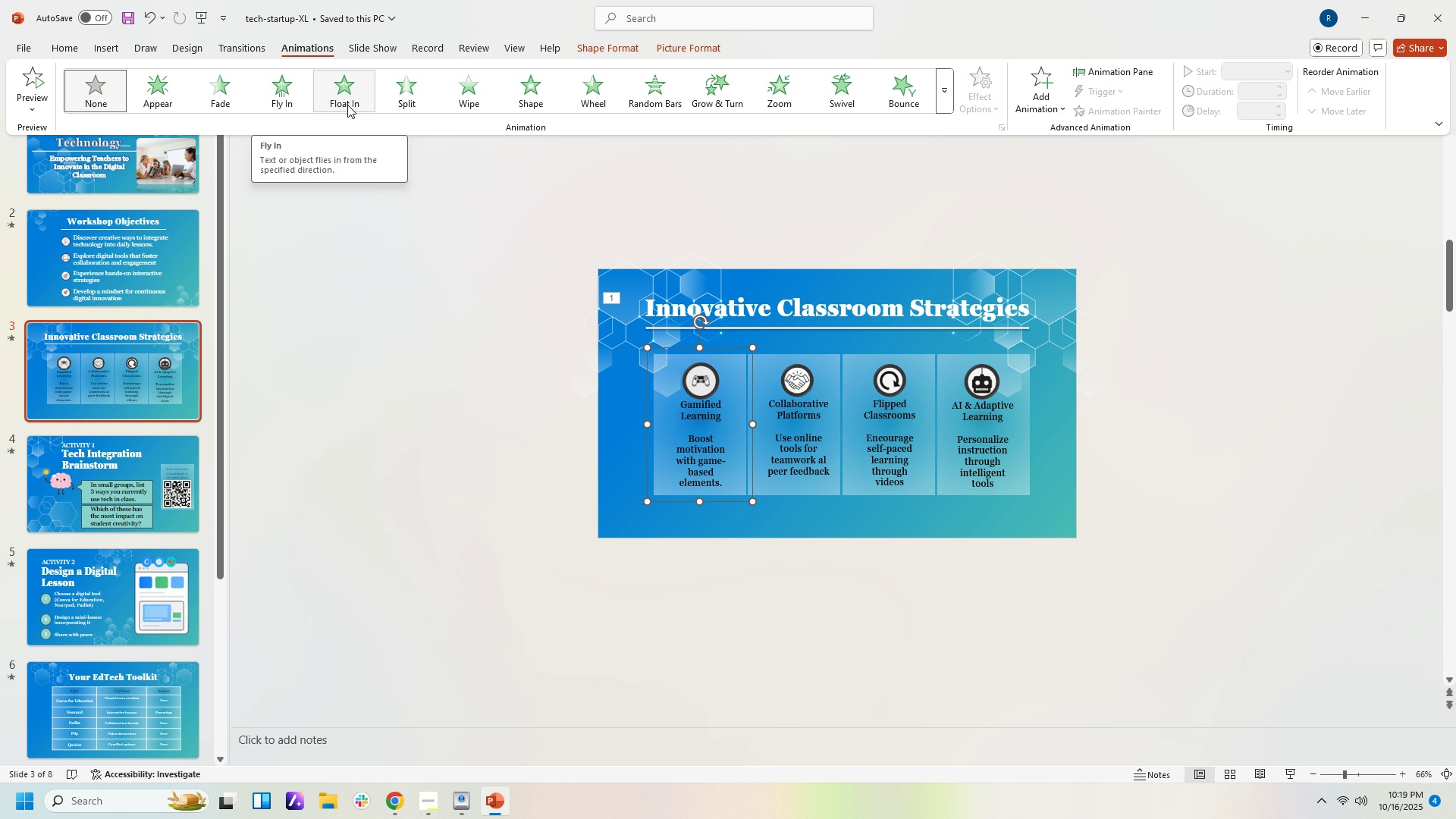 
left_click([291, 90])
 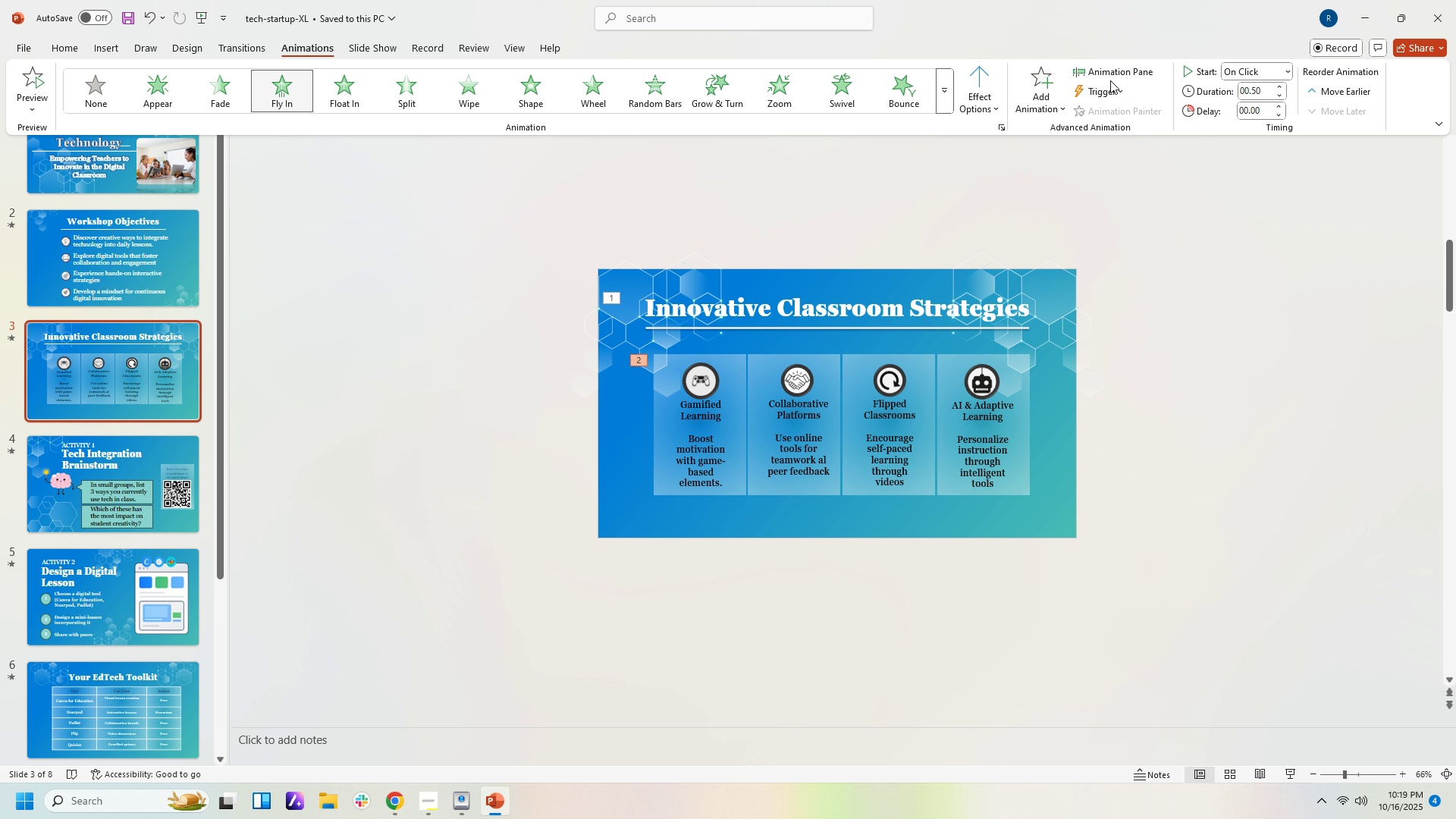 
left_click([1101, 68])
 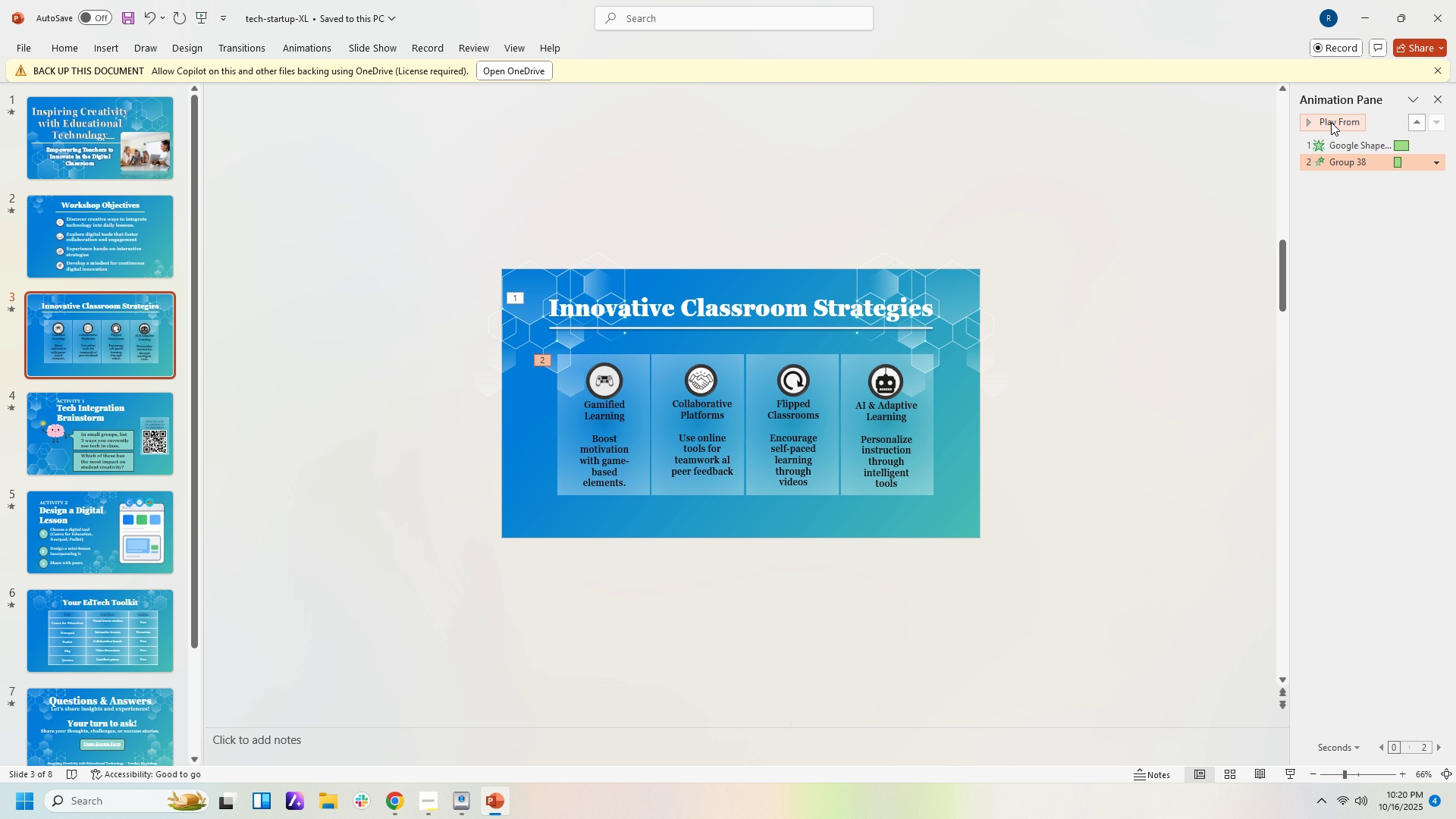 
left_click([1331, 122])
 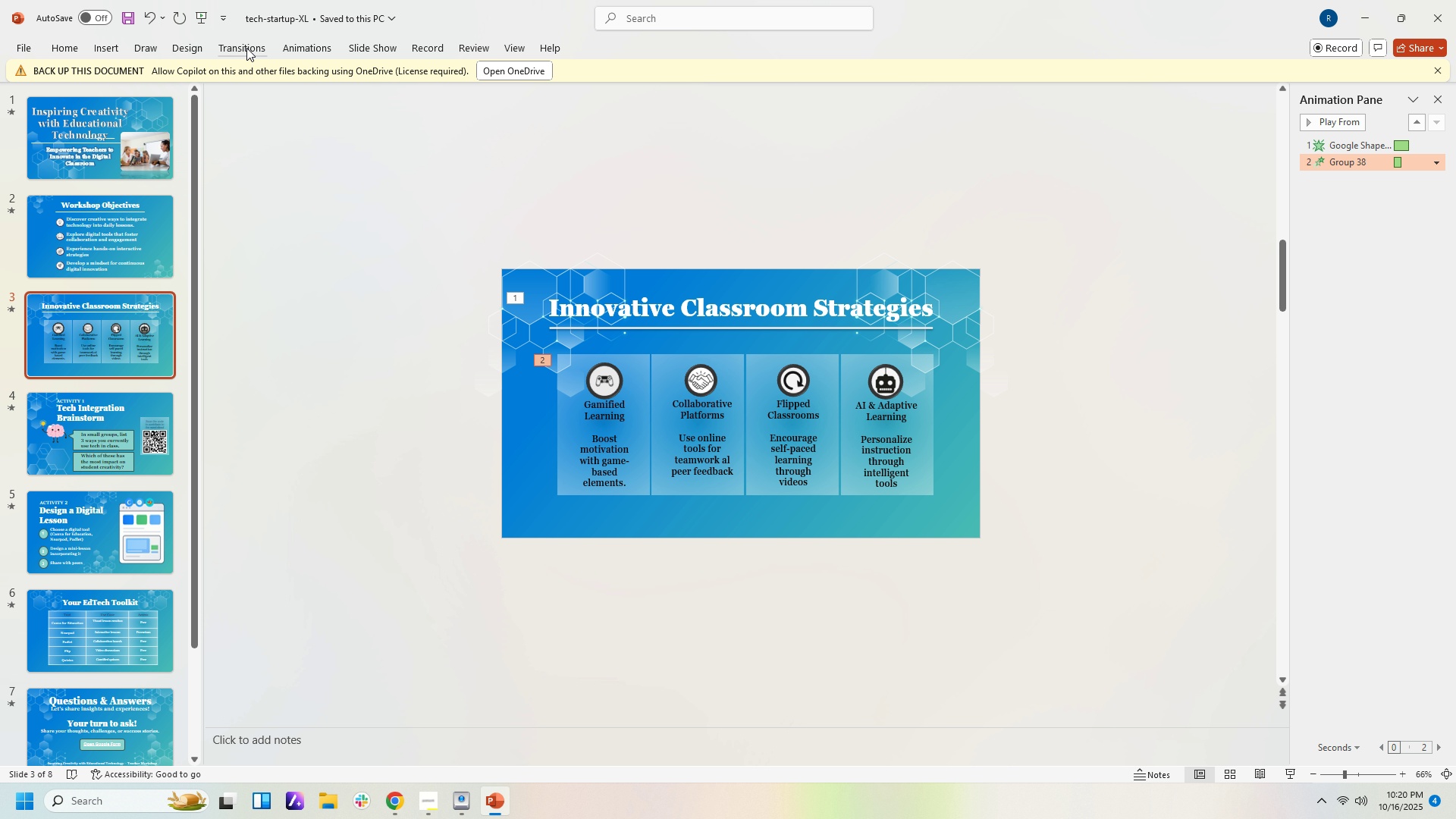 
left_click([699, 398])
 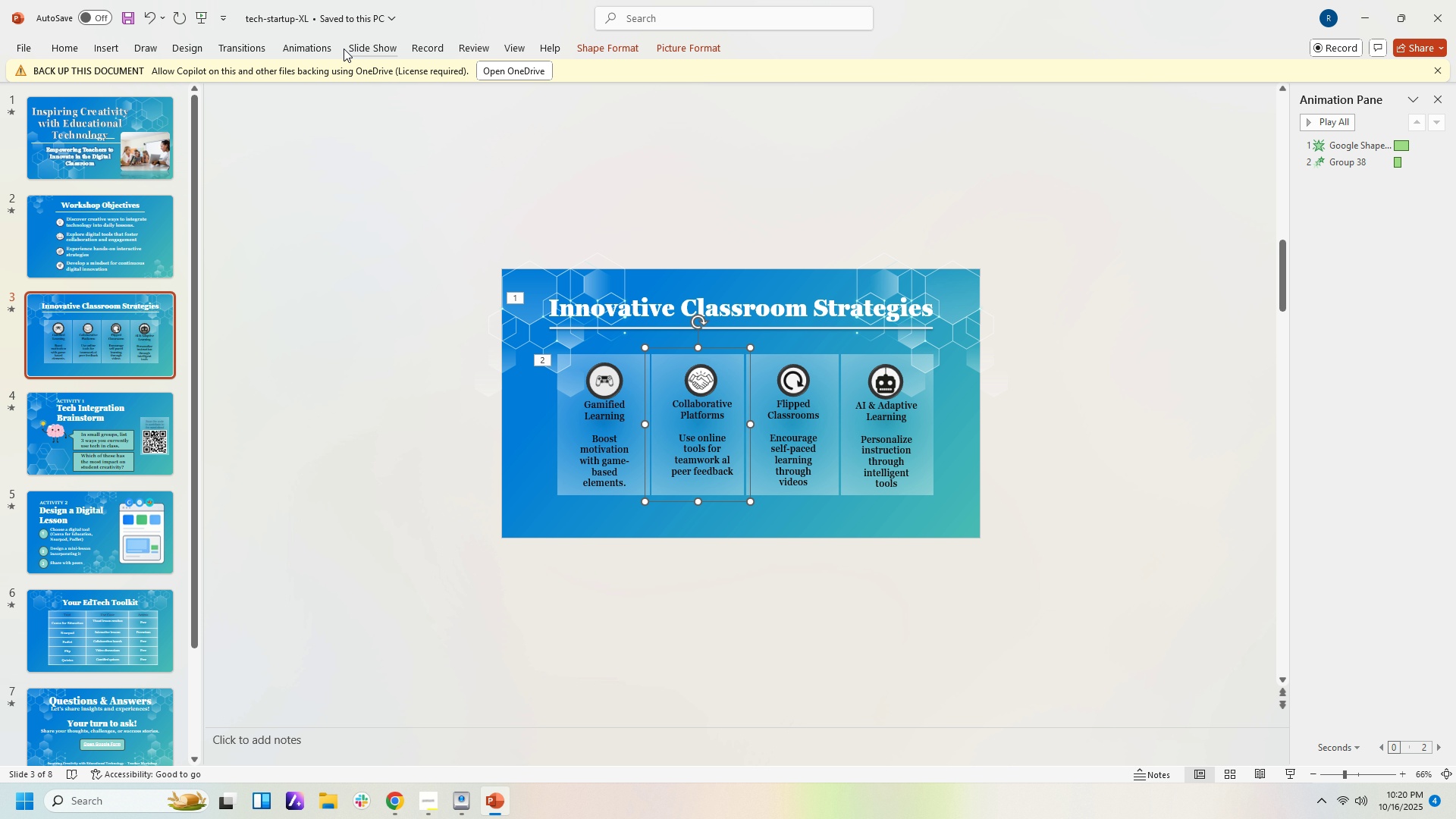 
left_click([308, 45])
 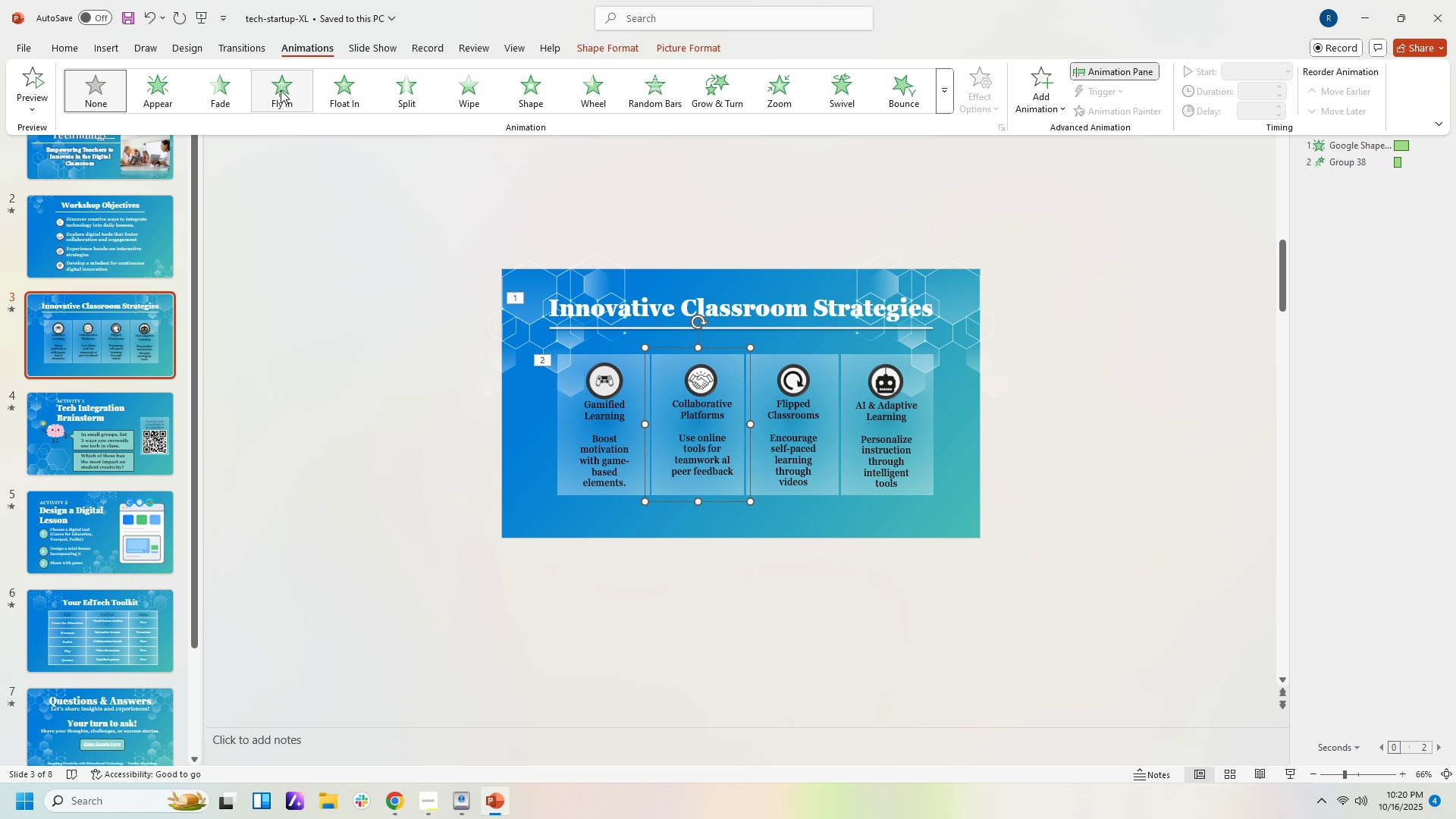 
left_click([281, 90])
 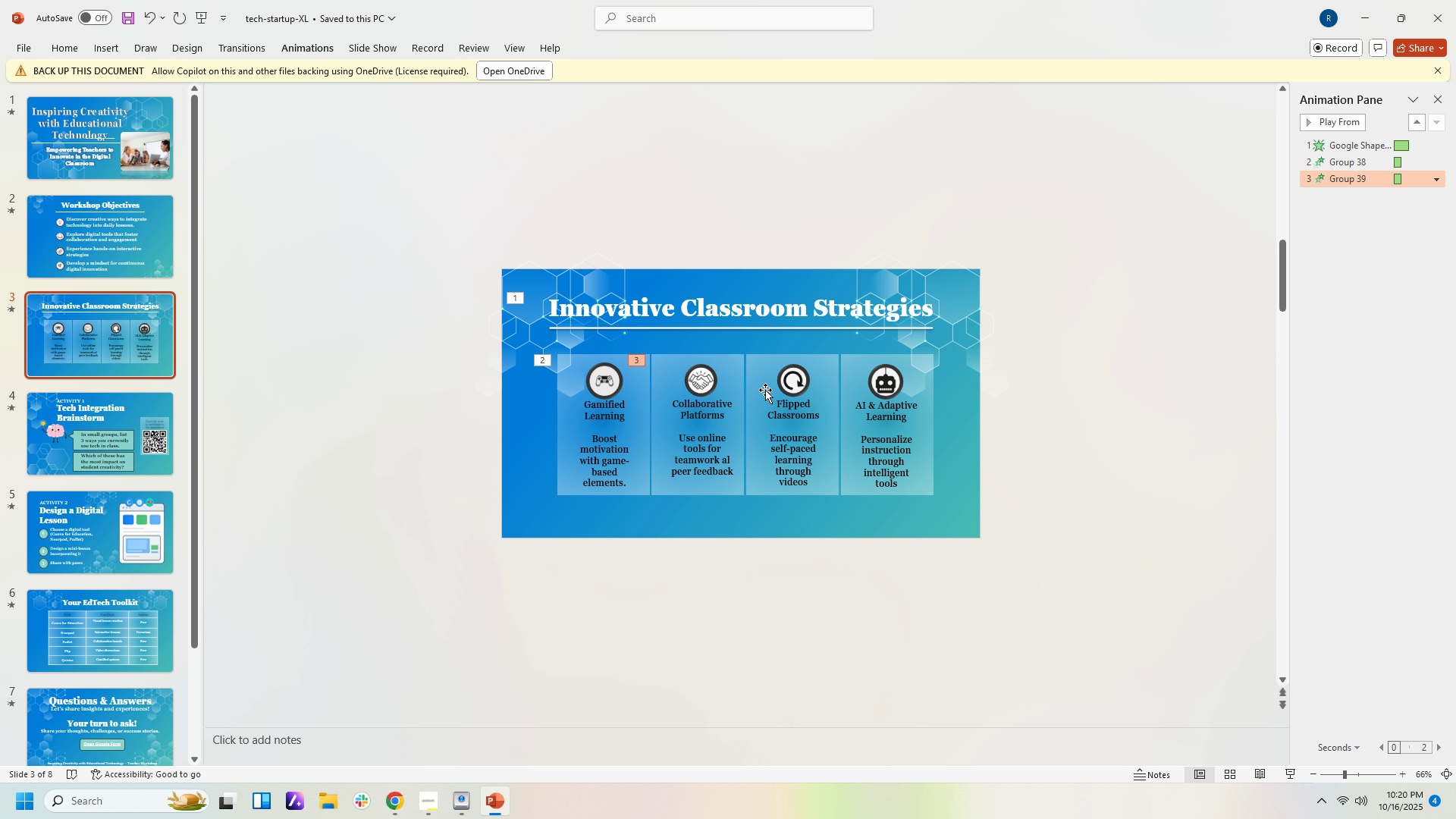 
double_click([766, 390])
 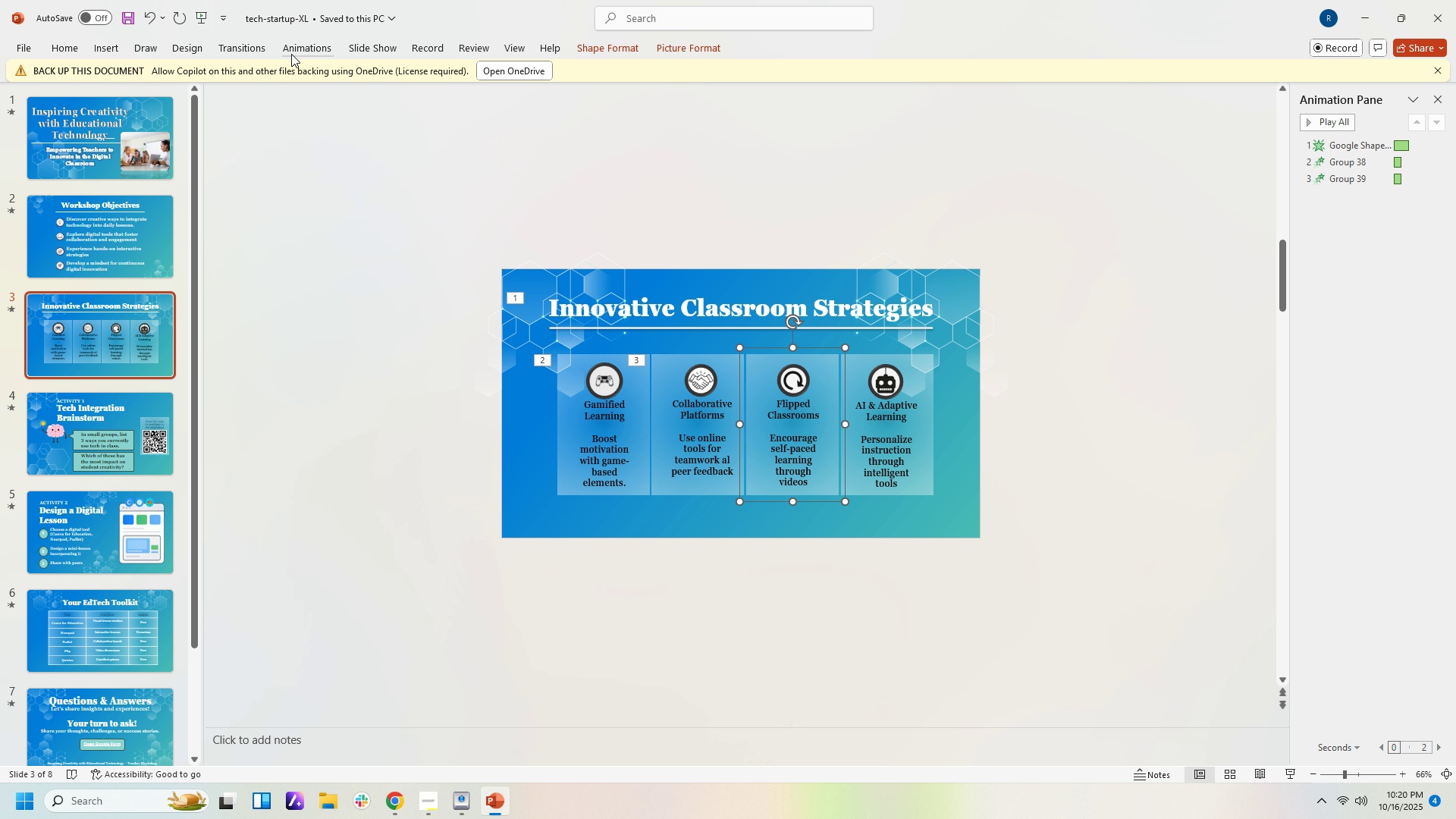 
left_click([293, 52])
 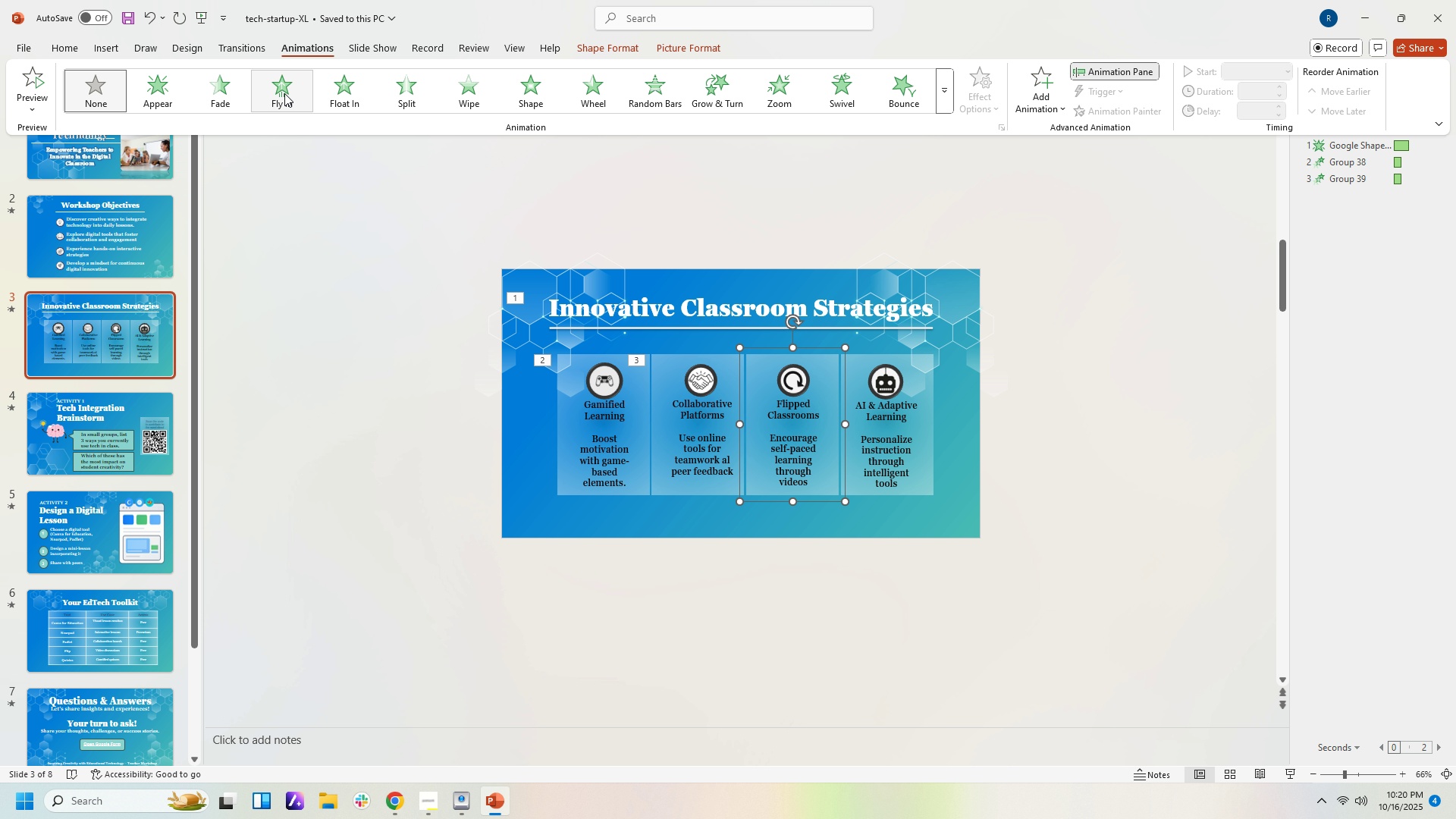 
left_click([284, 93])
 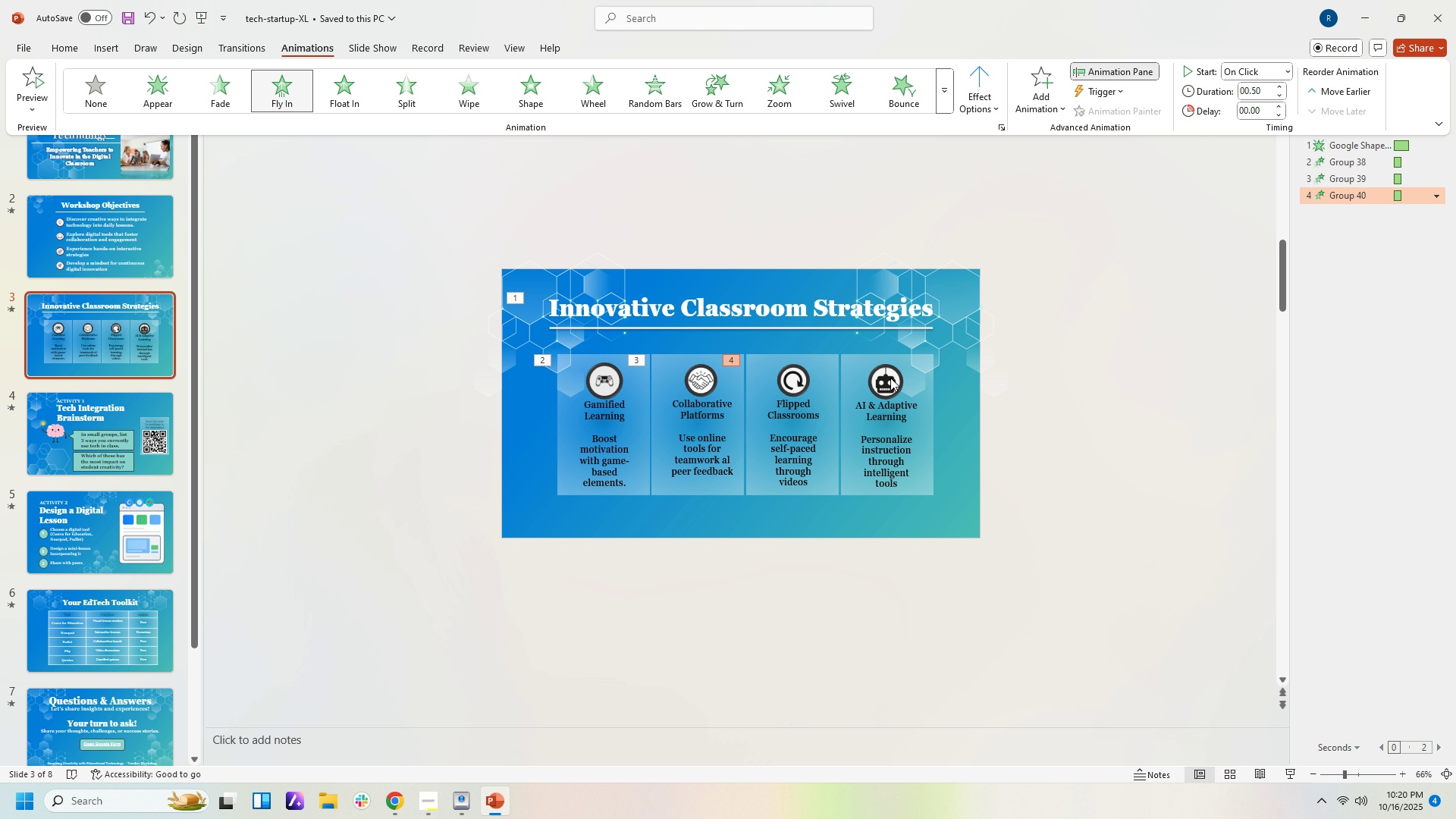 
left_click([883, 378])
 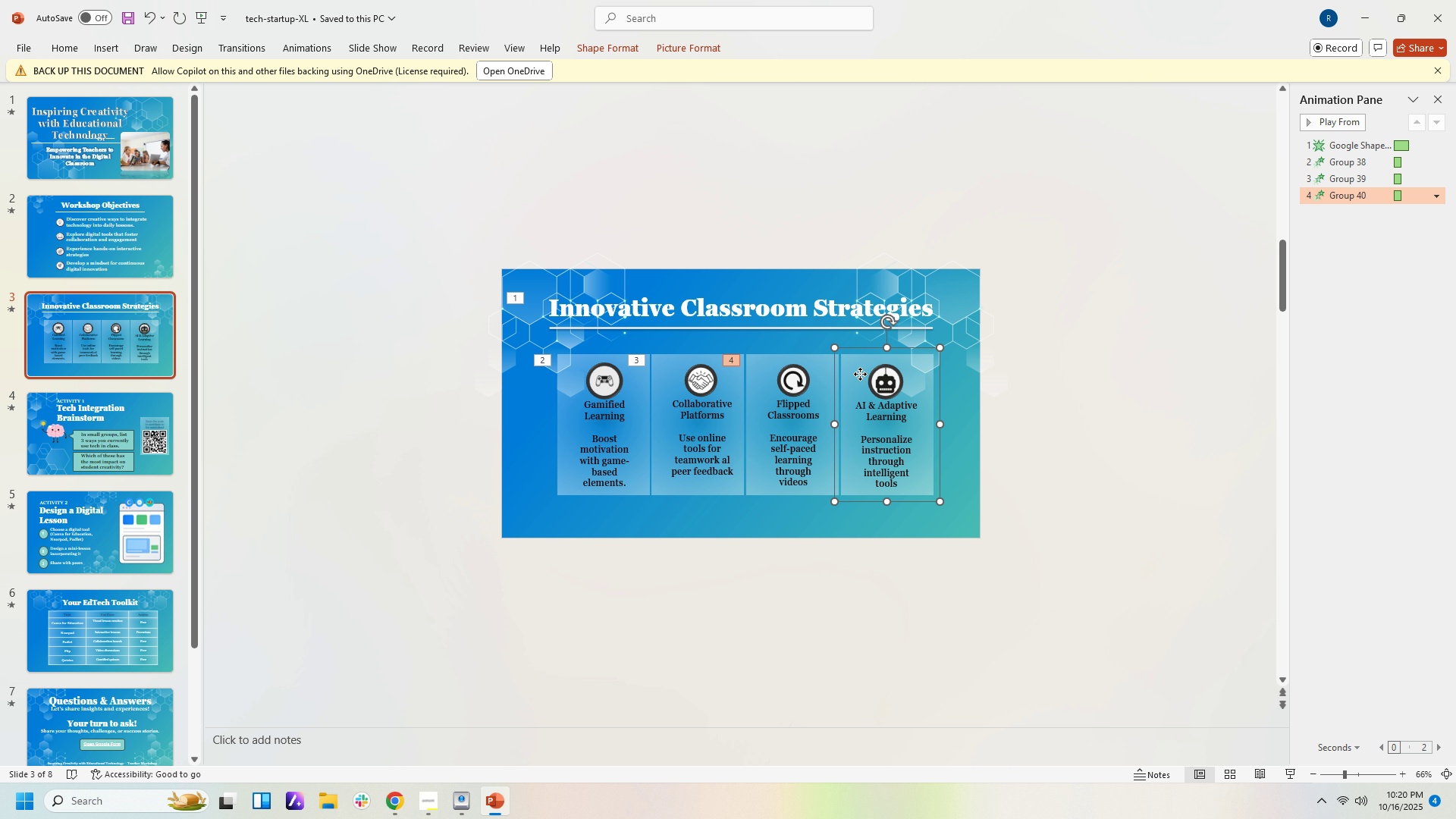 
left_click([860, 374])
 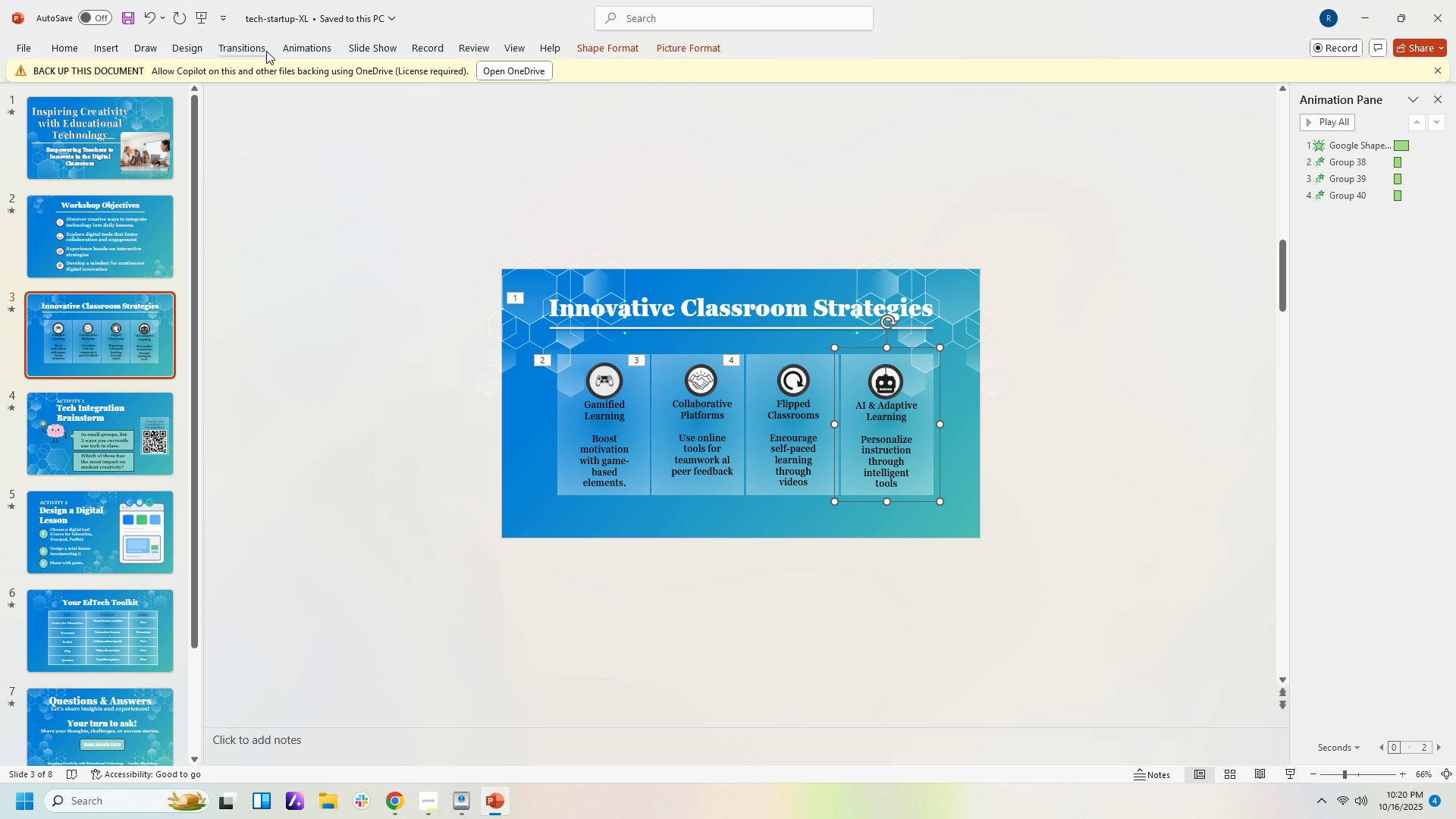 
left_click([301, 54])
 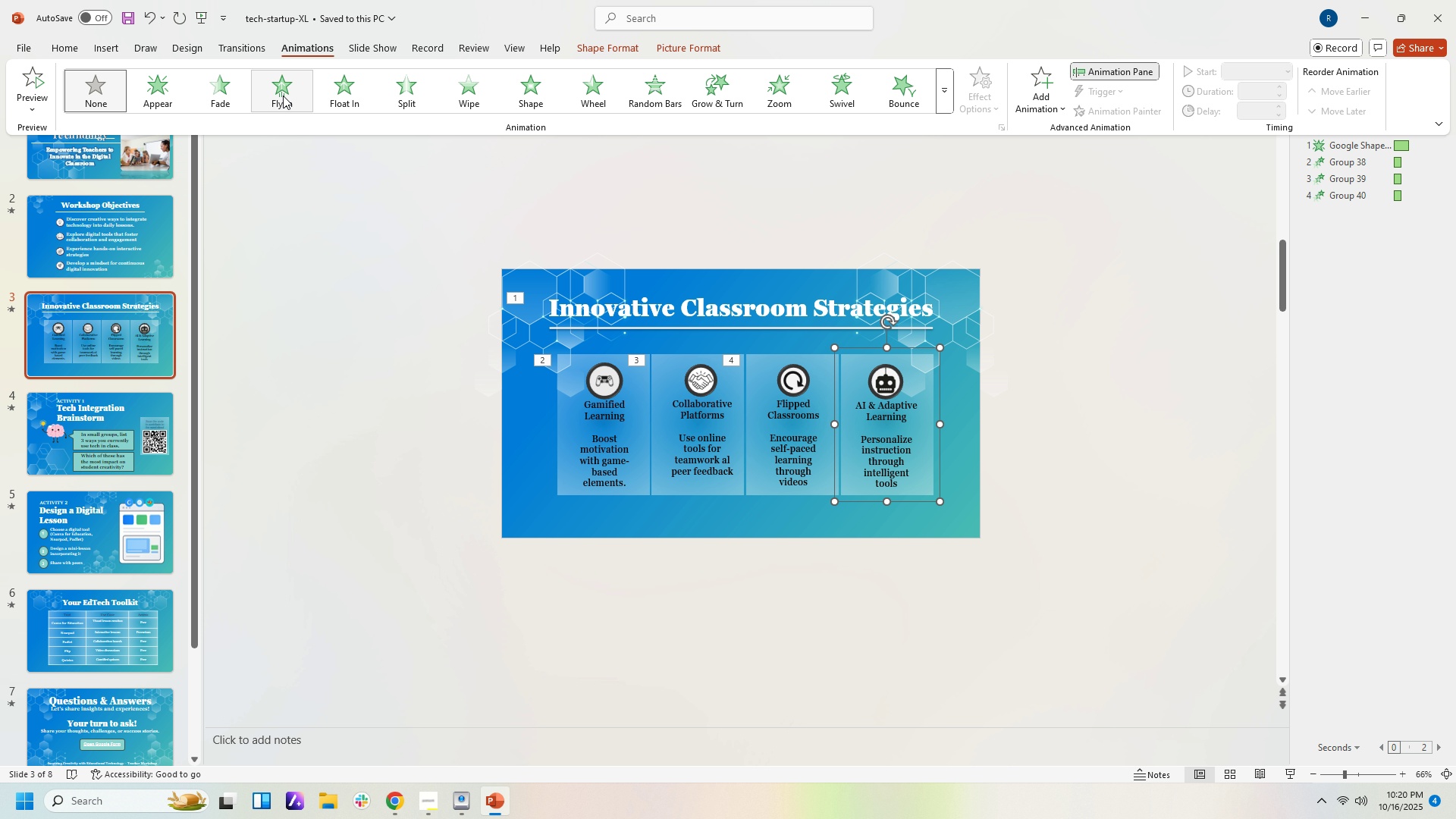 
left_click([283, 96])
 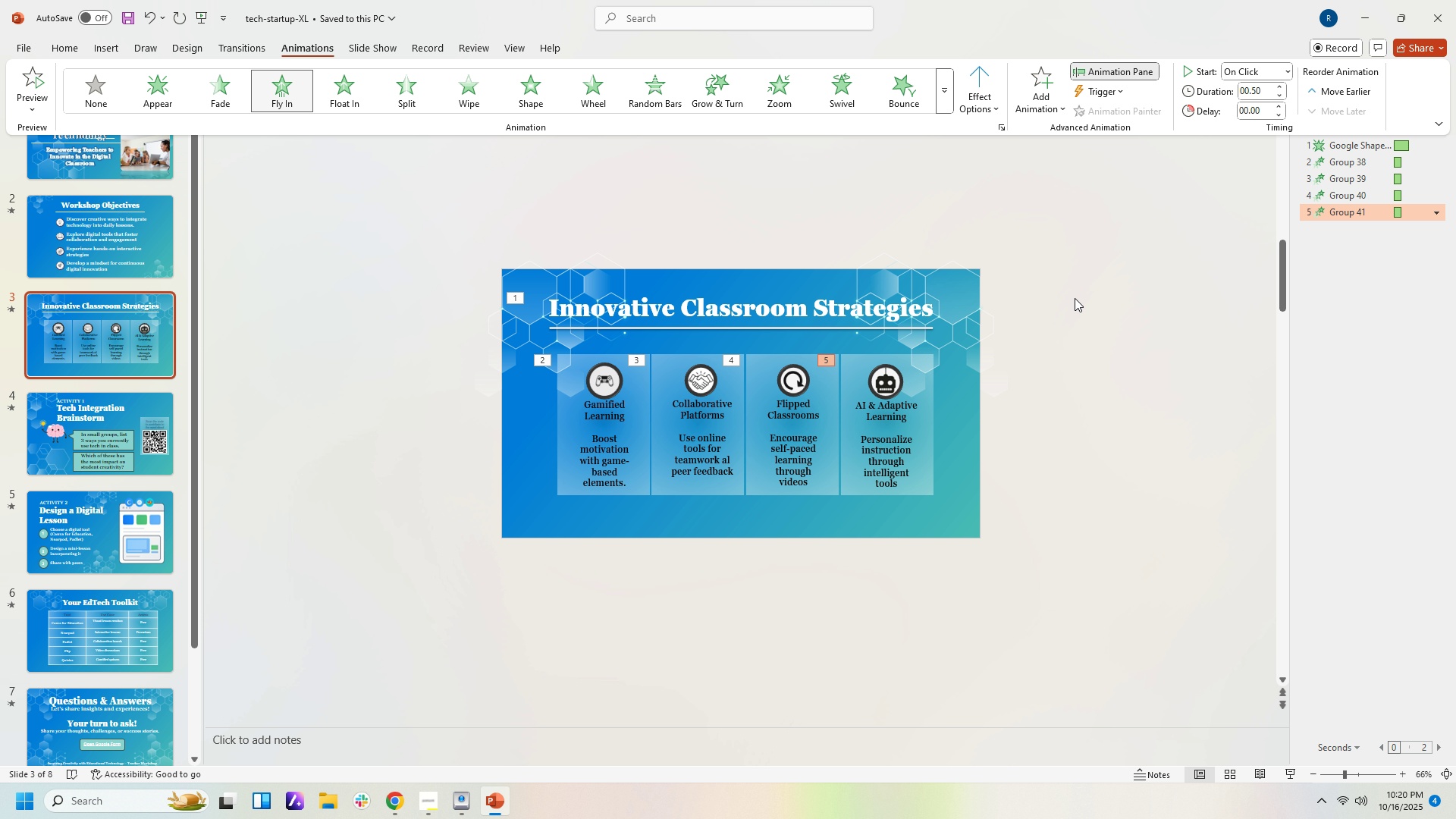 
left_click([1075, 298])
 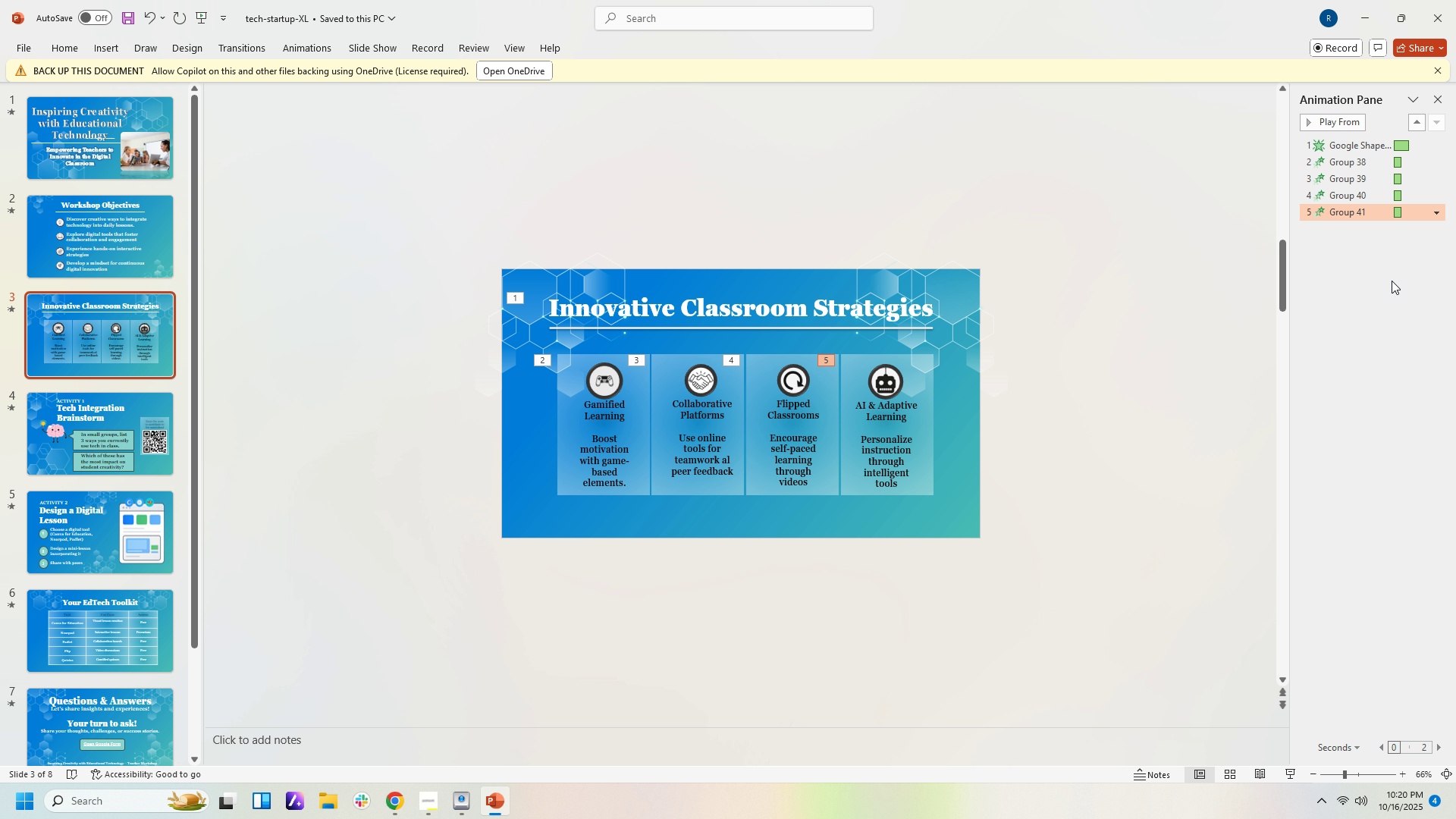 
left_click([1397, 293])
 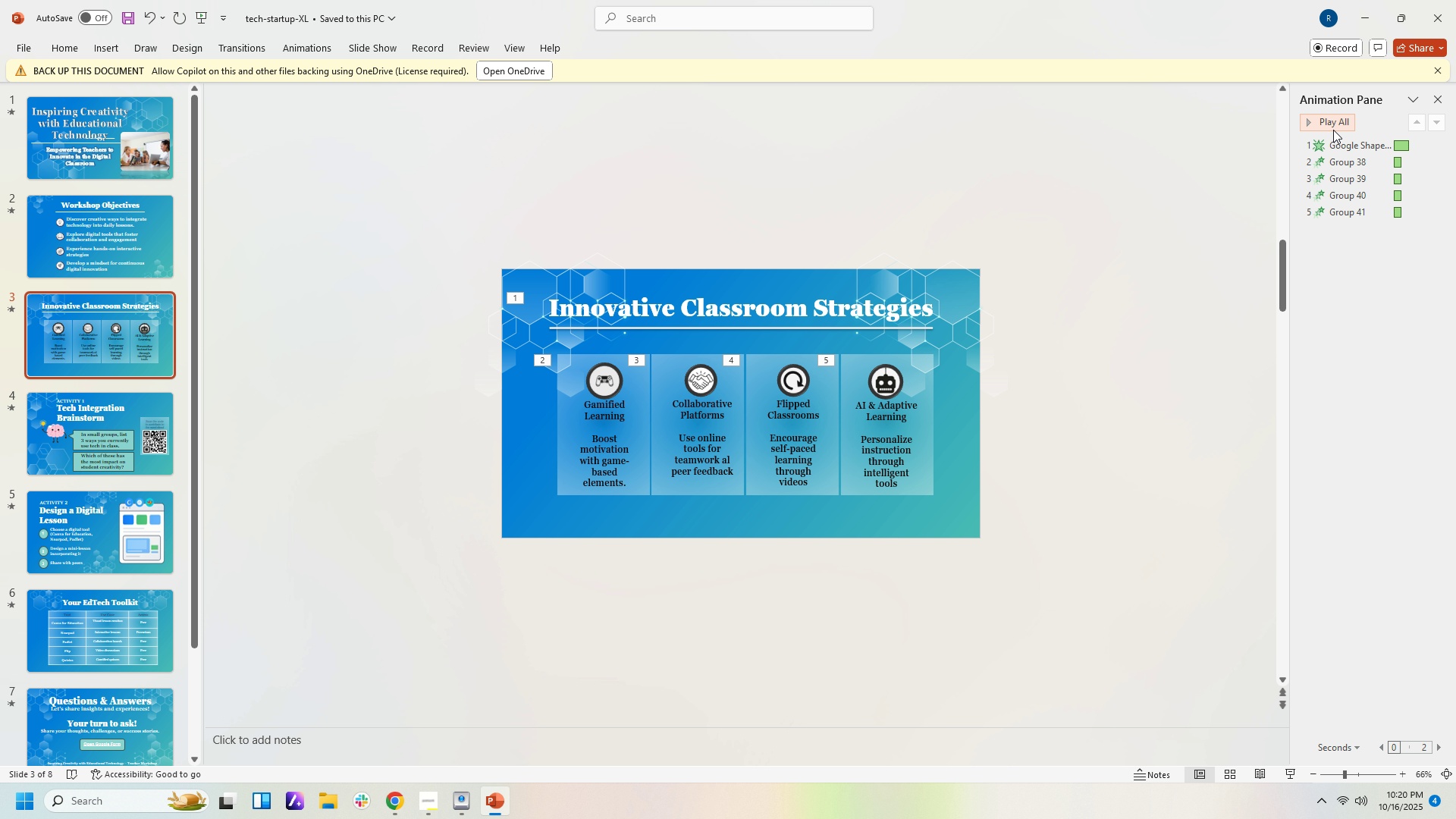 
left_click([1333, 130])
 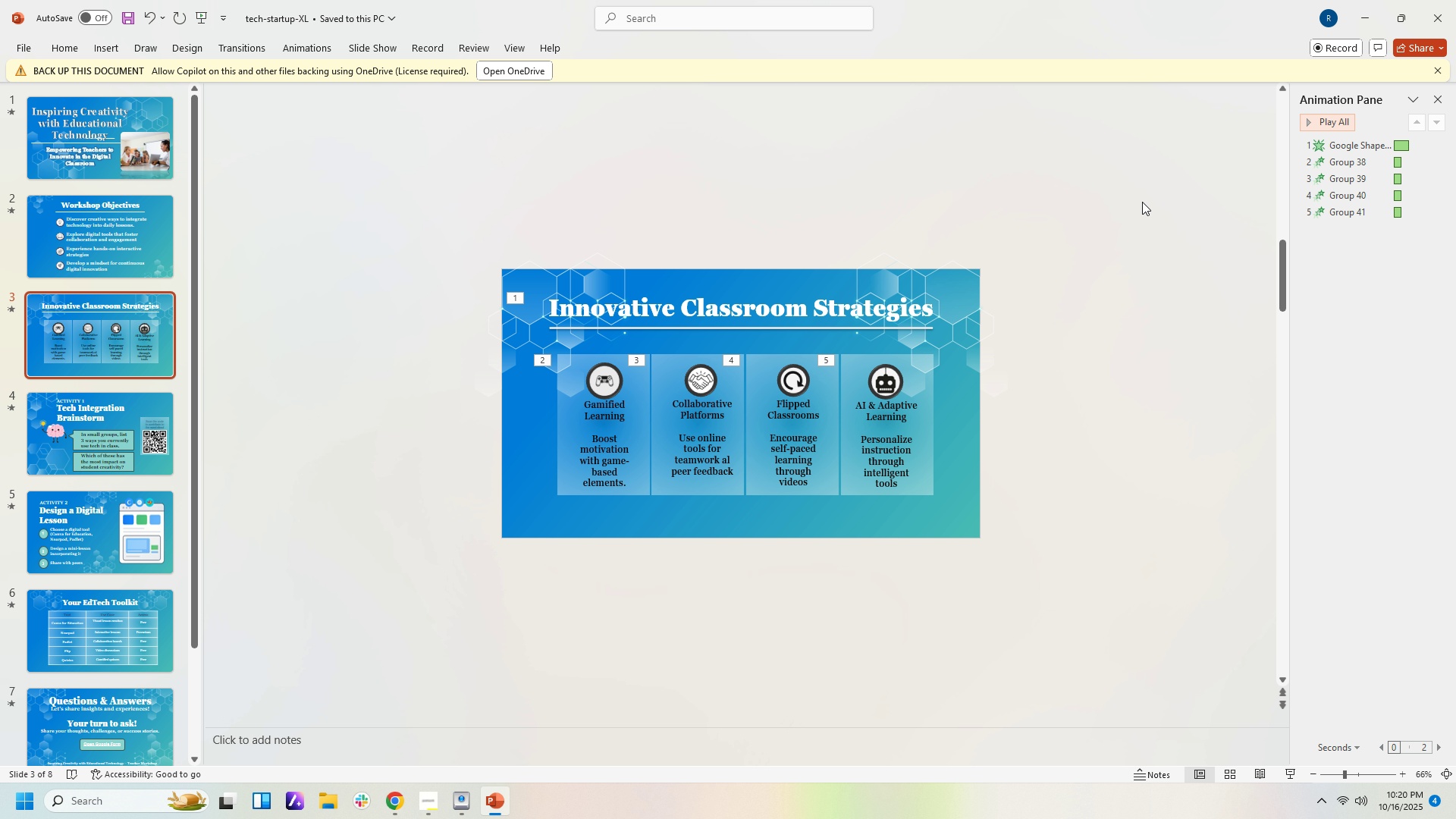 
wait(5.74)
 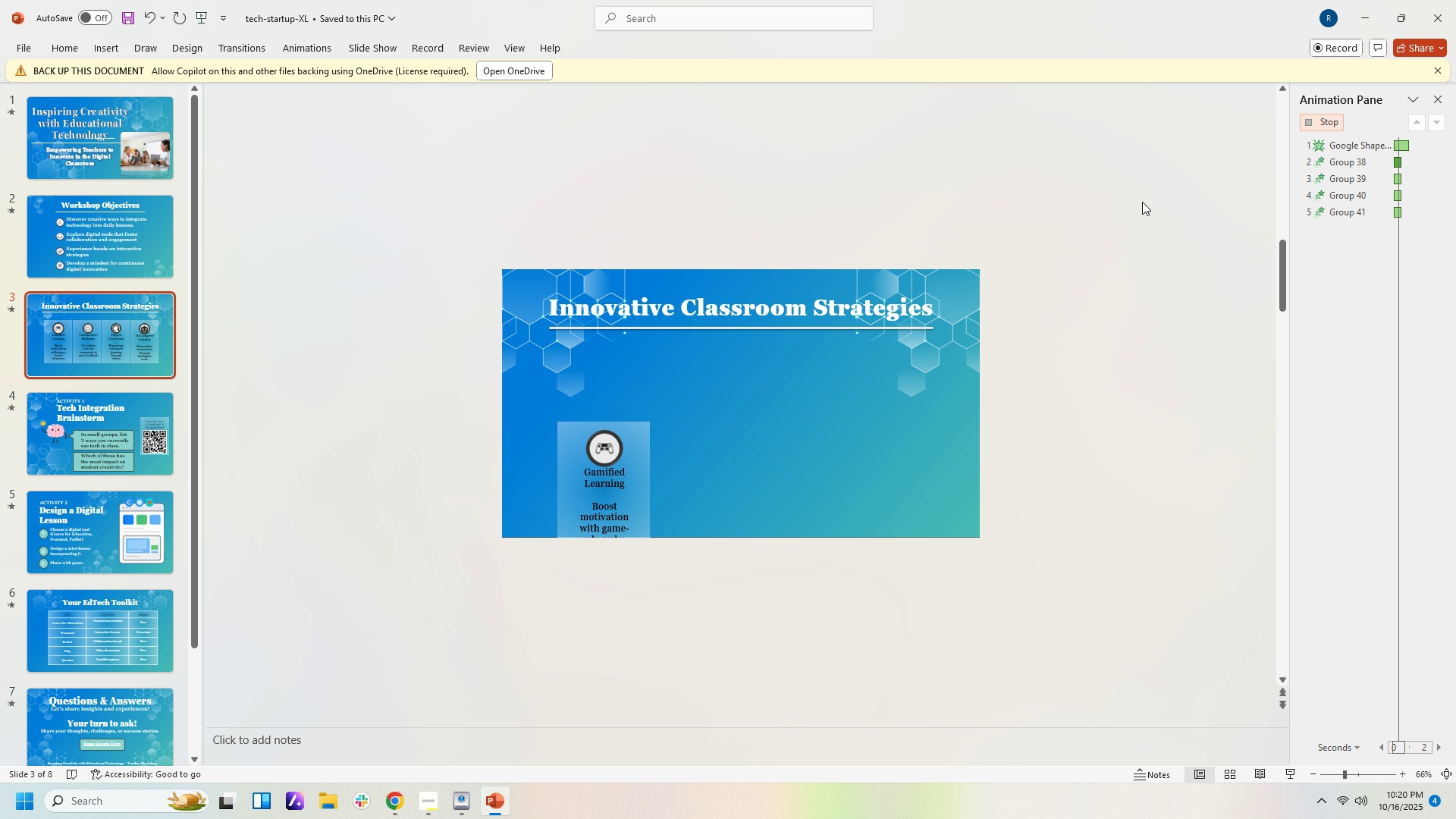 
left_click([1044, 571])
 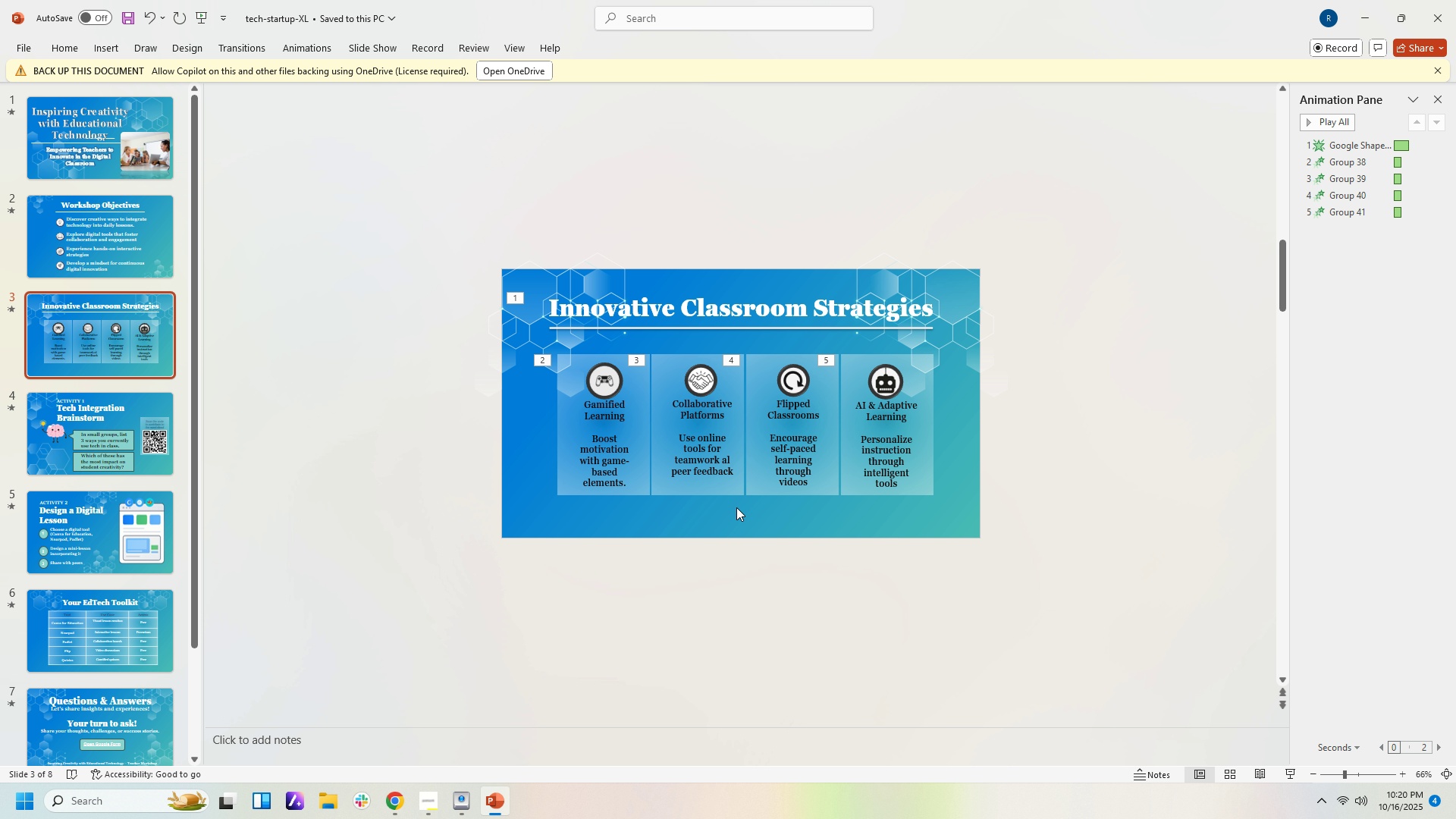 
left_click([742, 522])
 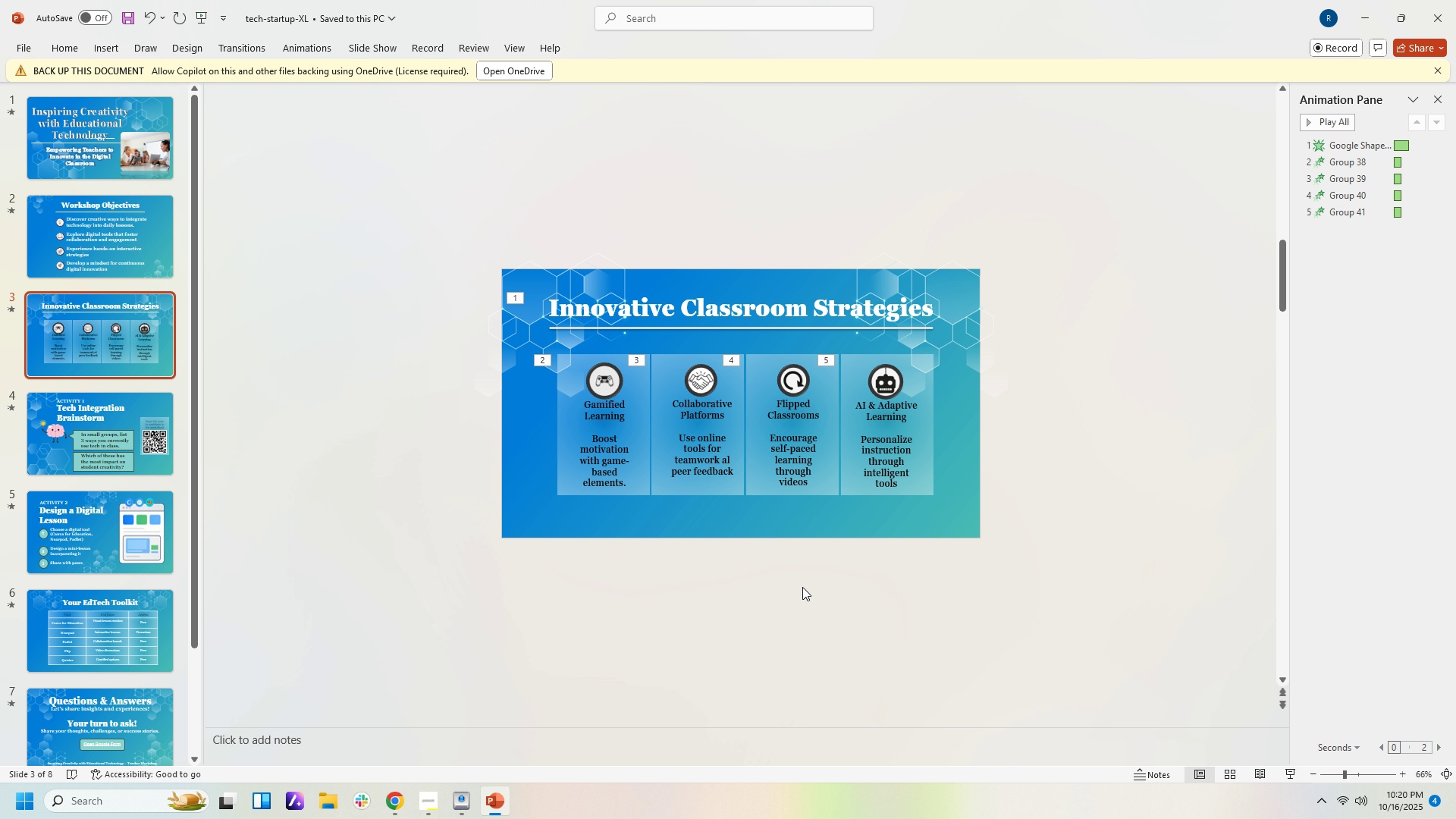 
left_click([802, 587])
 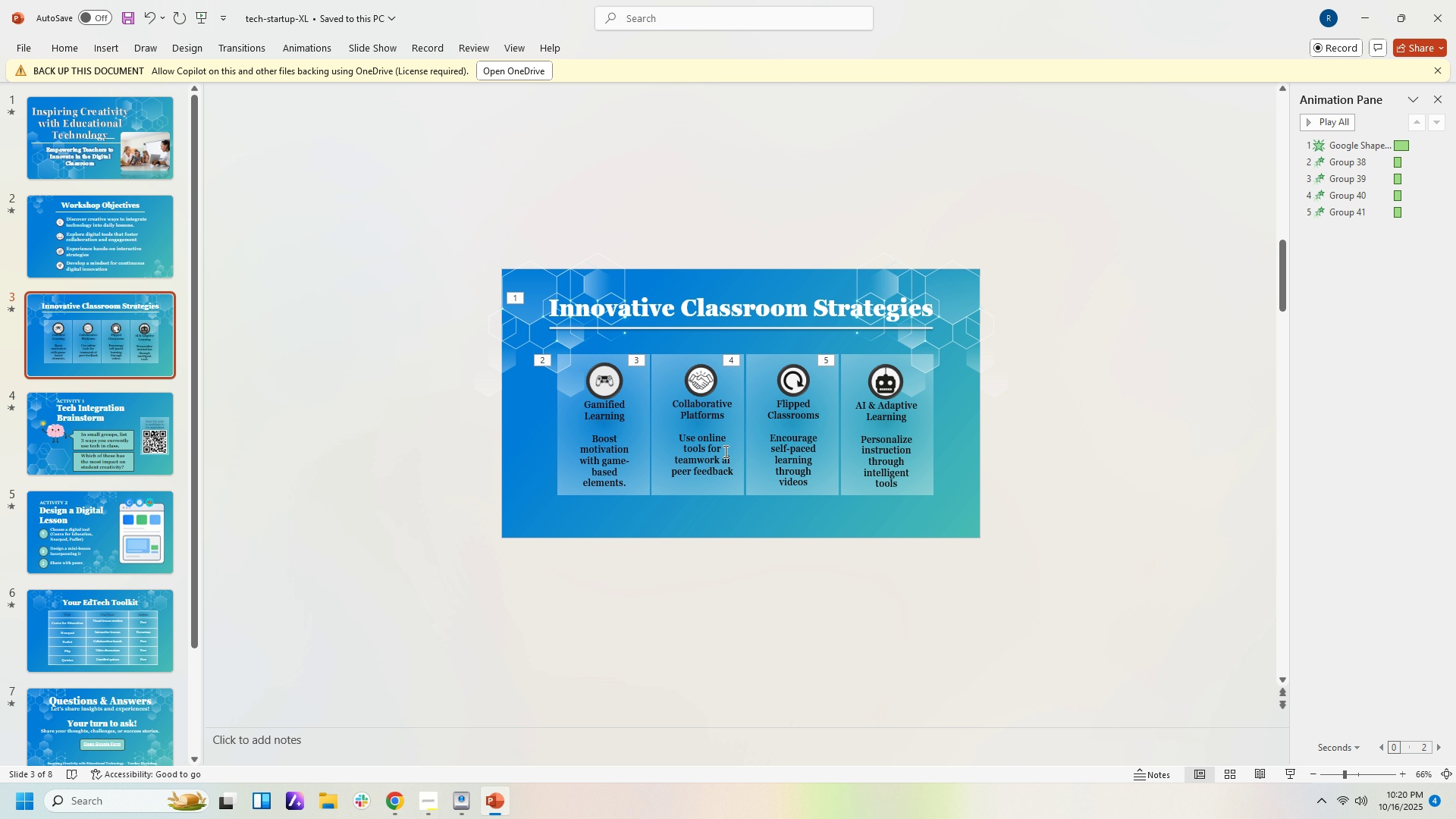 
left_click([724, 451])
 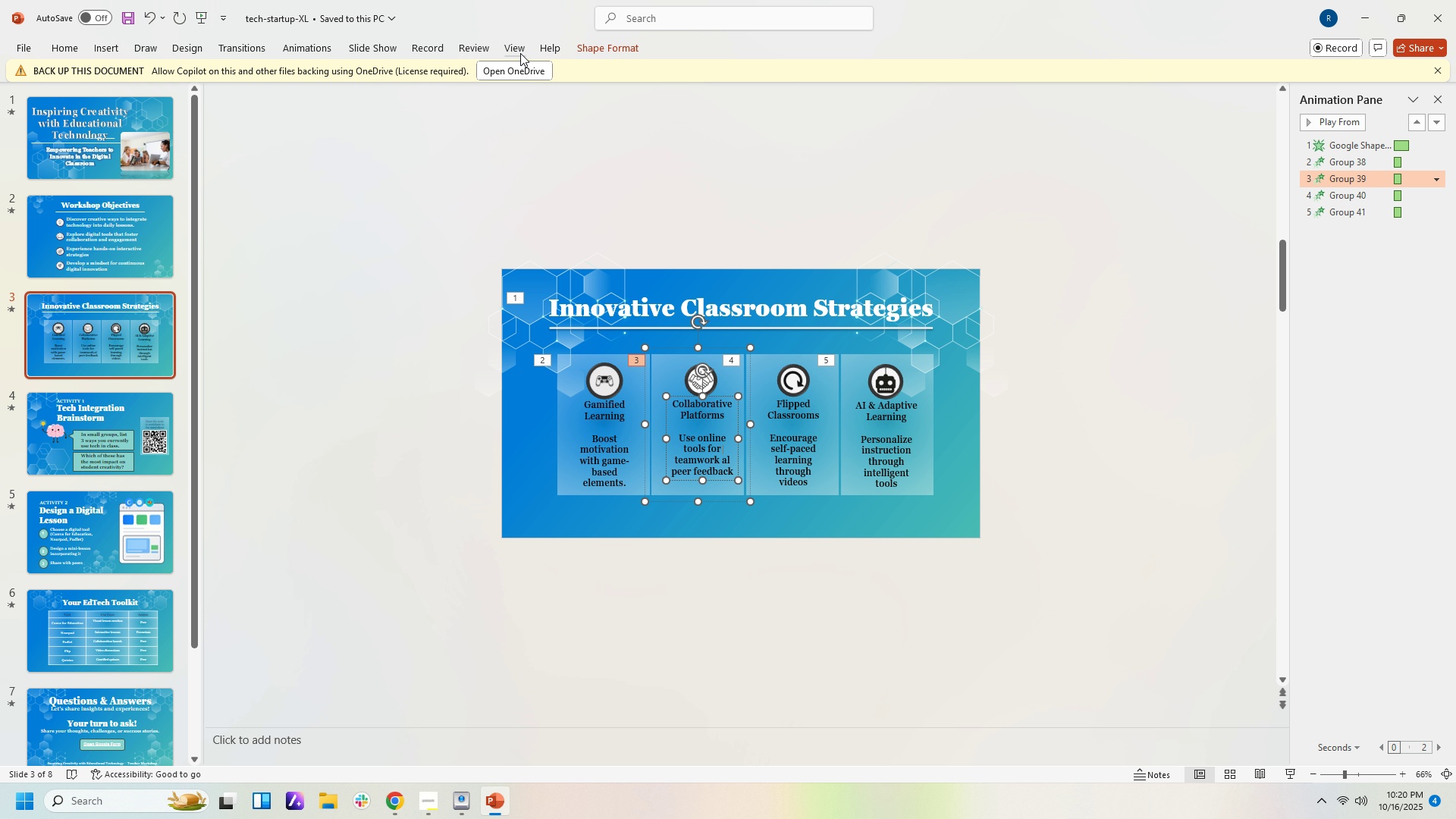 
left_click([583, 50])
 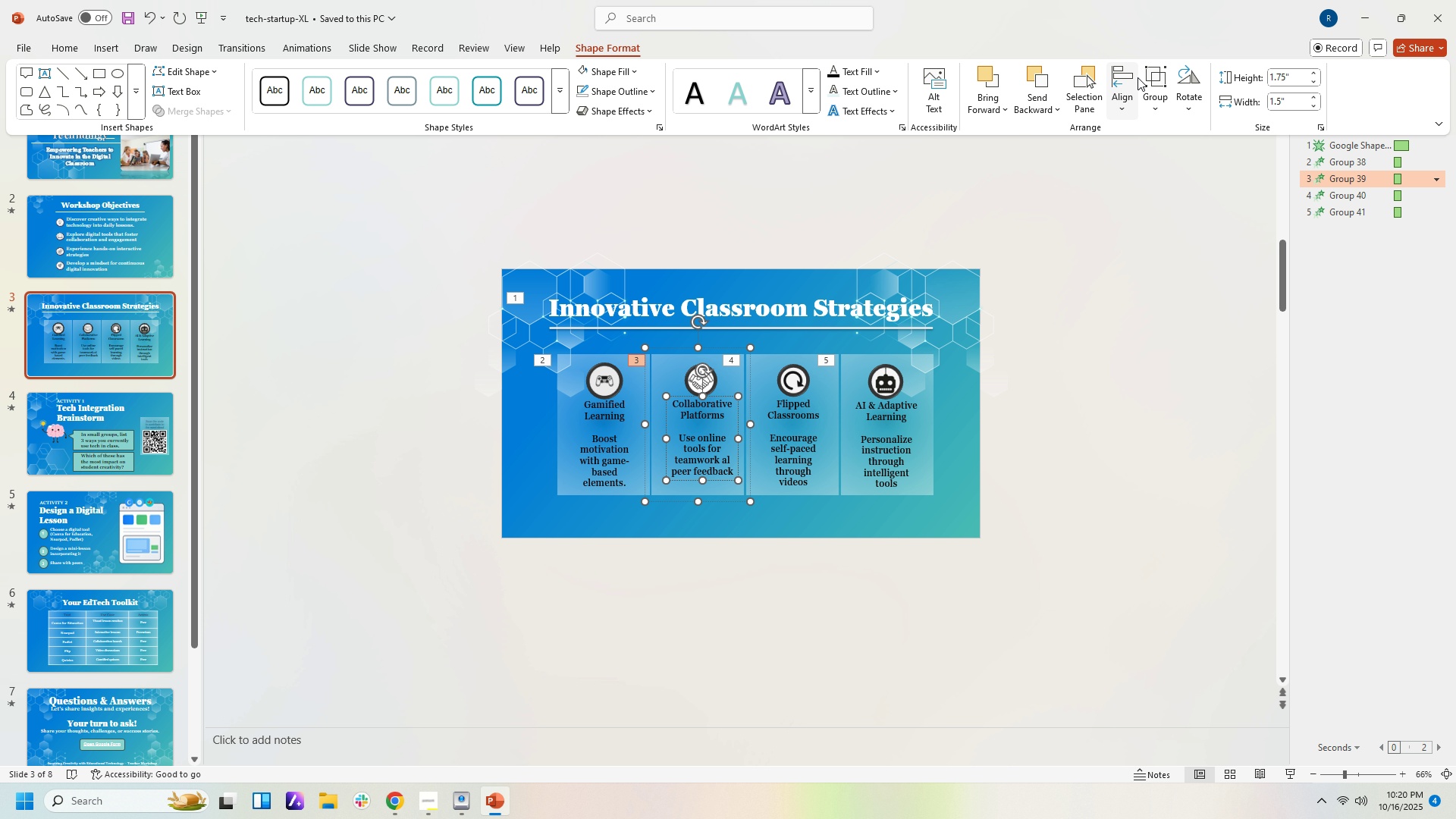 
left_click([1156, 75])
 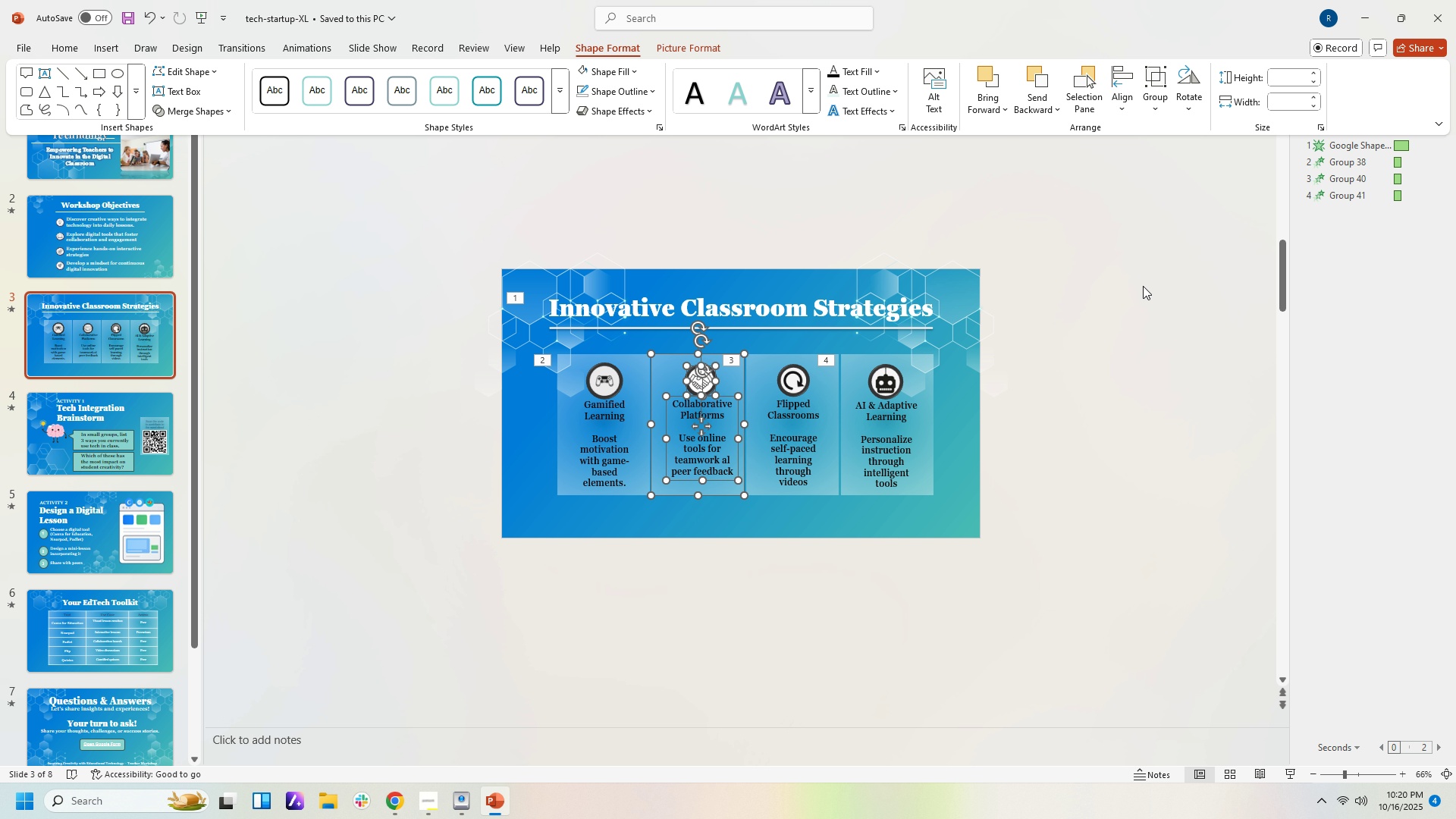 
double_click([1133, 328])
 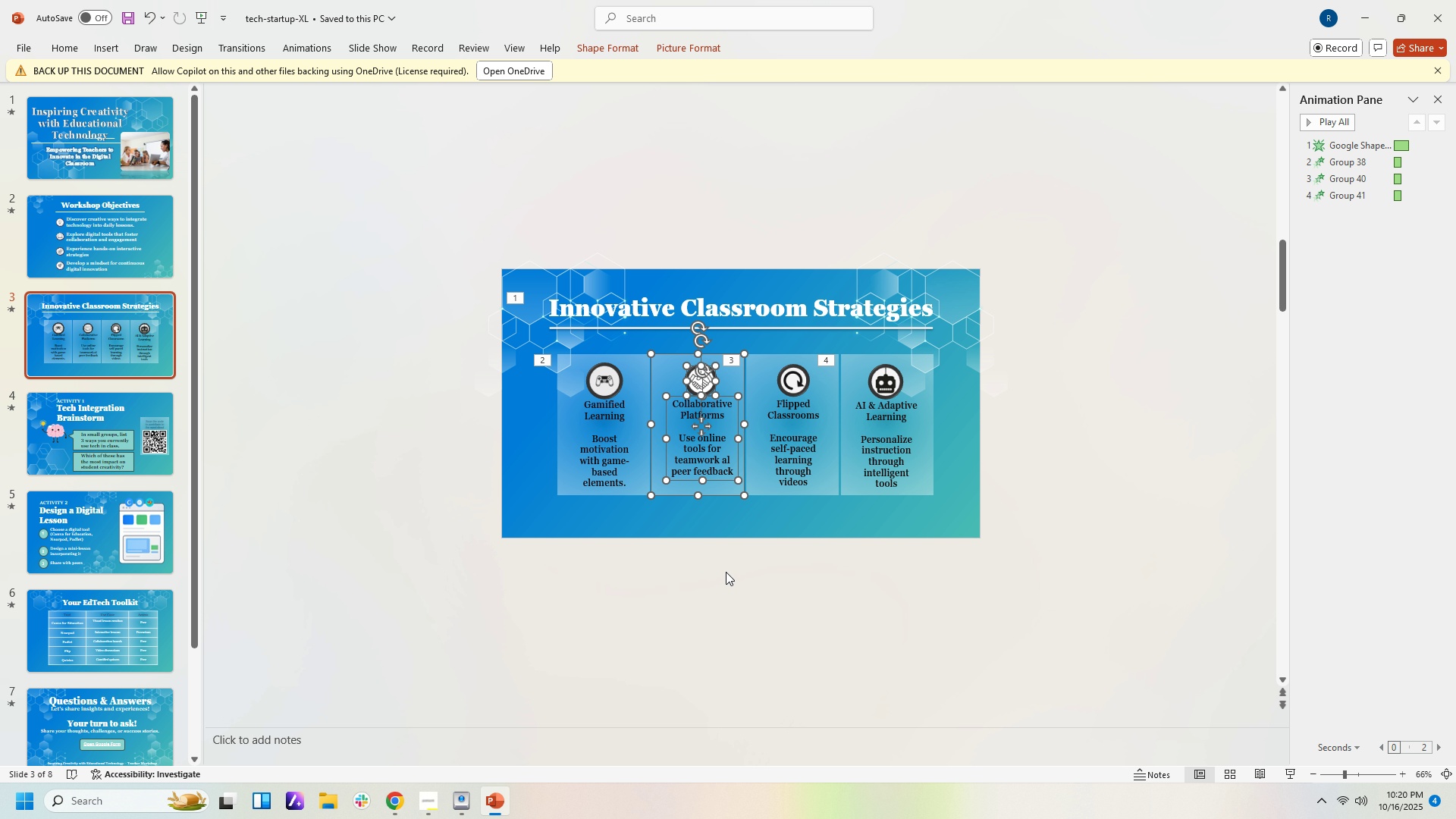 
left_click([726, 572])
 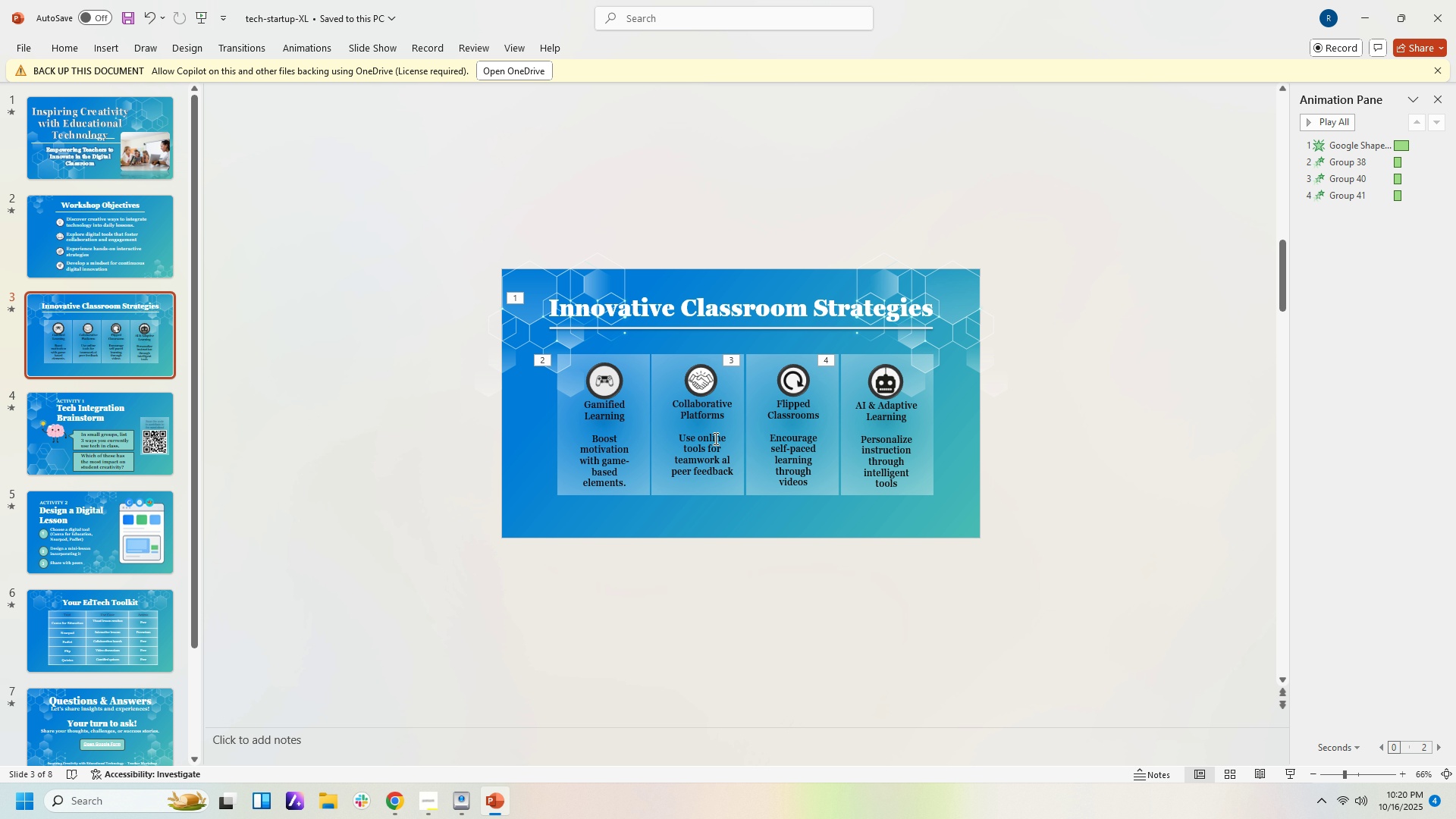 
left_click([714, 438])
 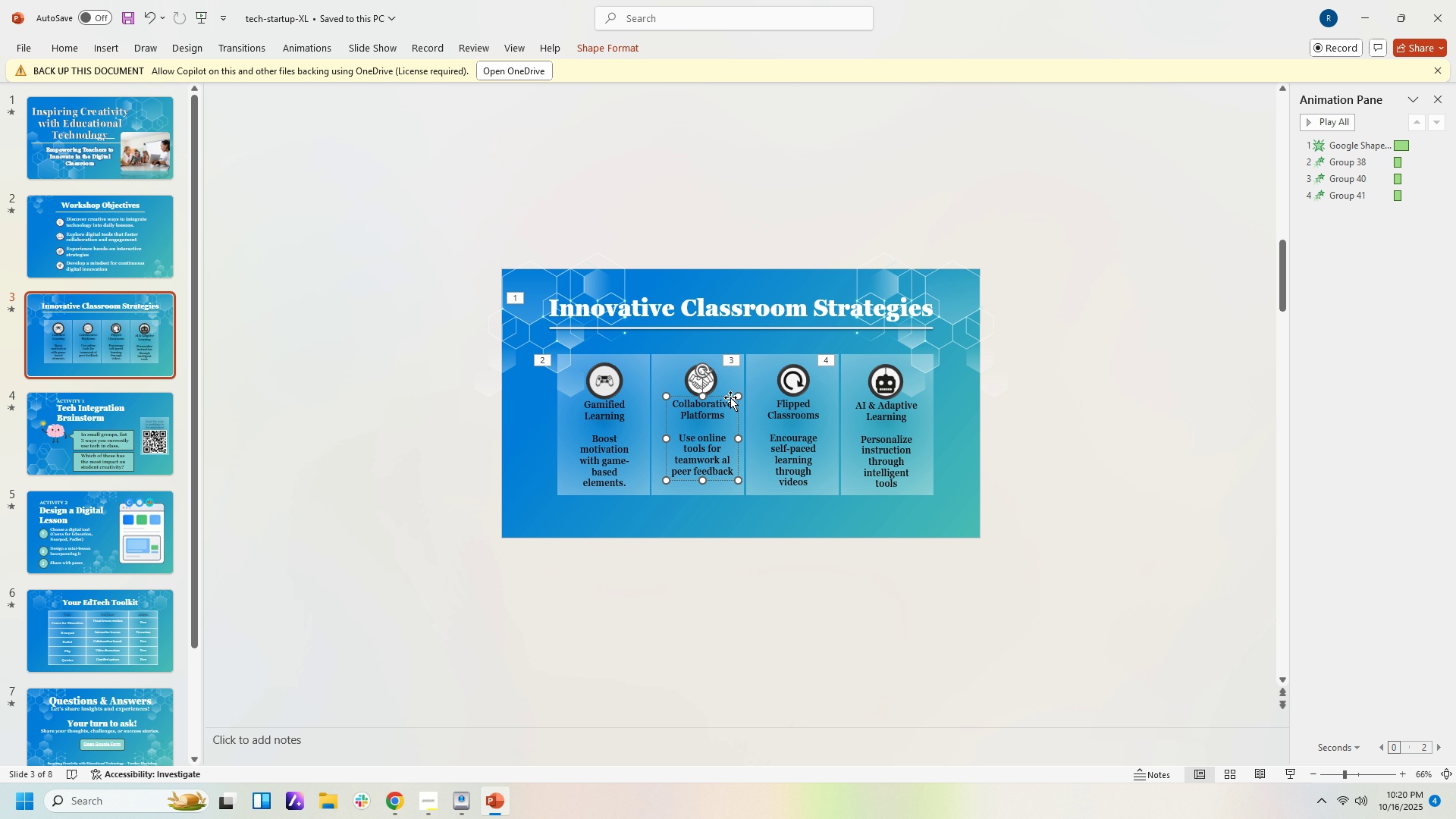 
left_click([730, 397])
 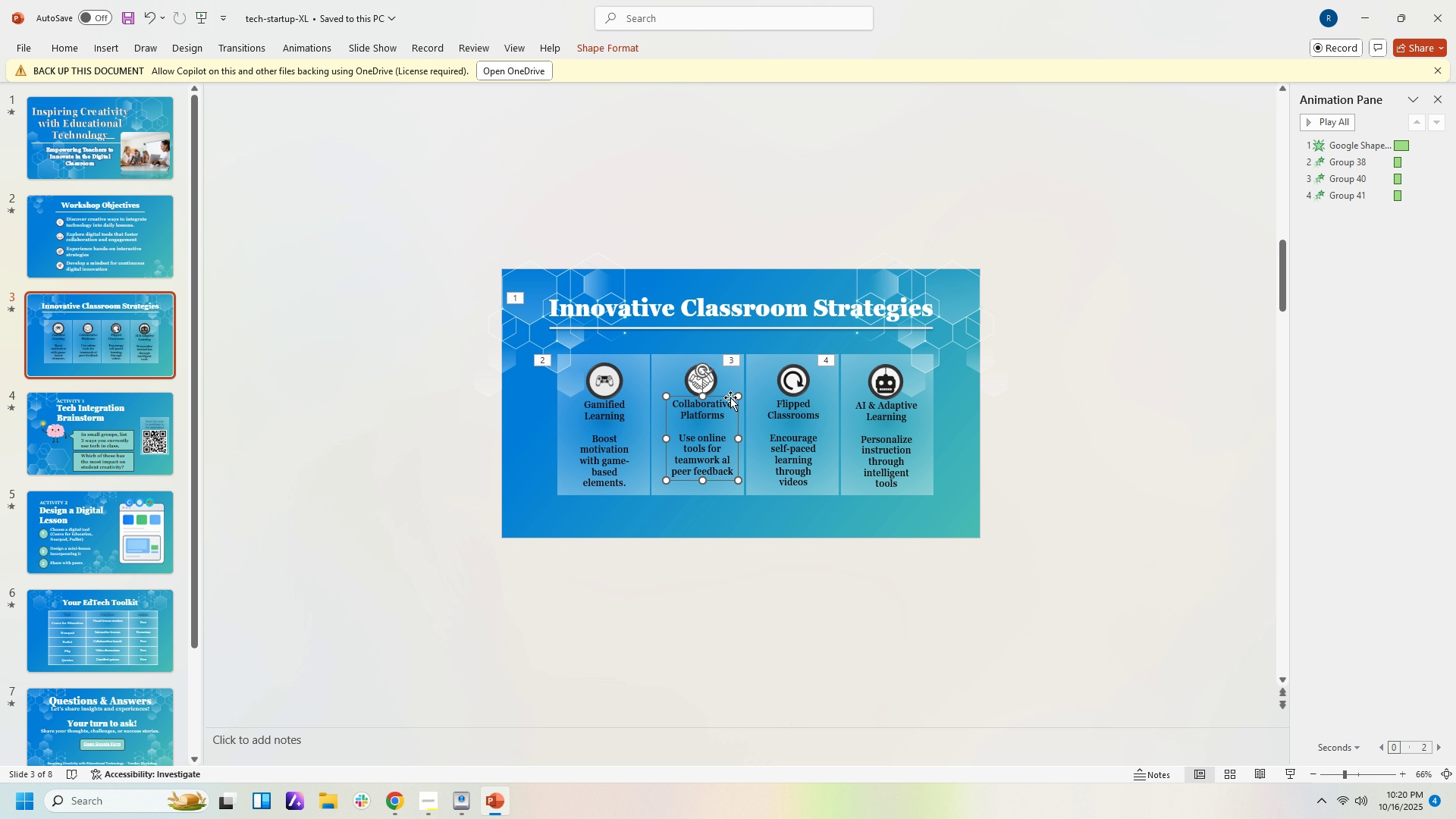 
key(ArrowLeft)
 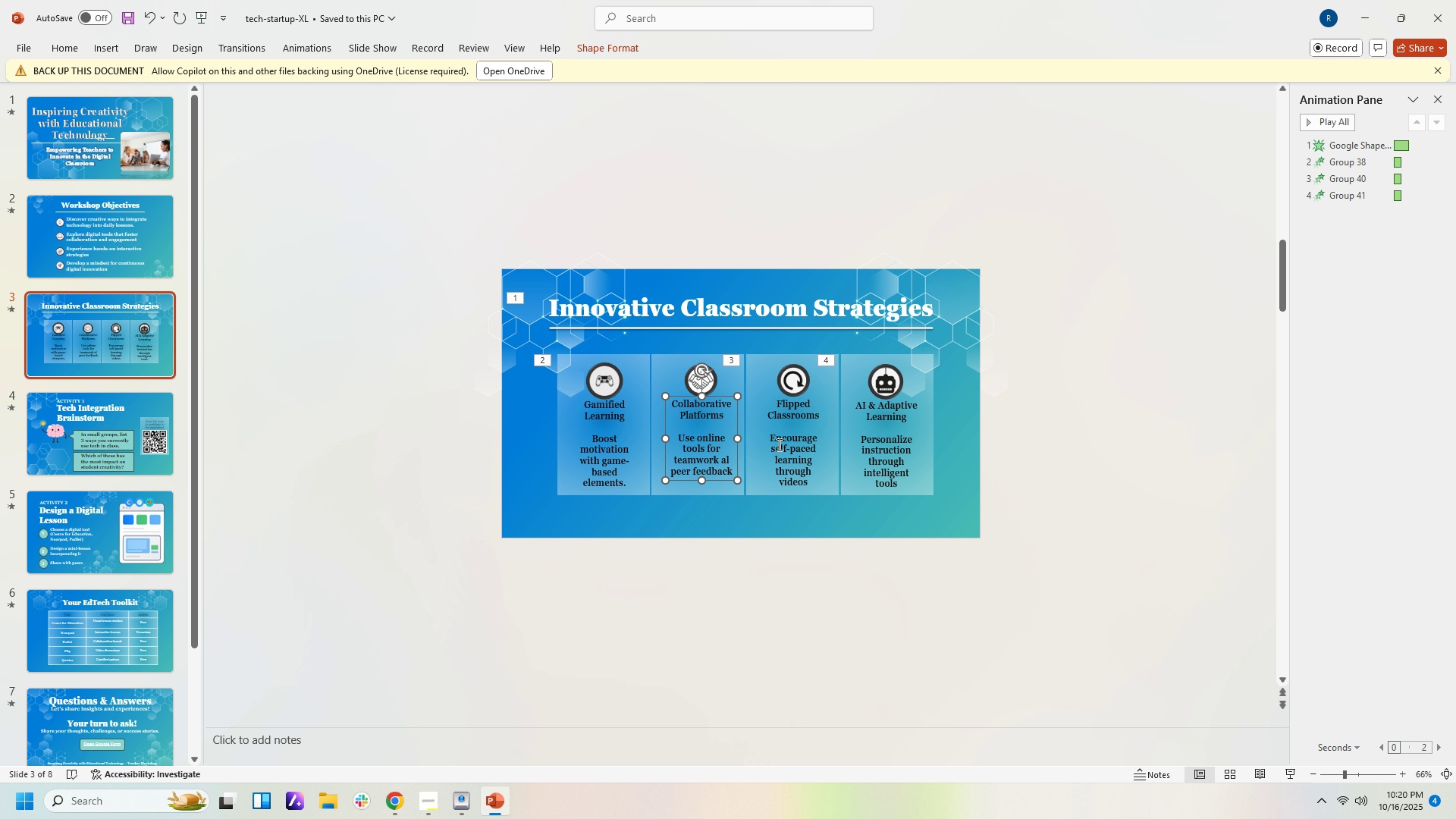 
key(ArrowLeft)
 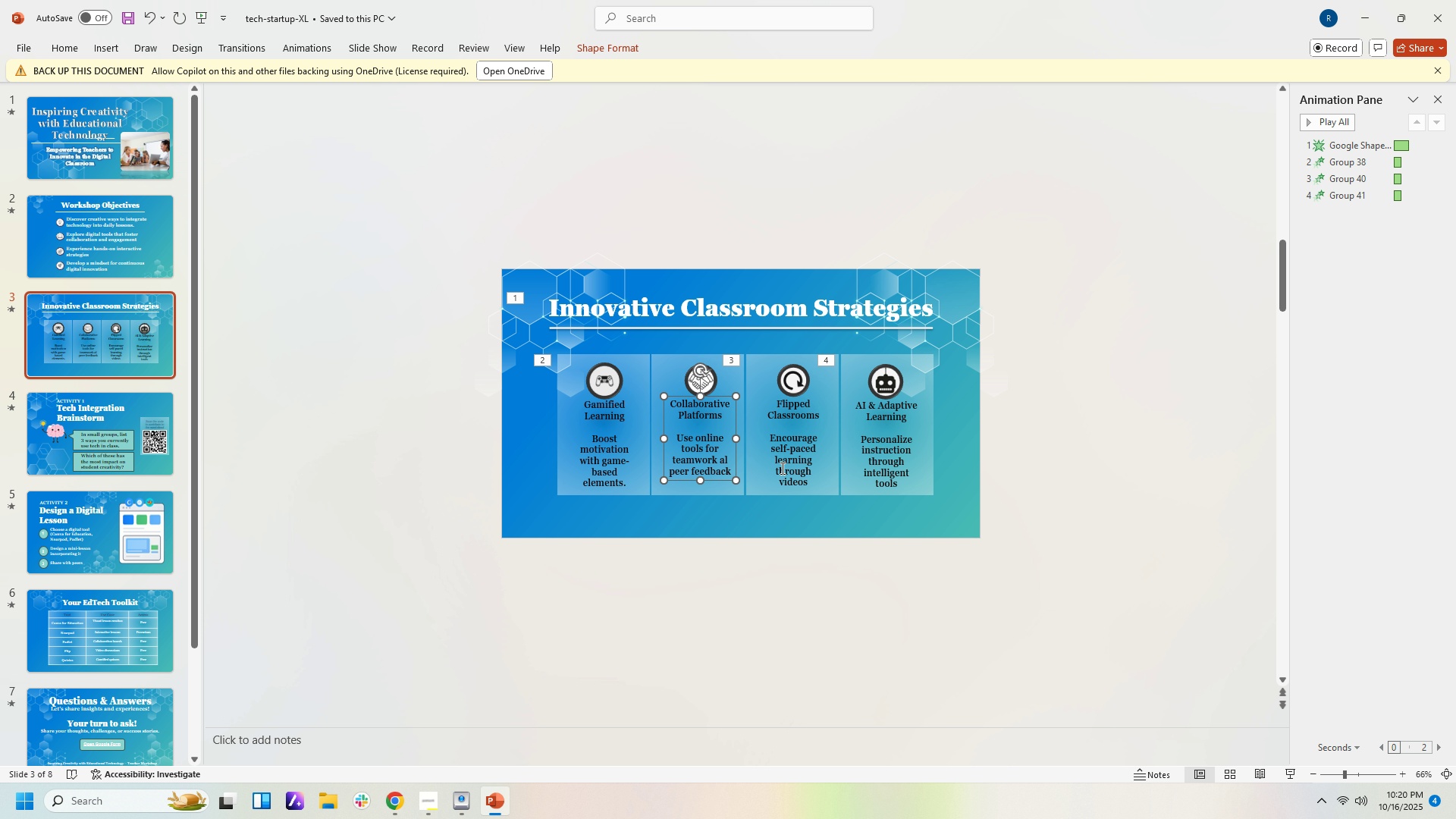 
key(ArrowLeft)
 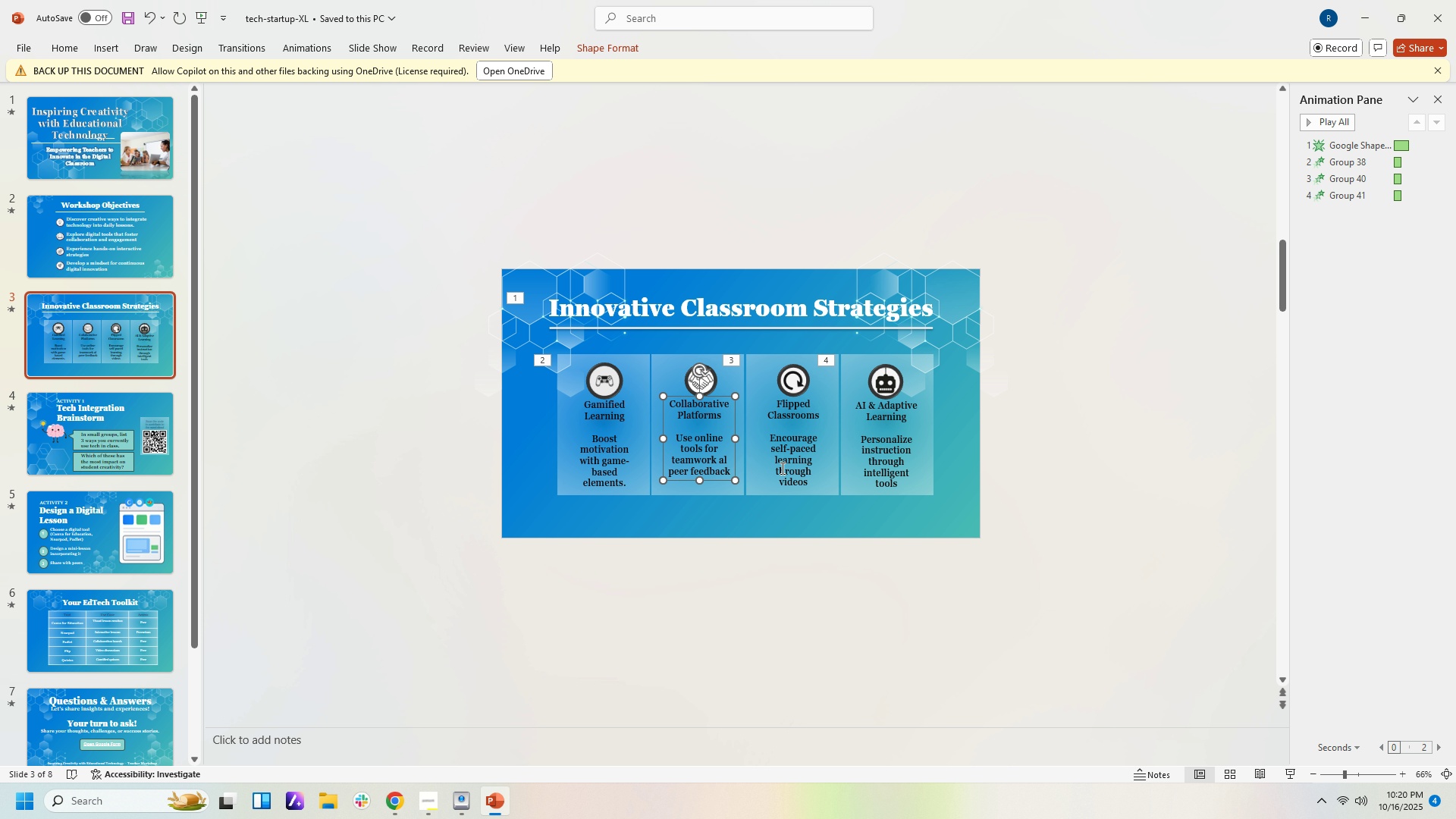 
key(ArrowLeft)
 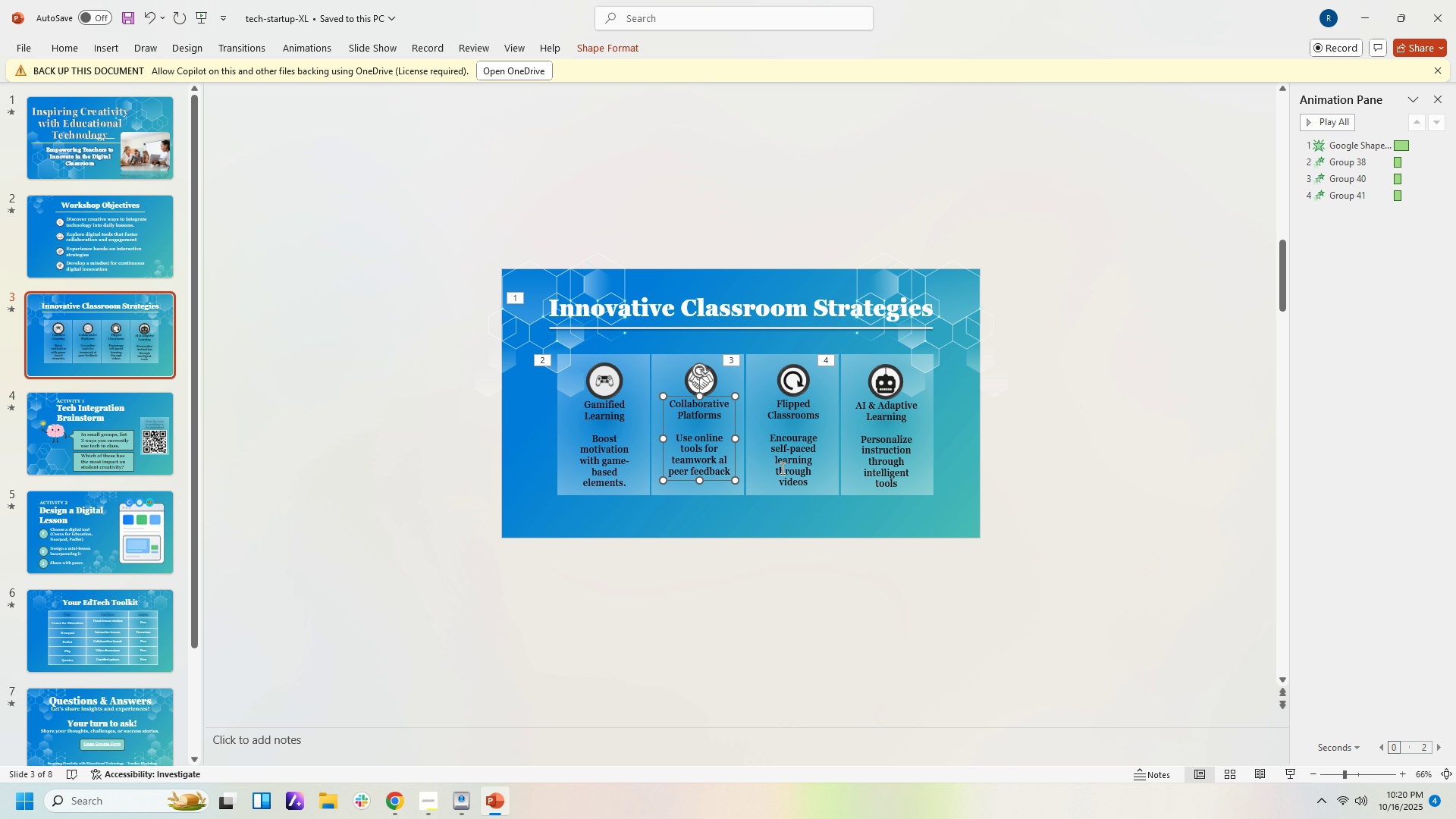 
key(ArrowLeft)
 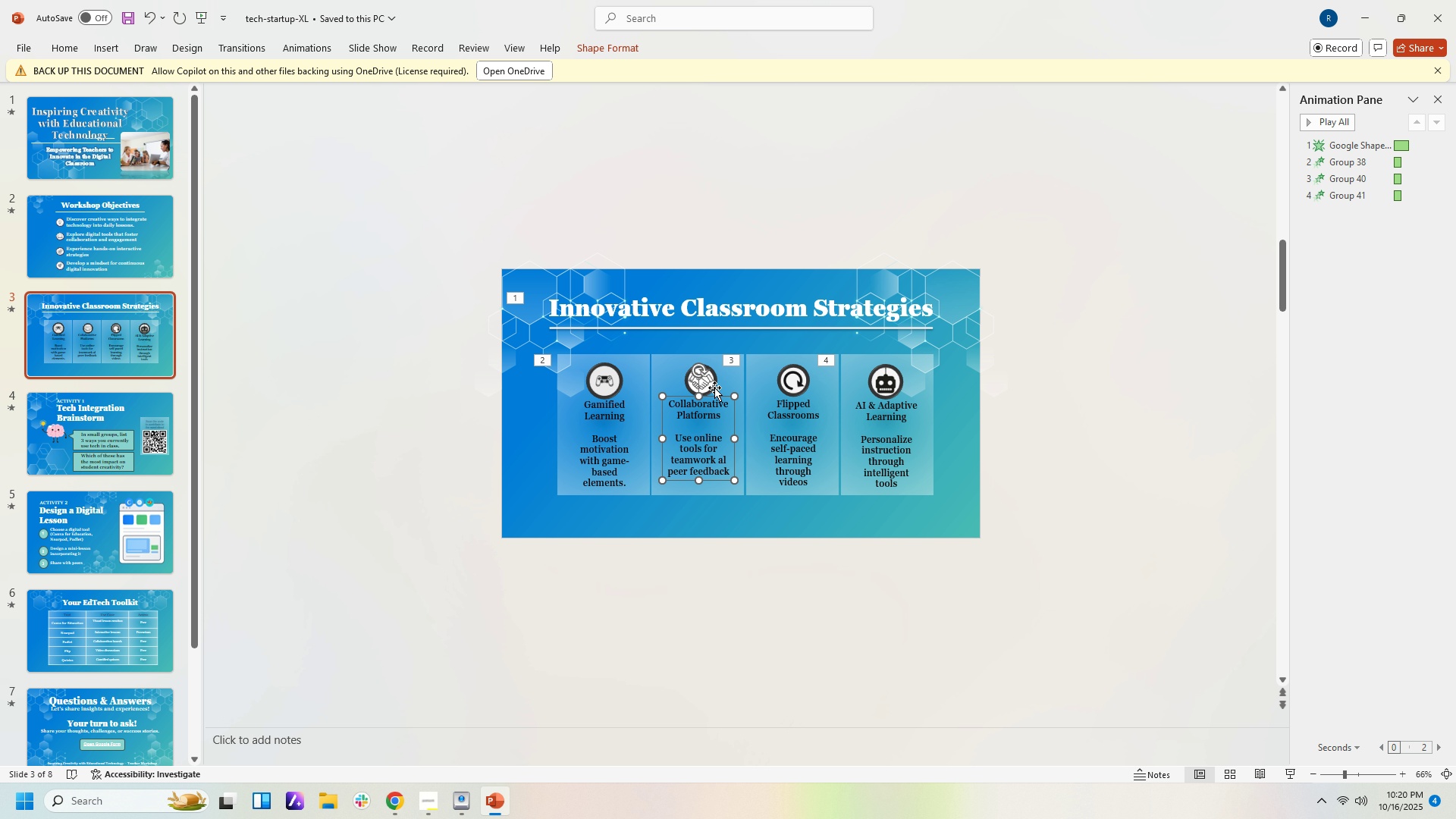 
left_click([714, 388])
 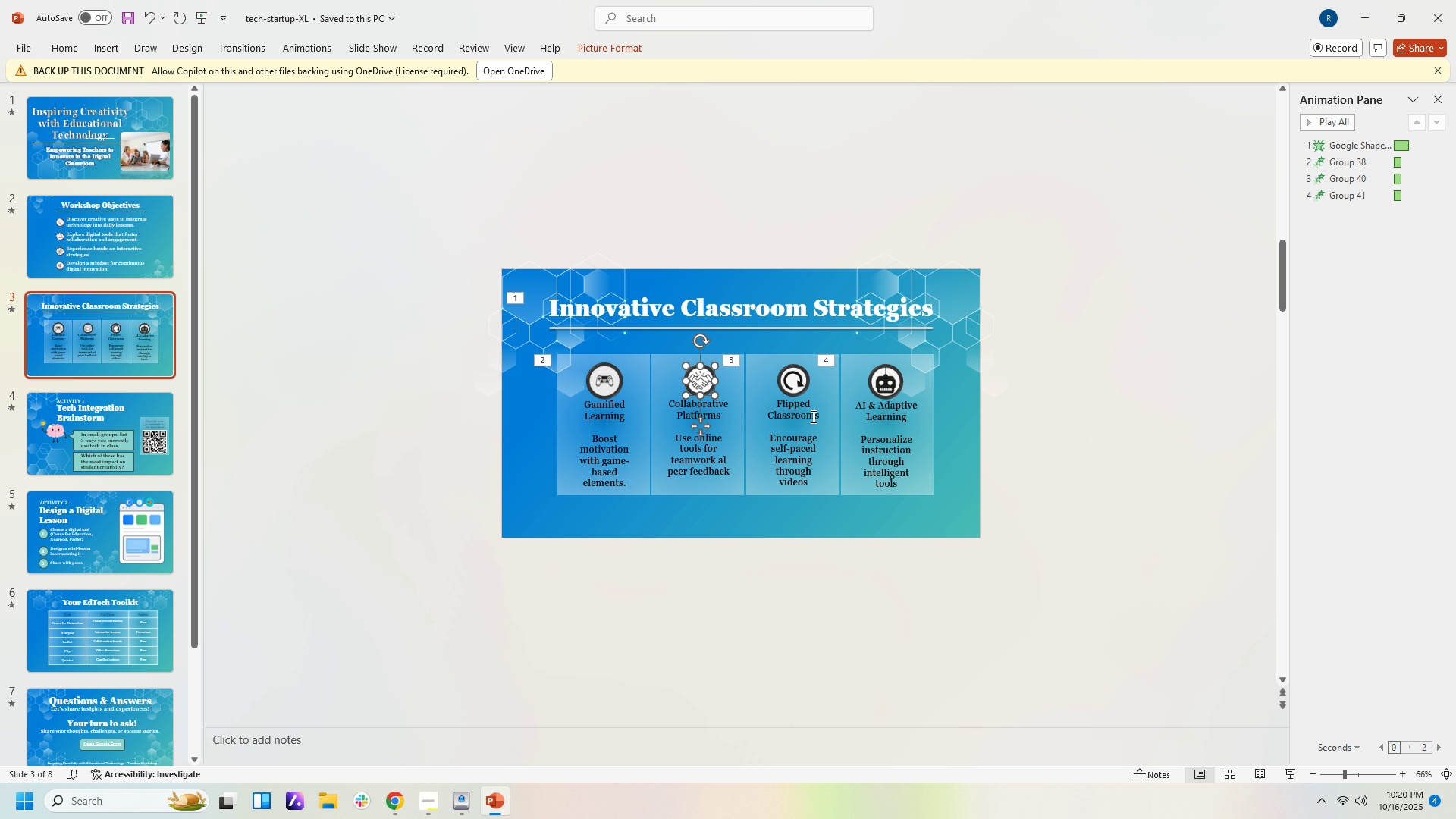 
key(ArrowLeft)
 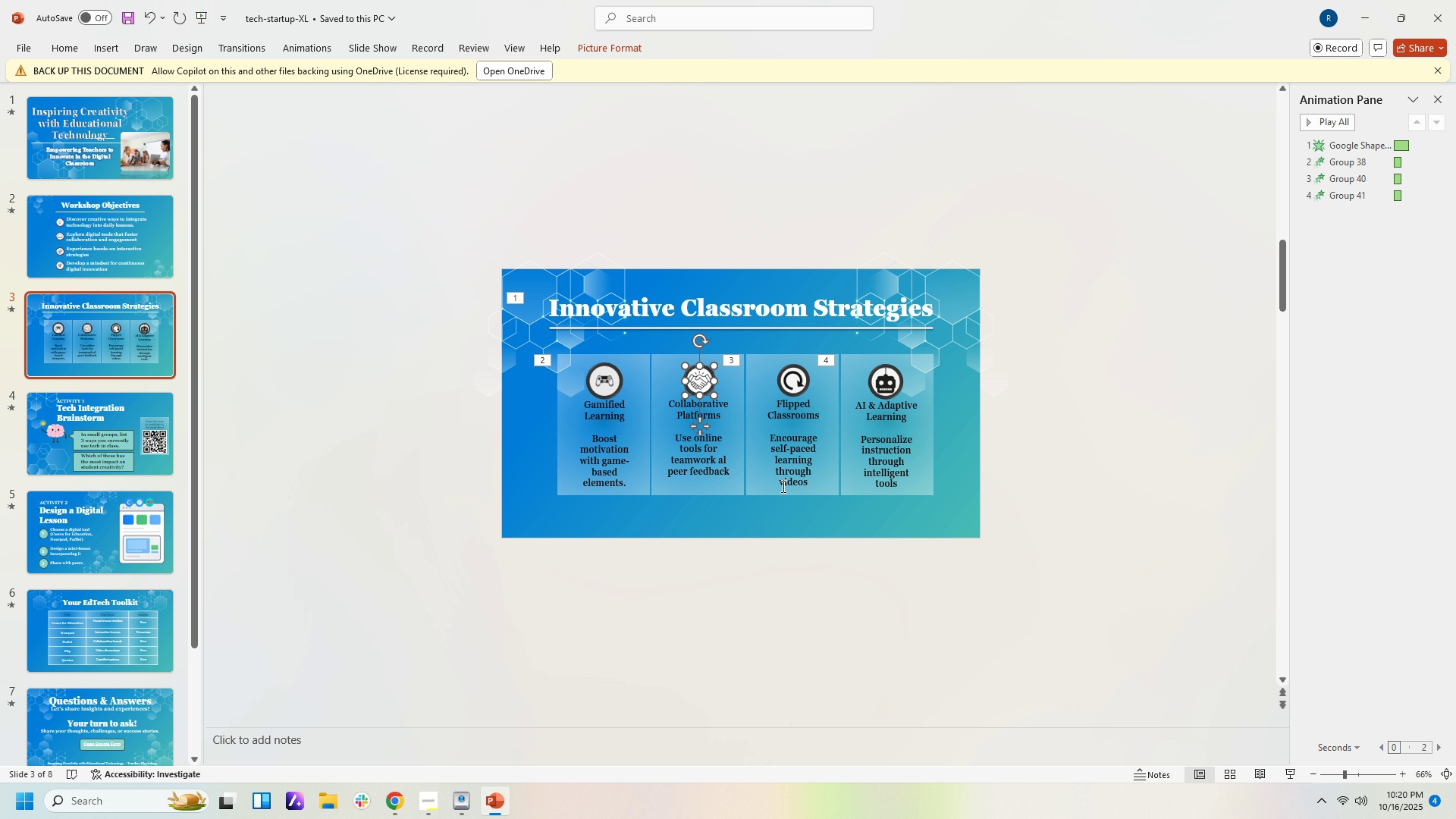 
key(ArrowLeft)
 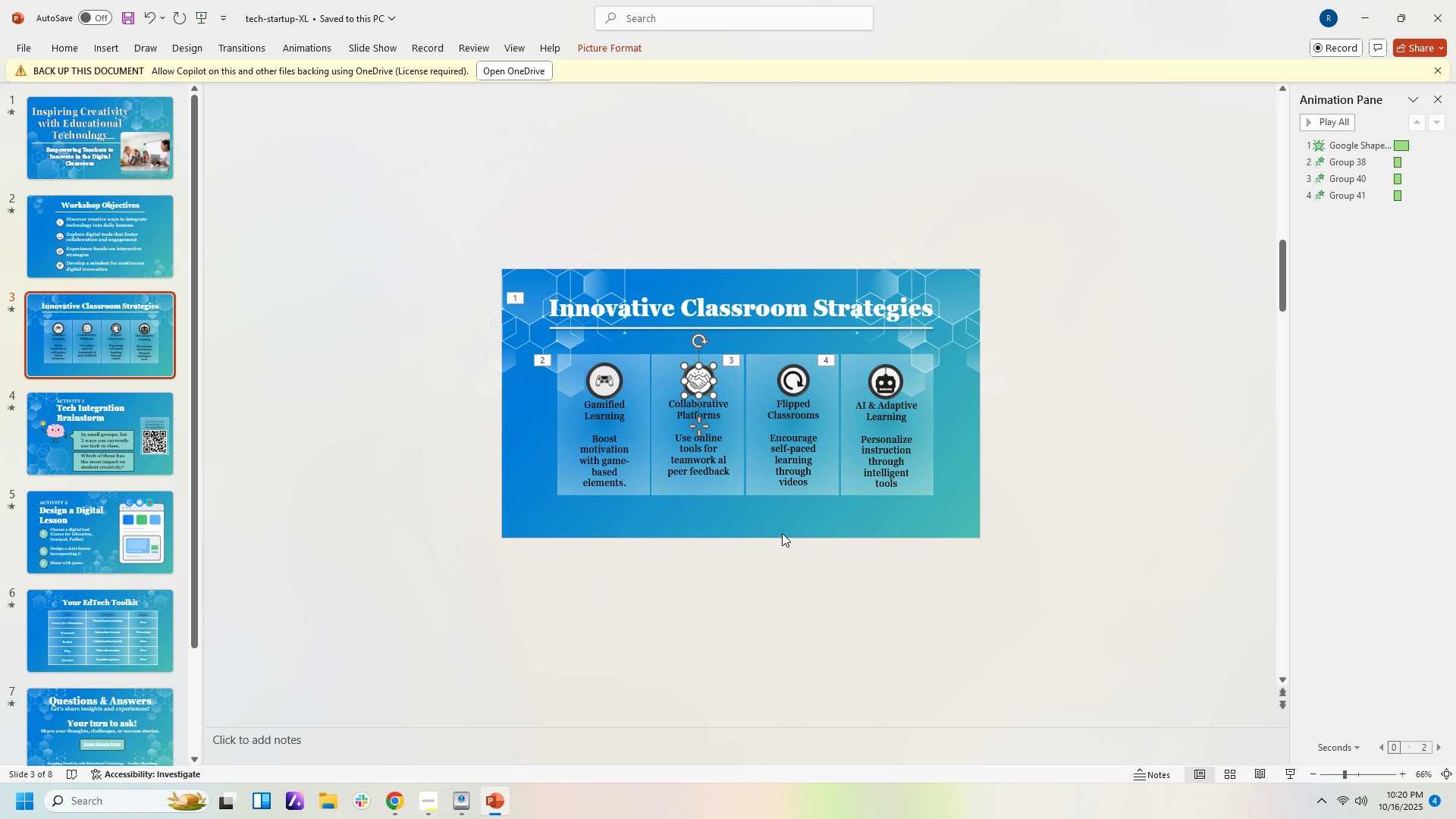 
key(ArrowRight)
 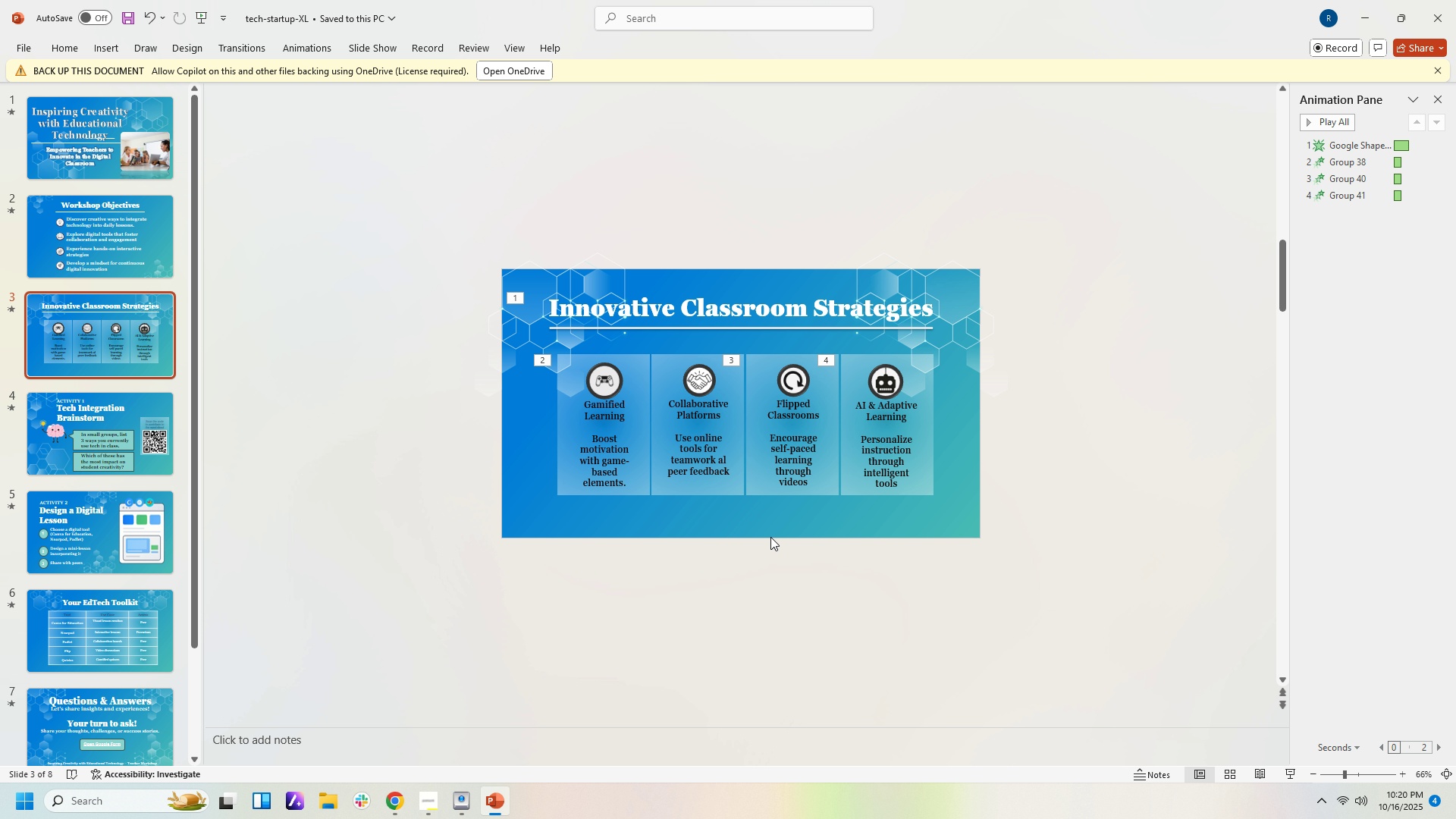 
left_click([770, 537])
 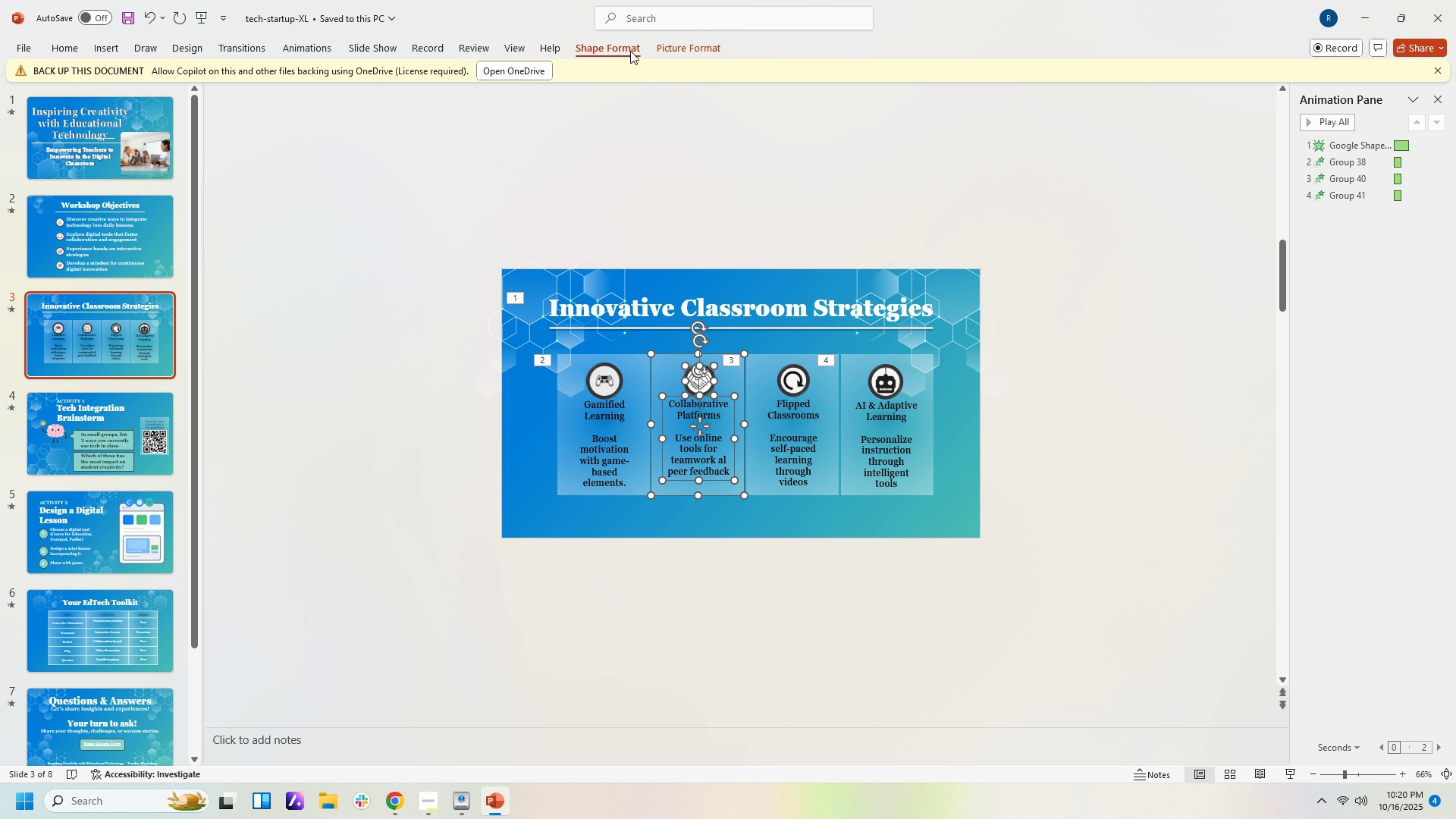 
left_click([1157, 74])
 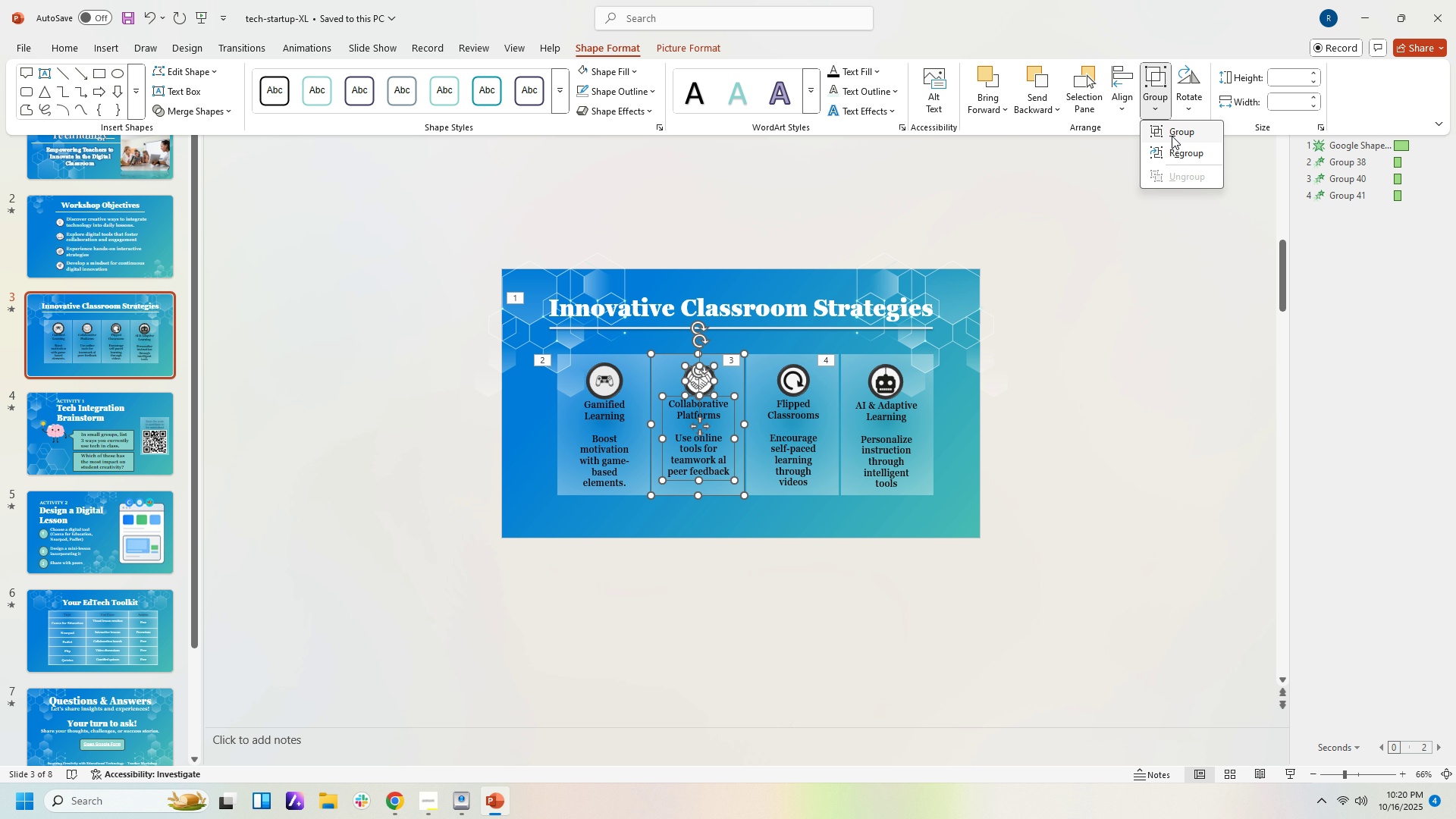 
left_click([1172, 136])
 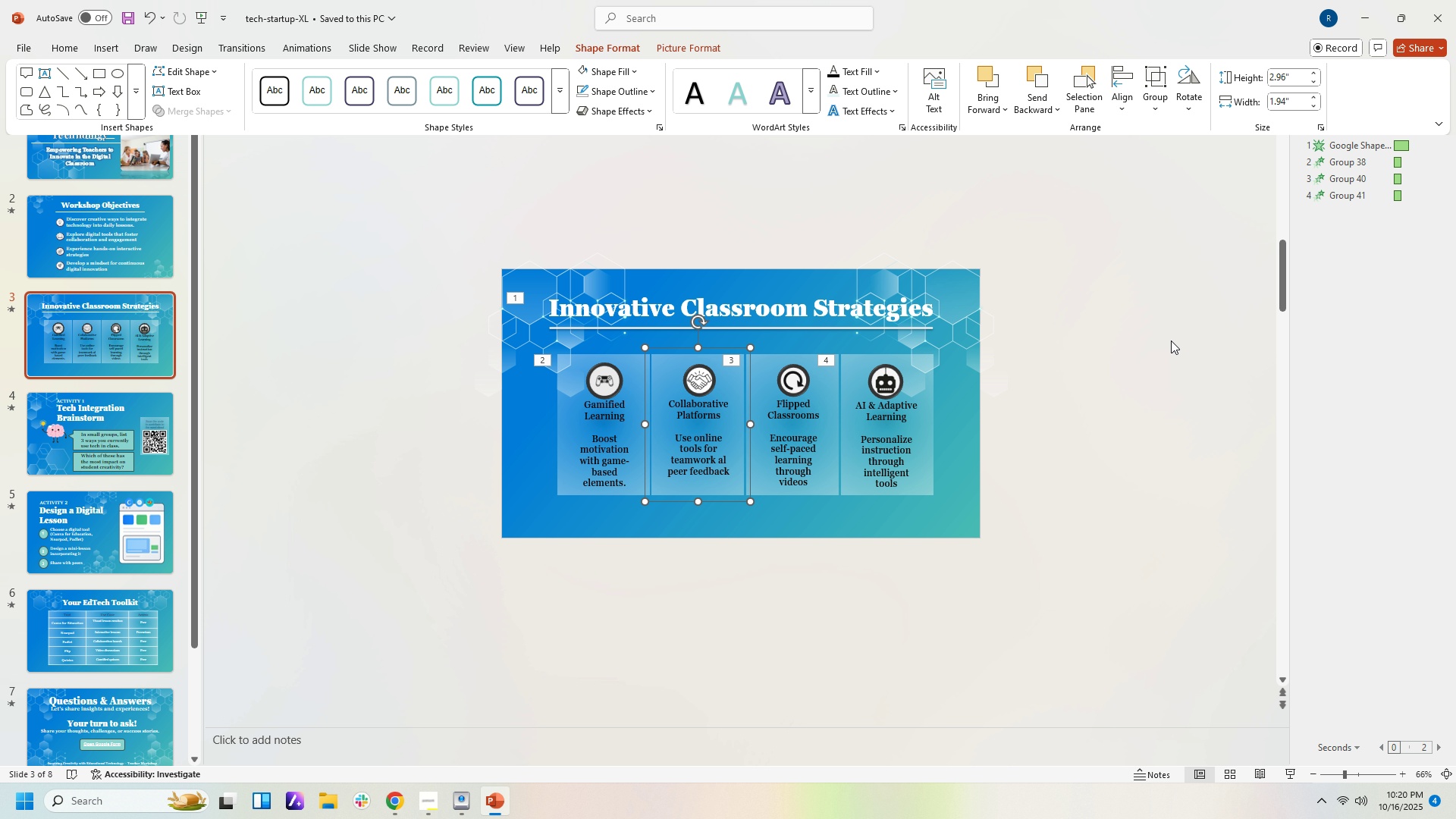 
left_click([1171, 340])
 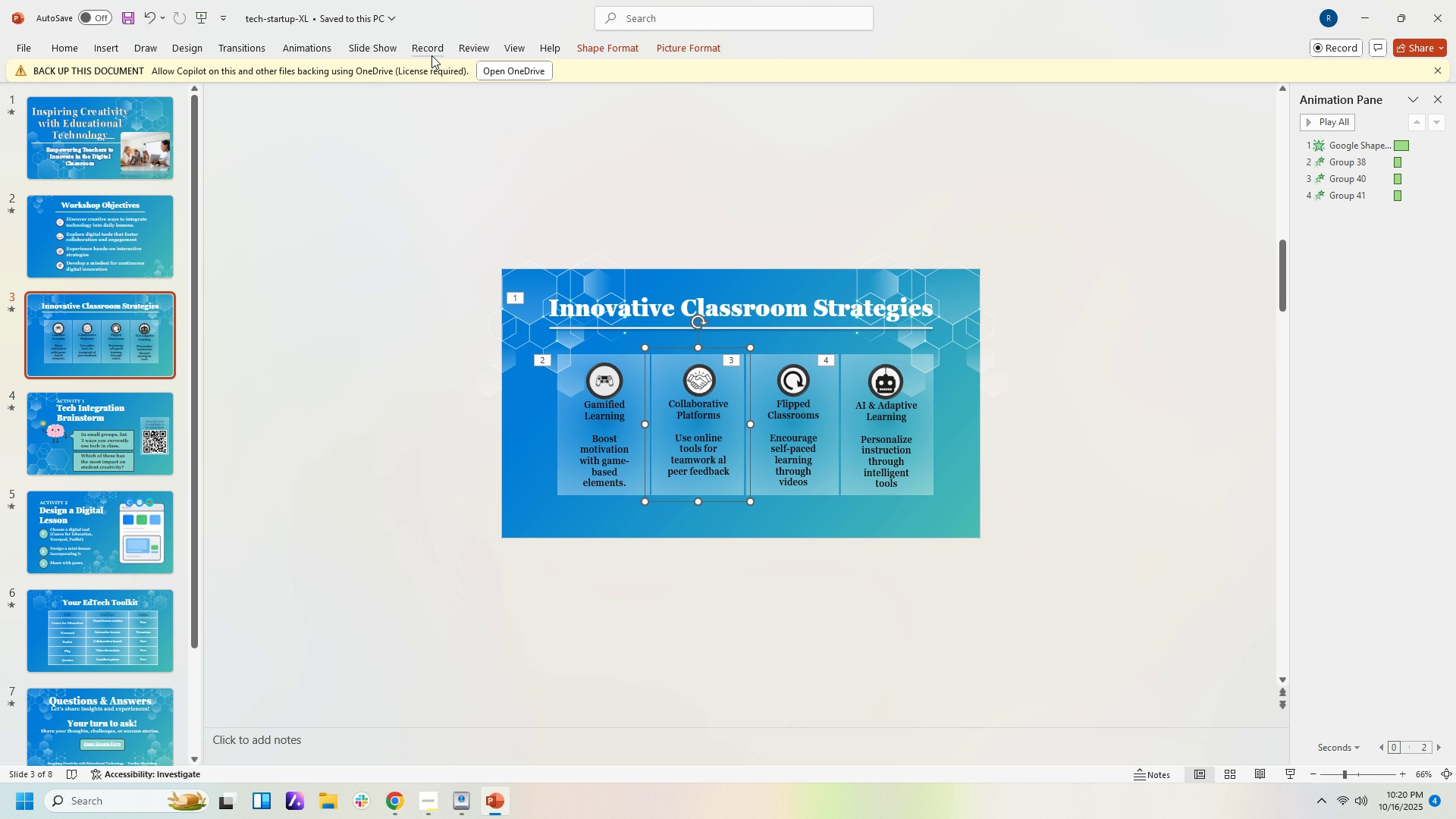 
wait(5.22)
 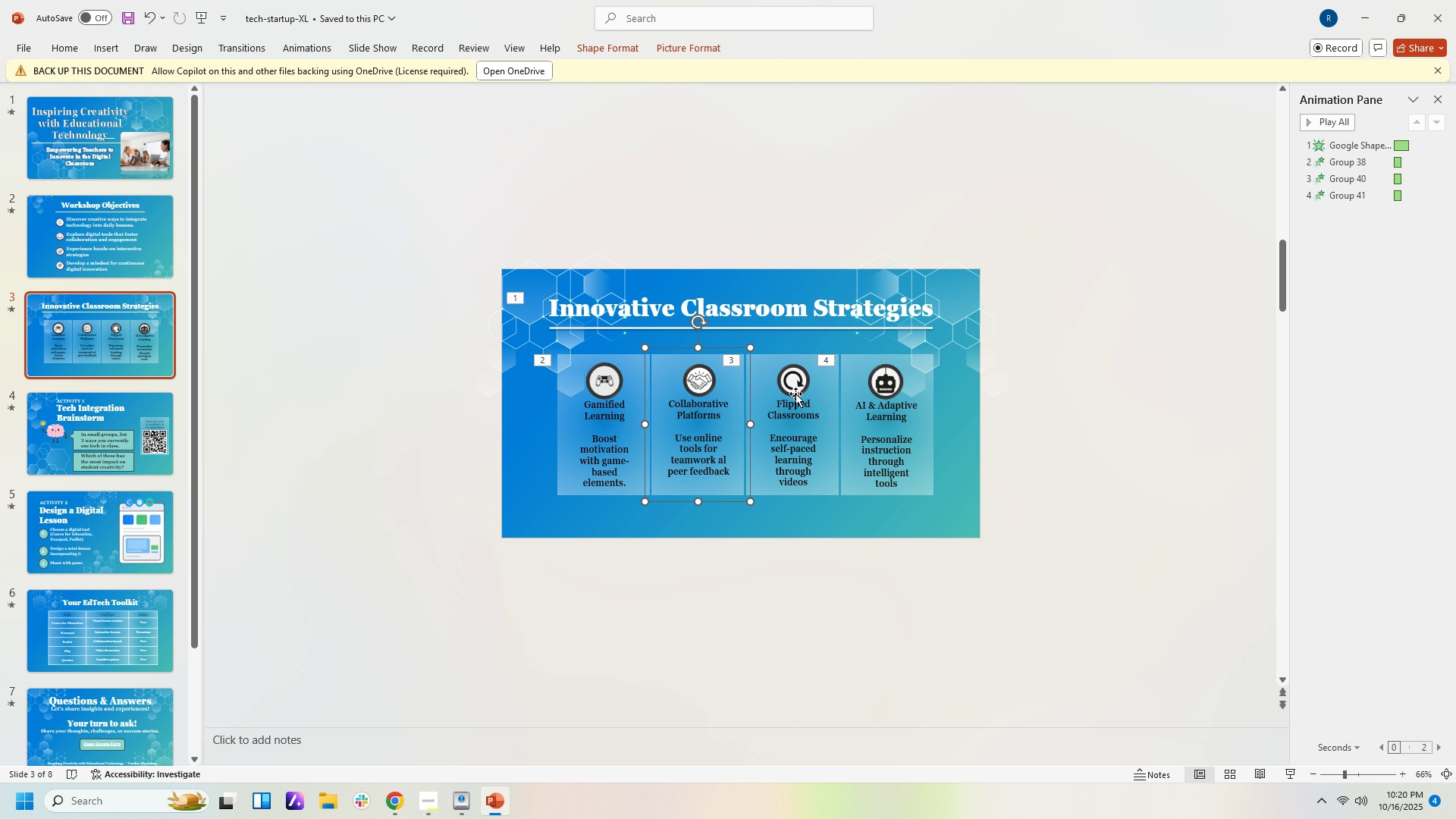 
left_click([277, 51])
 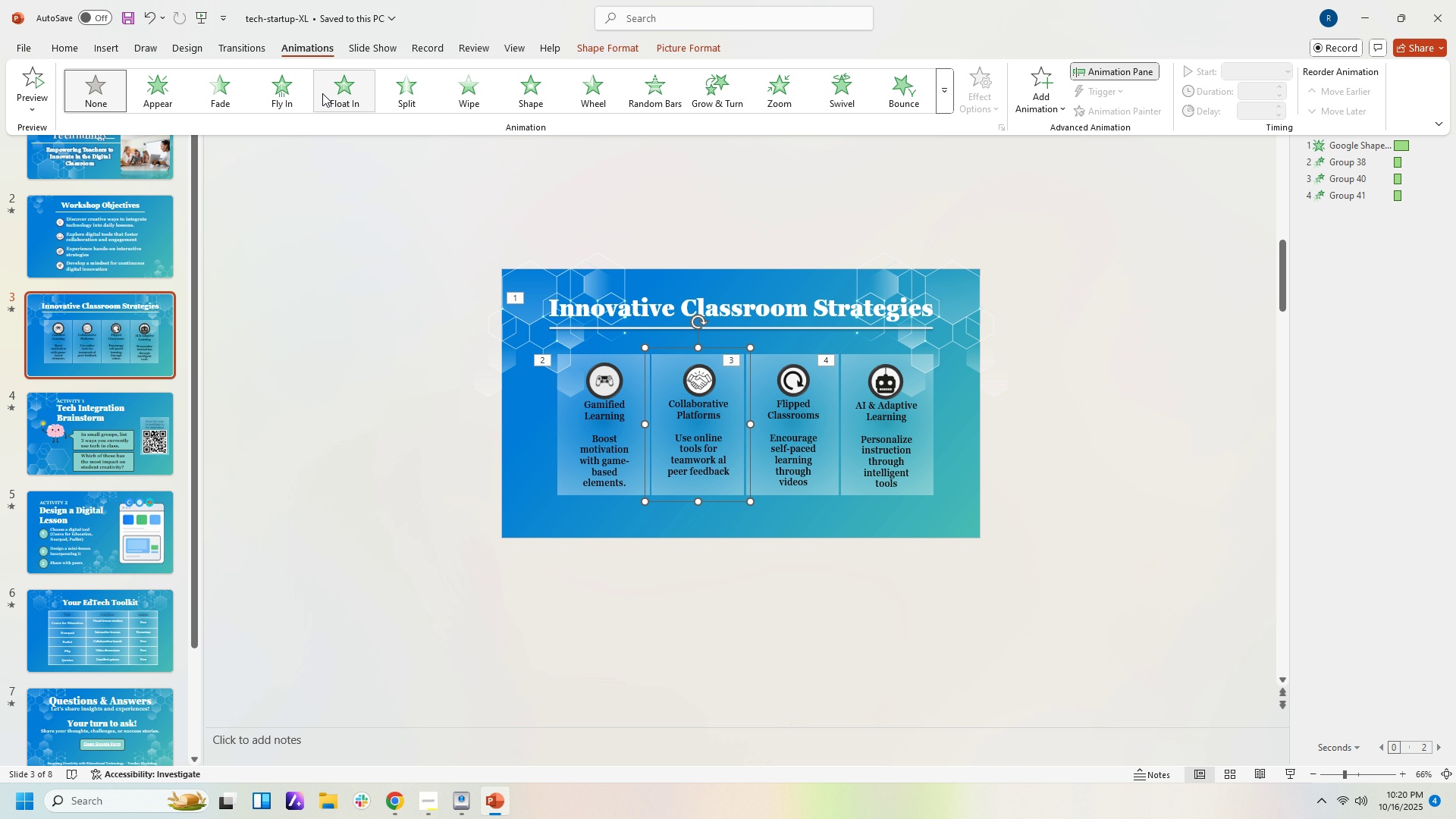 
left_click([304, 90])
 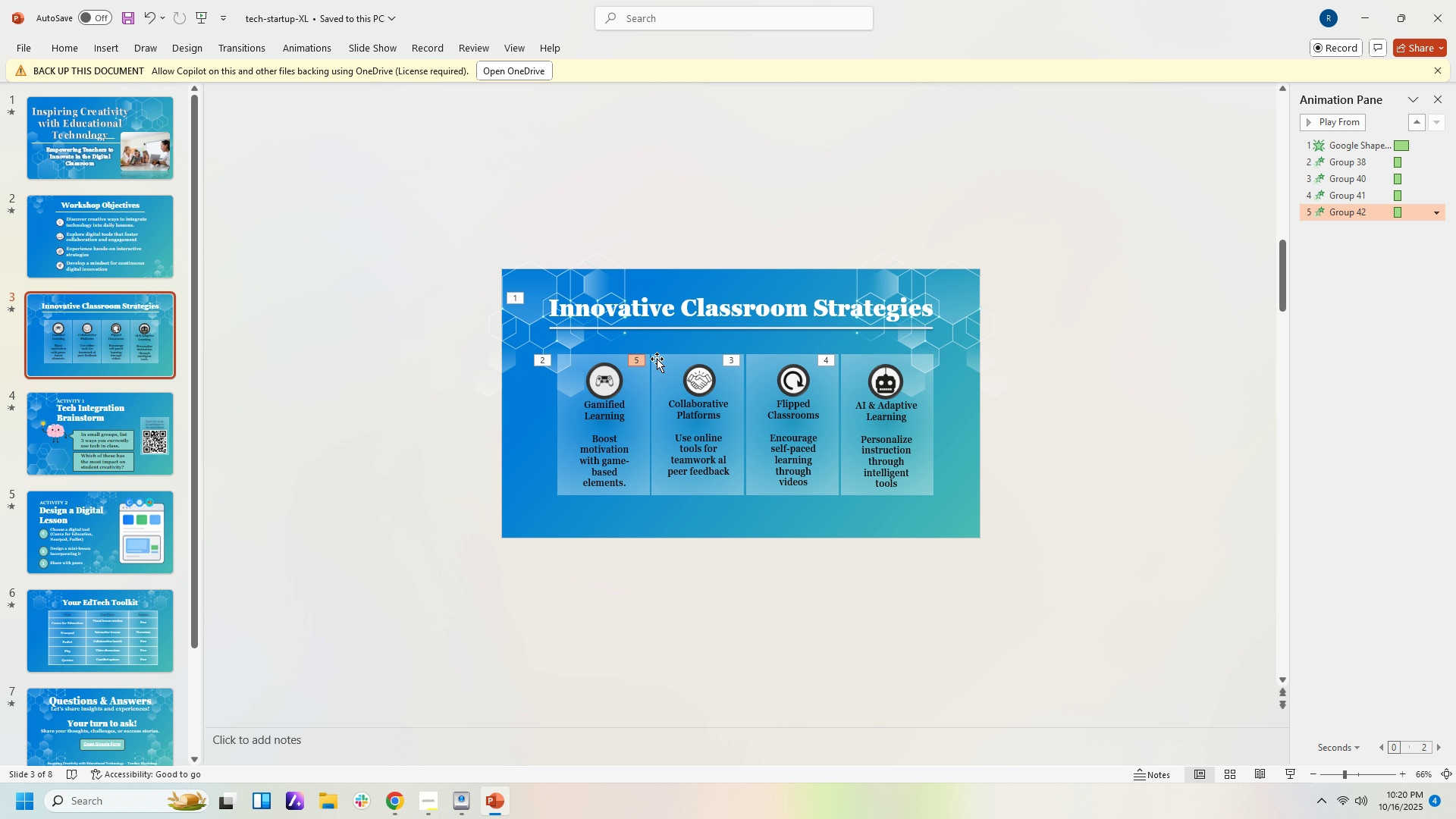 
left_click([638, 360])
 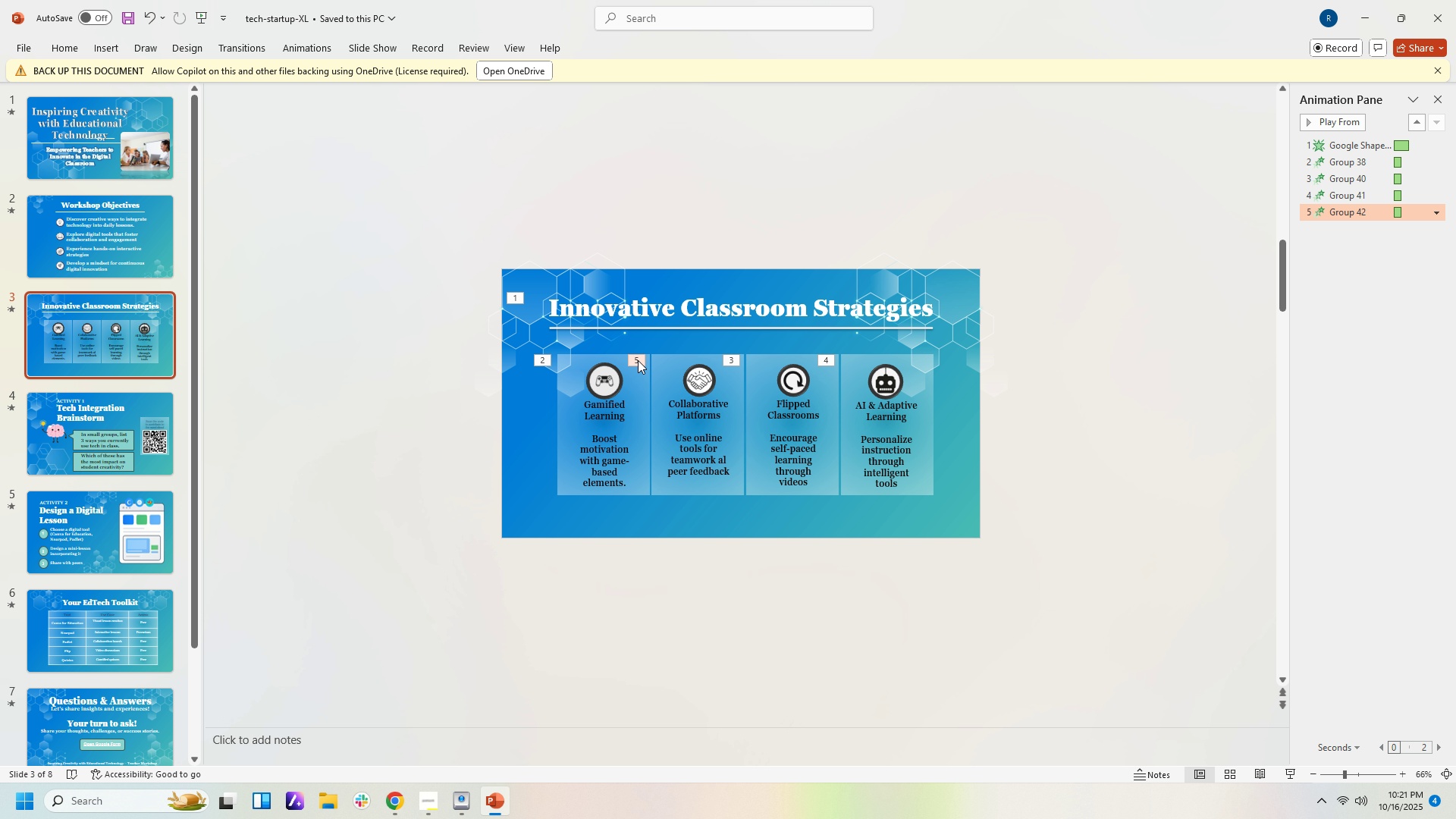 
left_click([638, 360])
 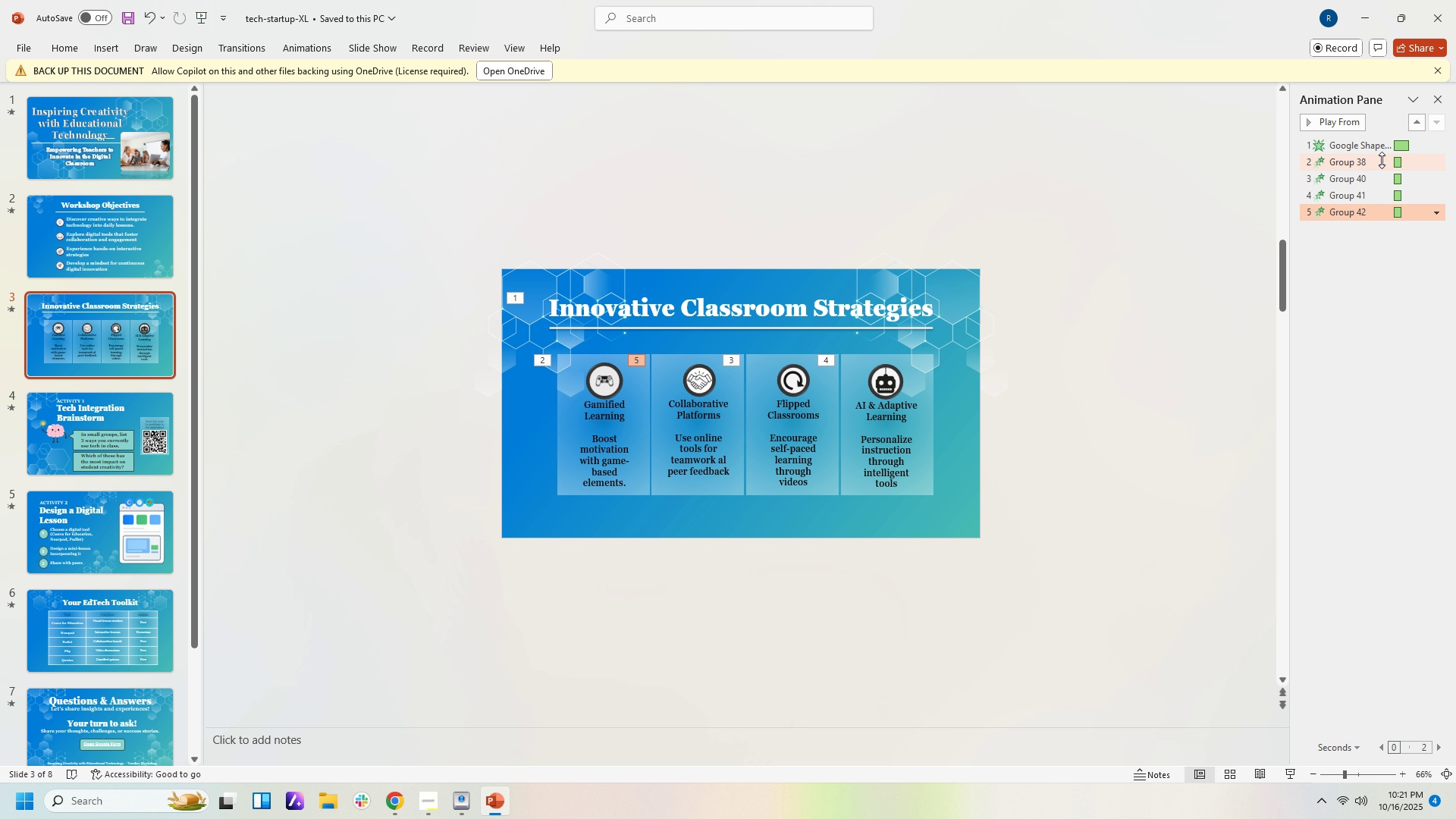 
wait(5.62)
 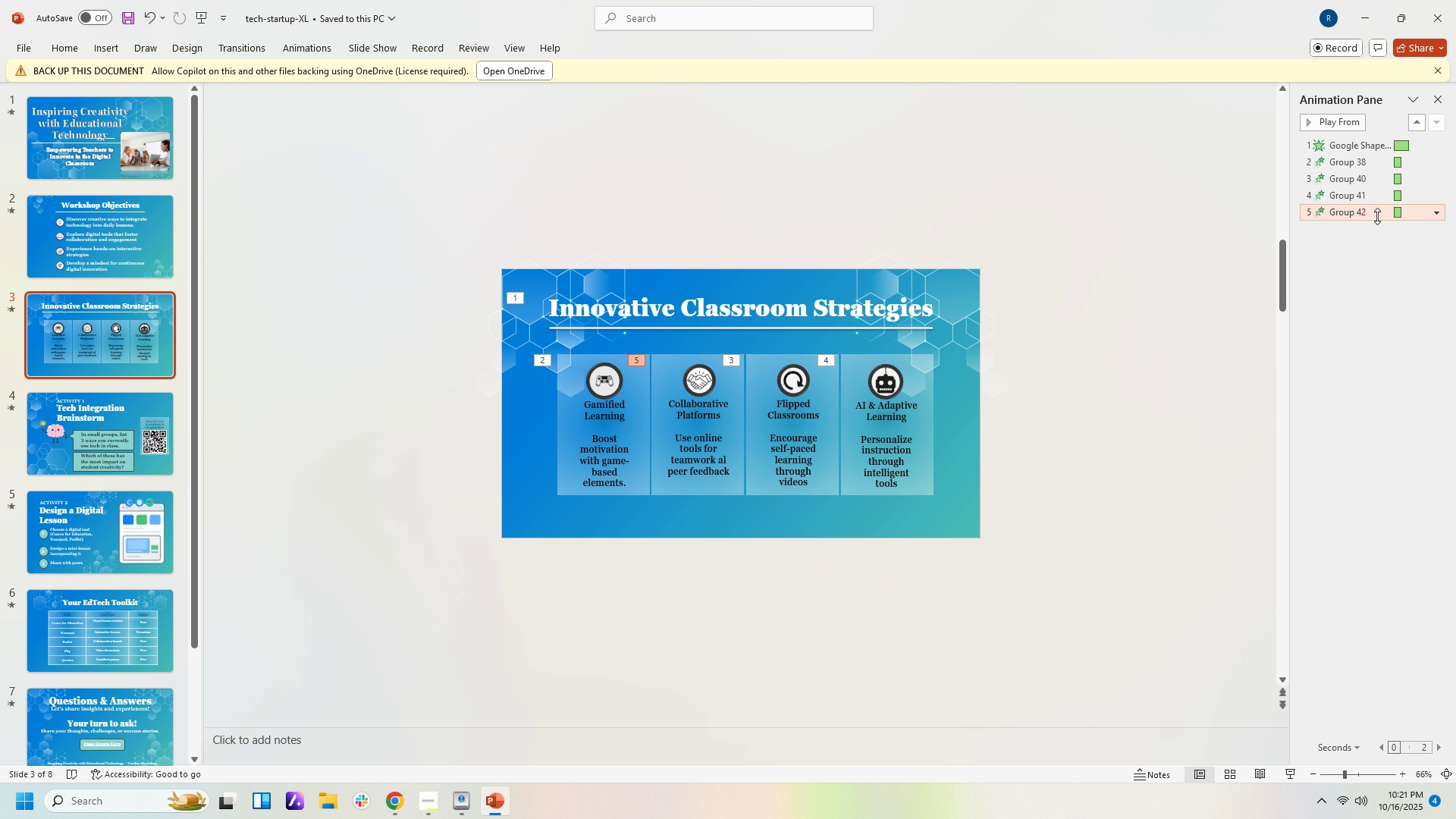 
left_click_drag(start_coordinate=[1389, 216], to_coordinate=[1388, 174])
 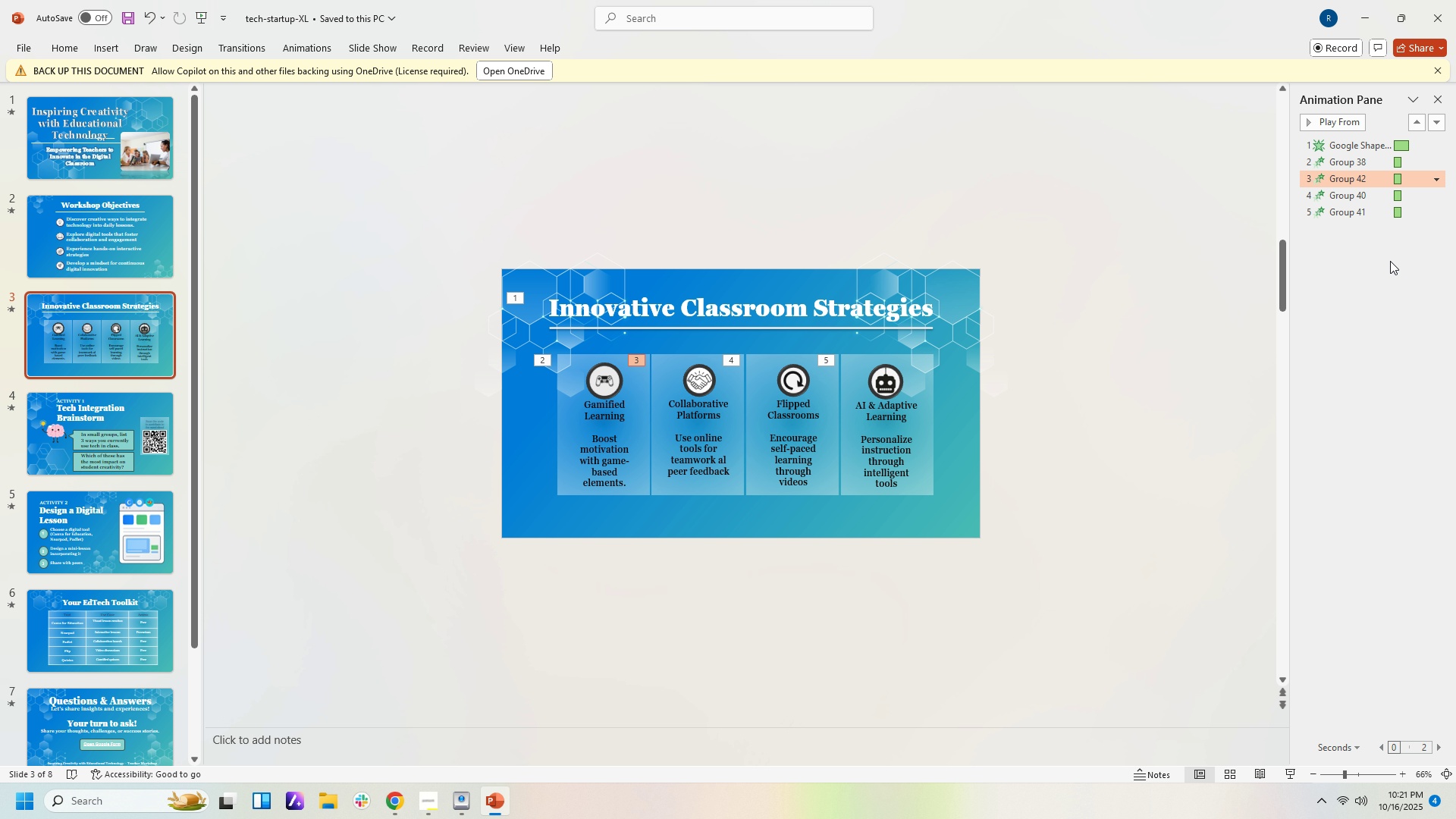 
left_click([1390, 261])
 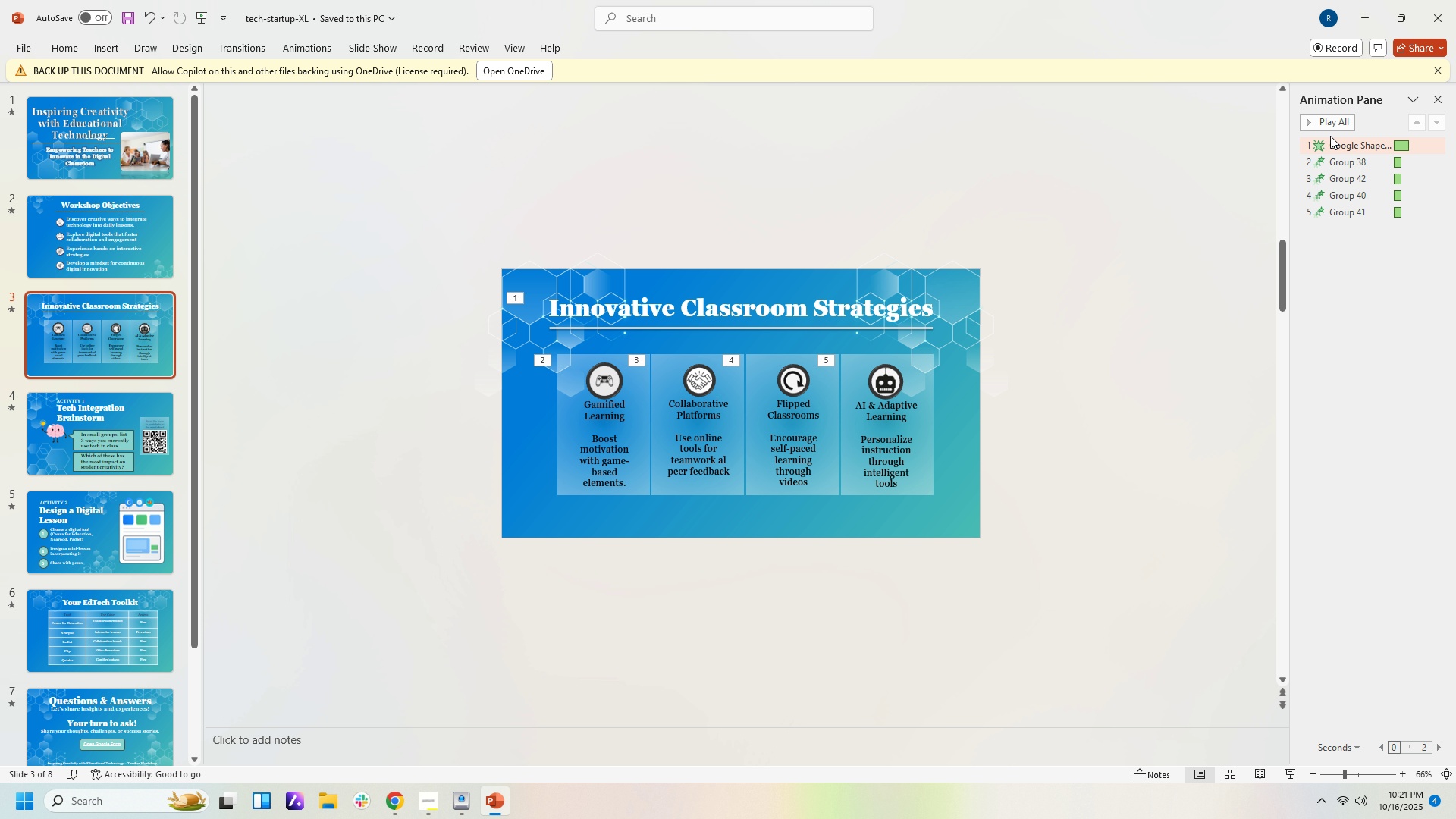 
left_click([1327, 124])
 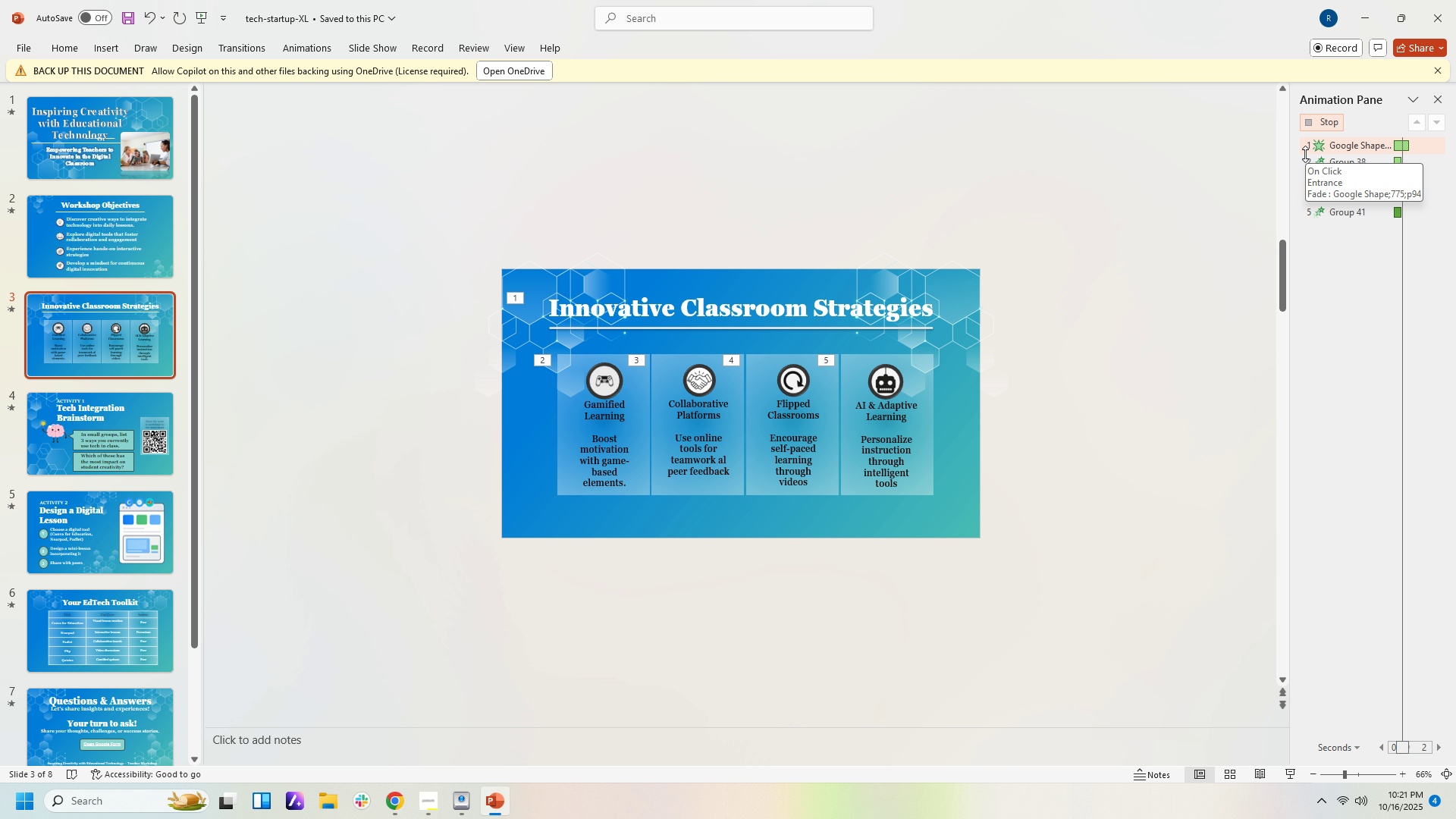 
wait(5.51)
 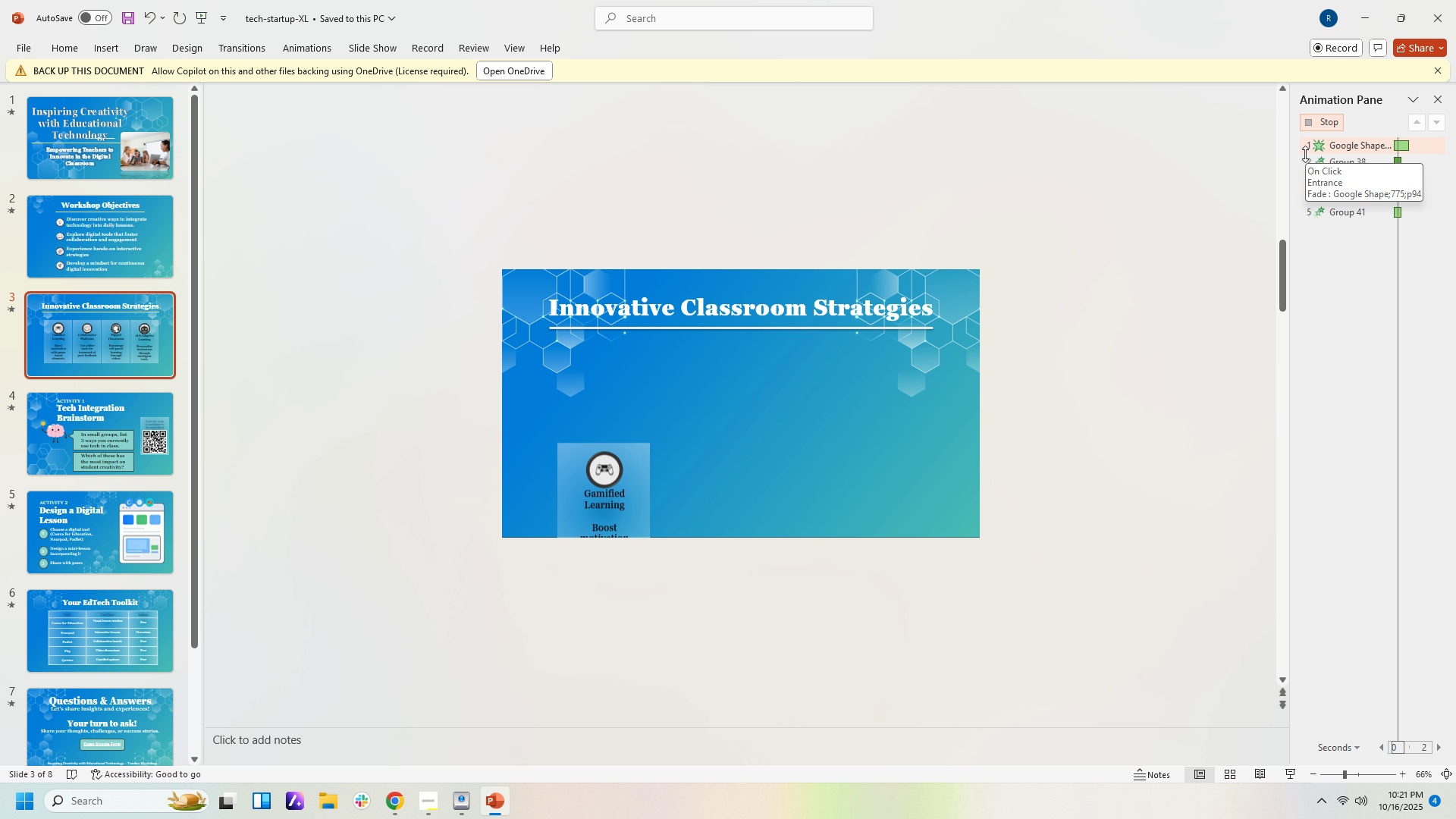 
left_click([156, 118])
 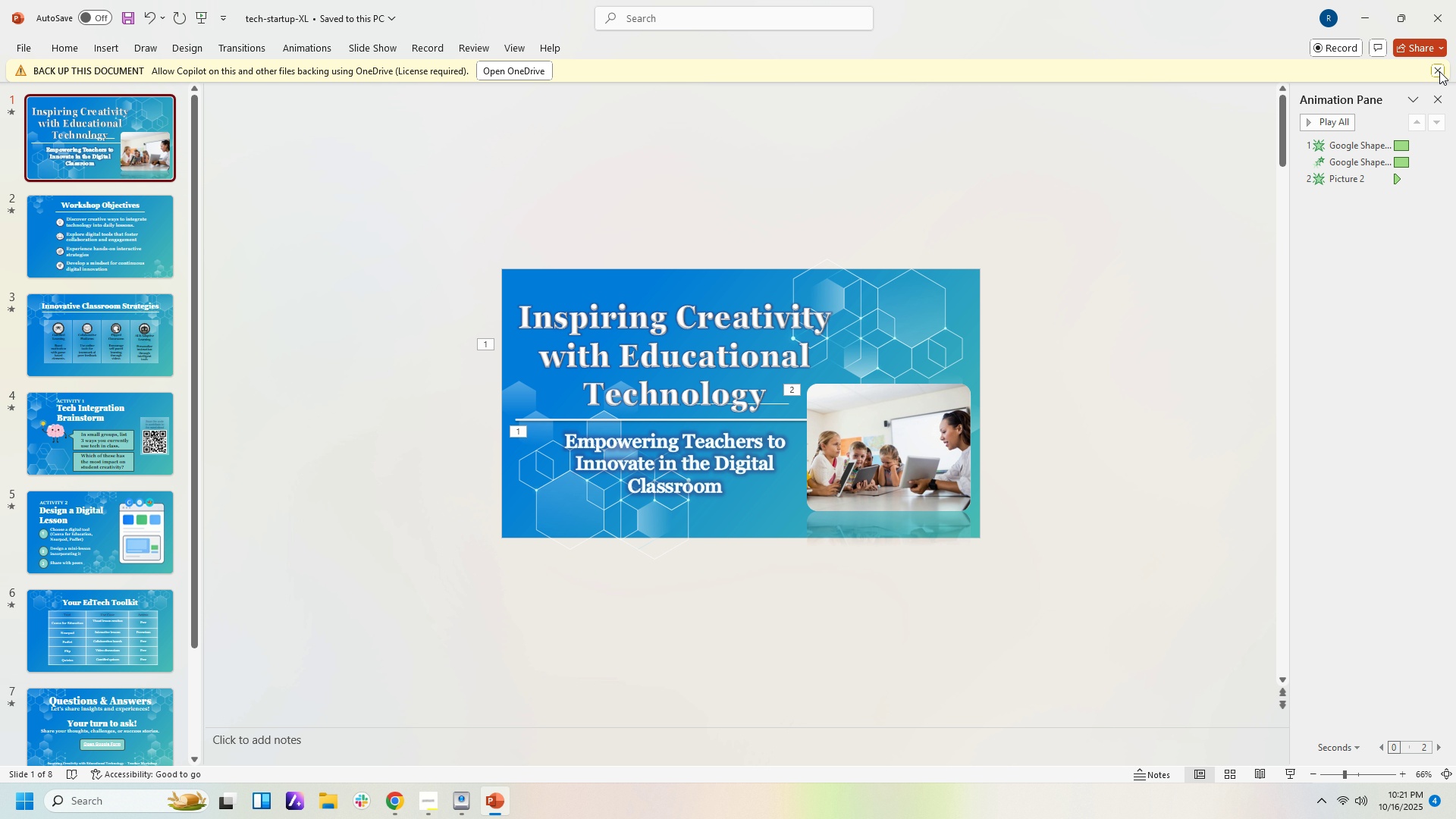 
left_click_drag(start_coordinate=[1439, 99], to_coordinate=[1439, 103])
 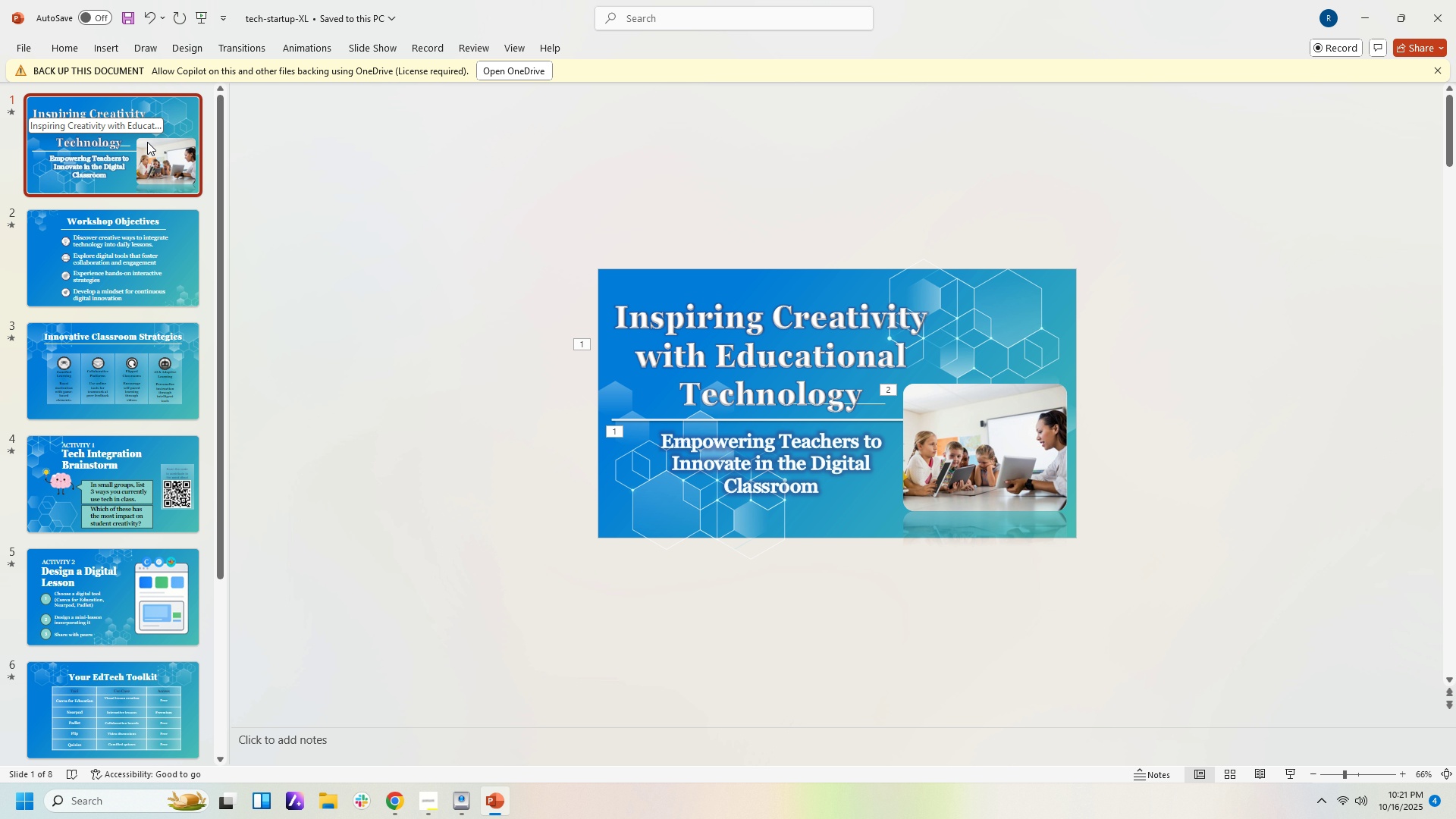 
left_click([442, 151])
 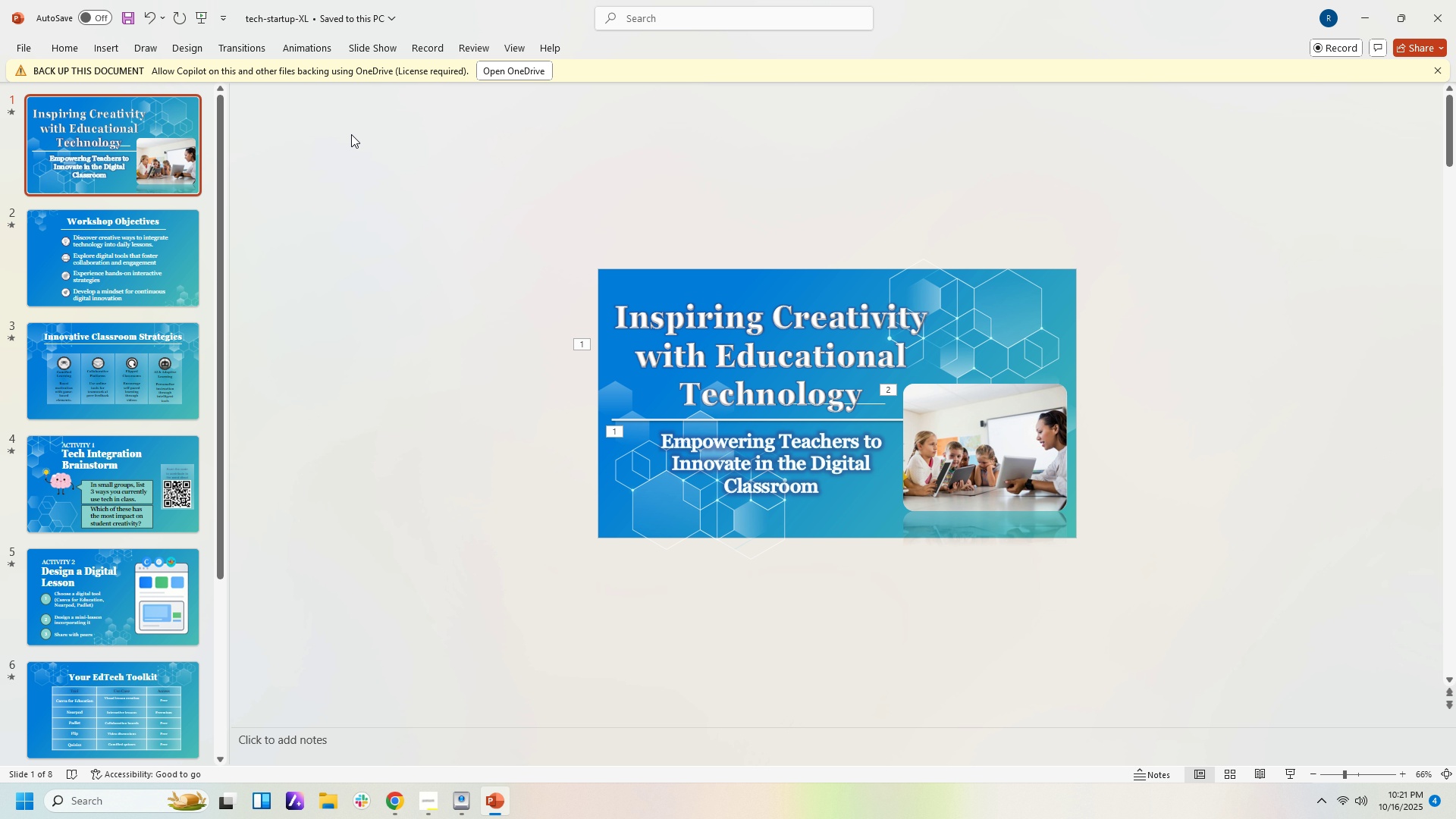 
scroll: coordinate [366, 149], scroll_direction: up, amount: 3.0
 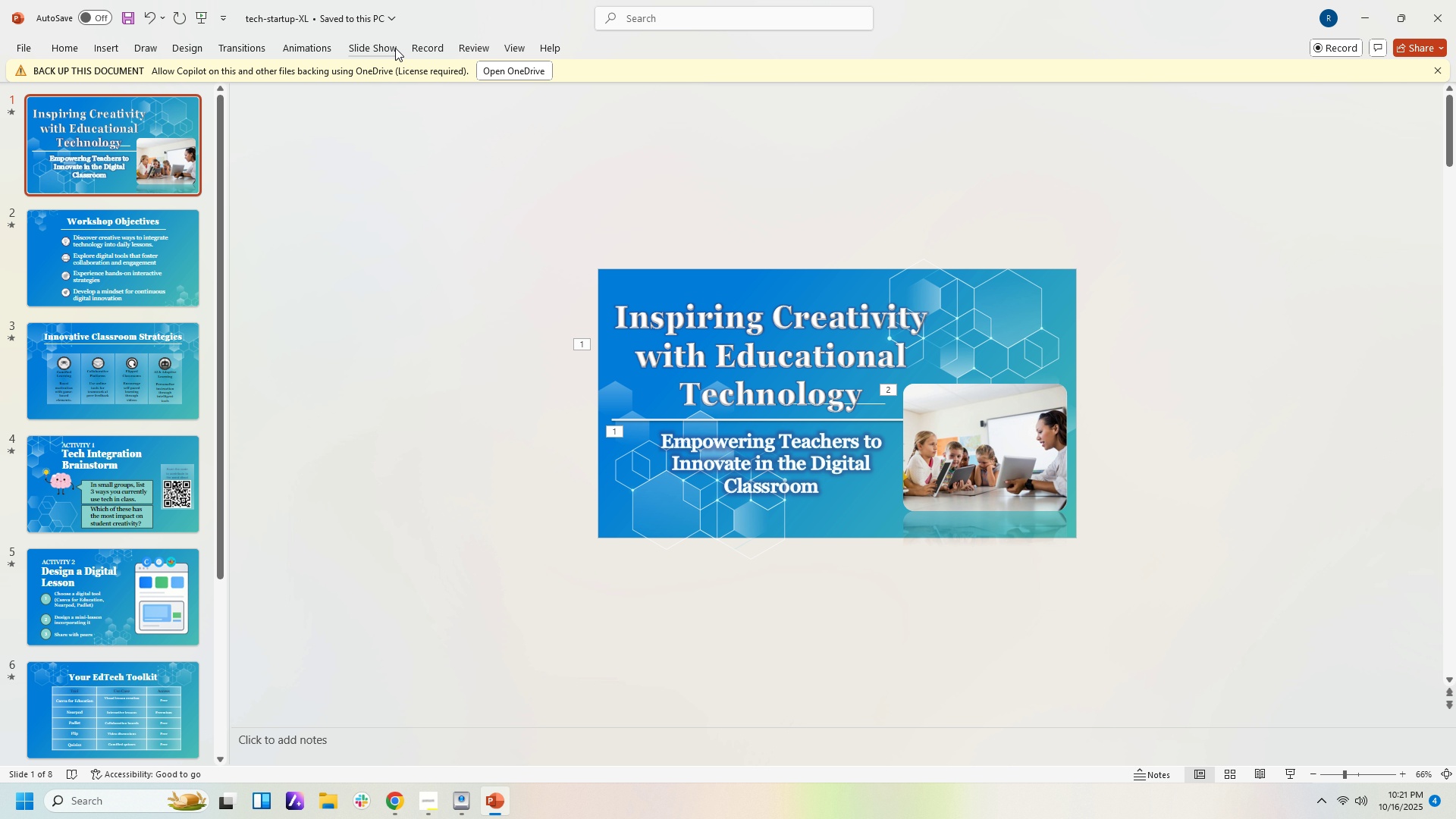 
left_click([385, 48])
 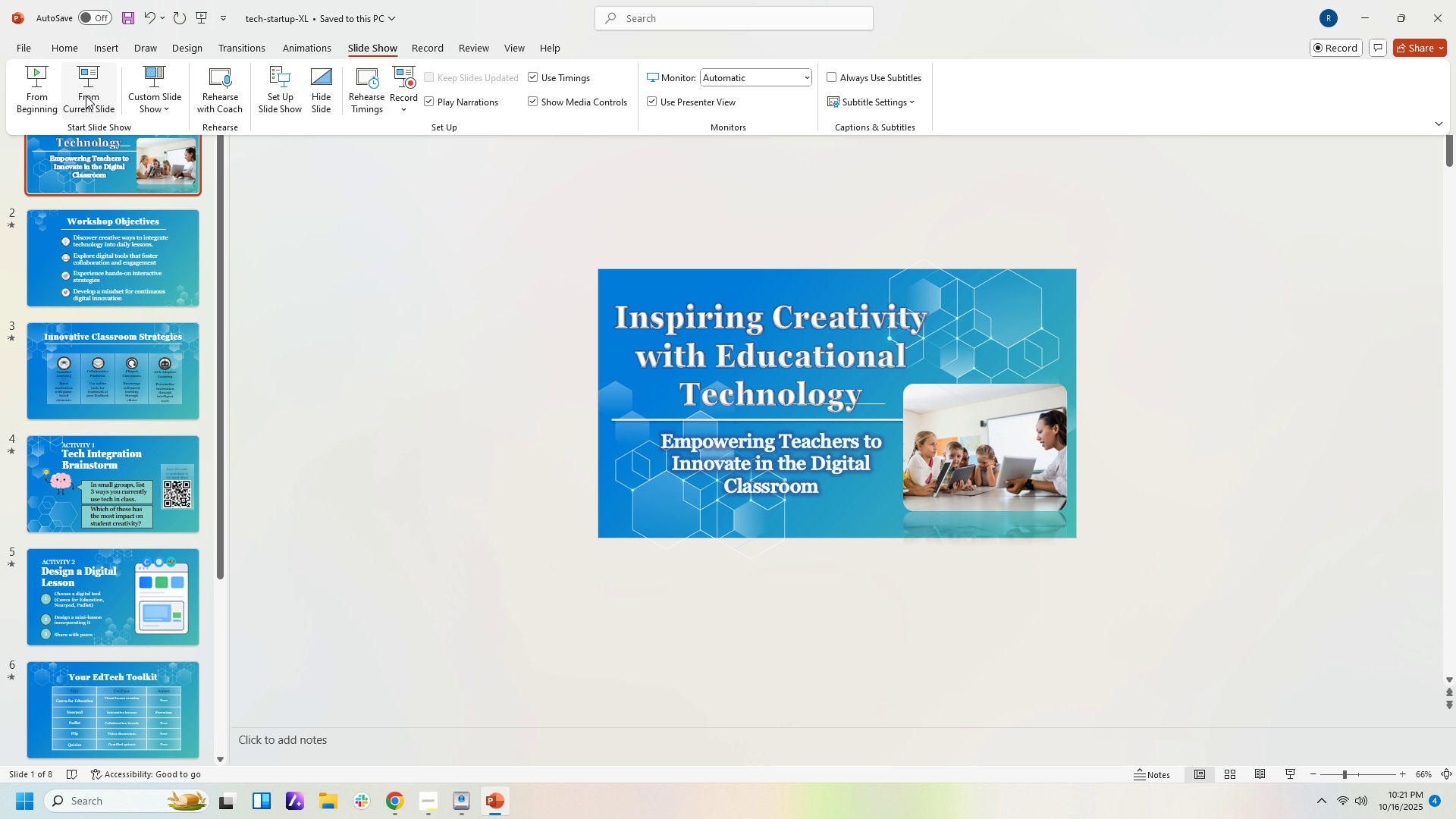 
left_click([36, 91])
 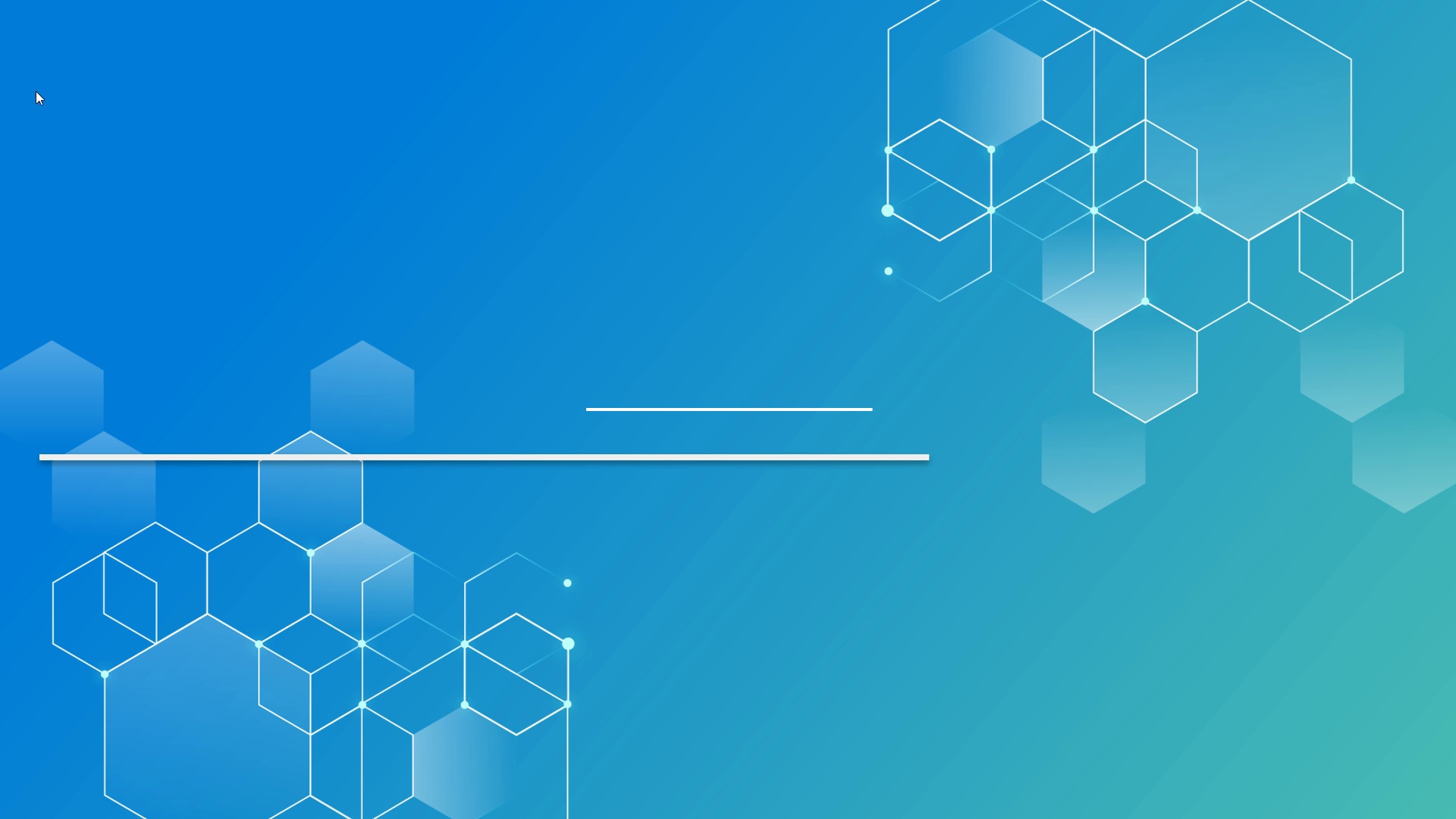 
wait(33.73)
 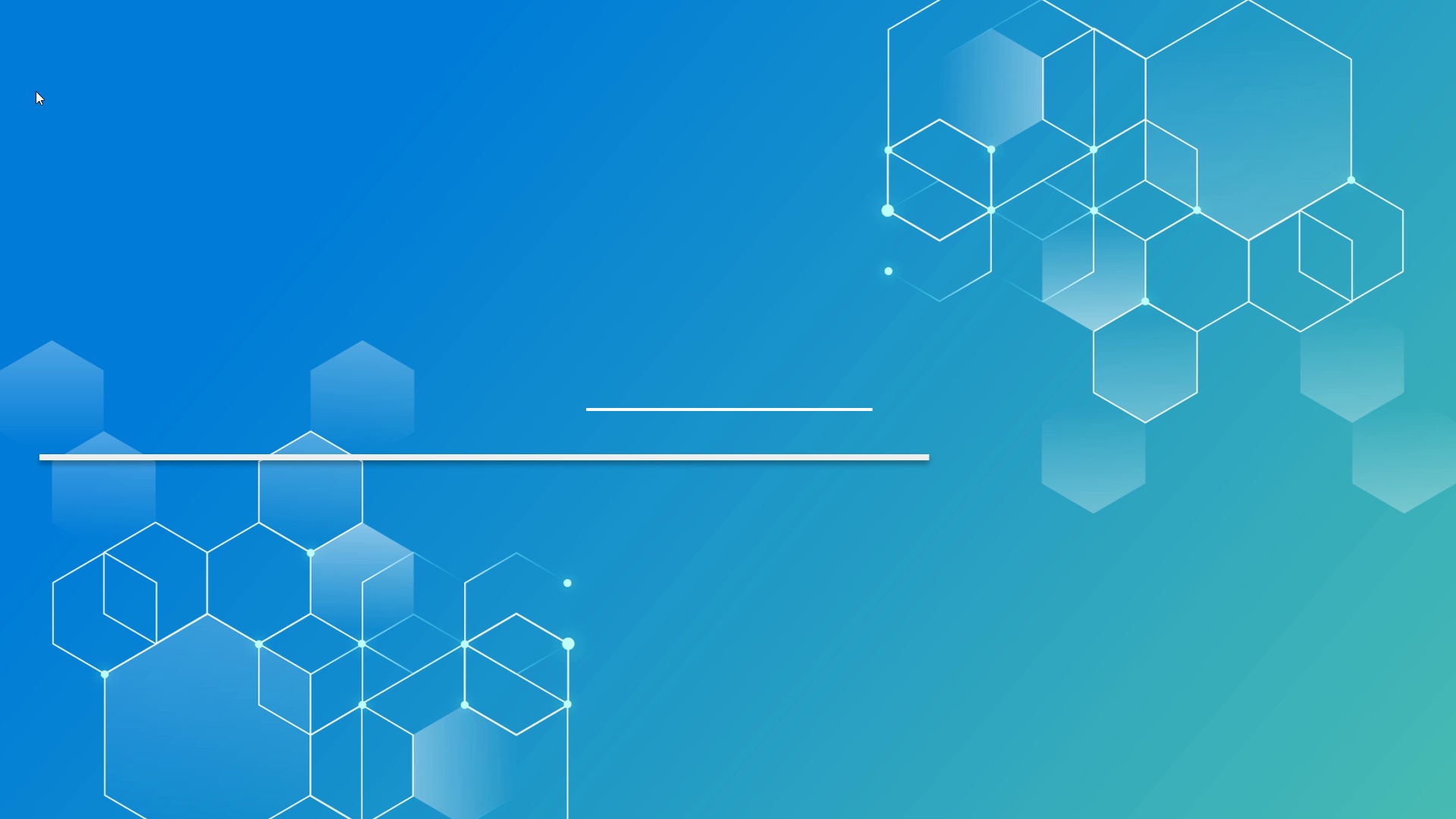 
key(ArrowDown)
 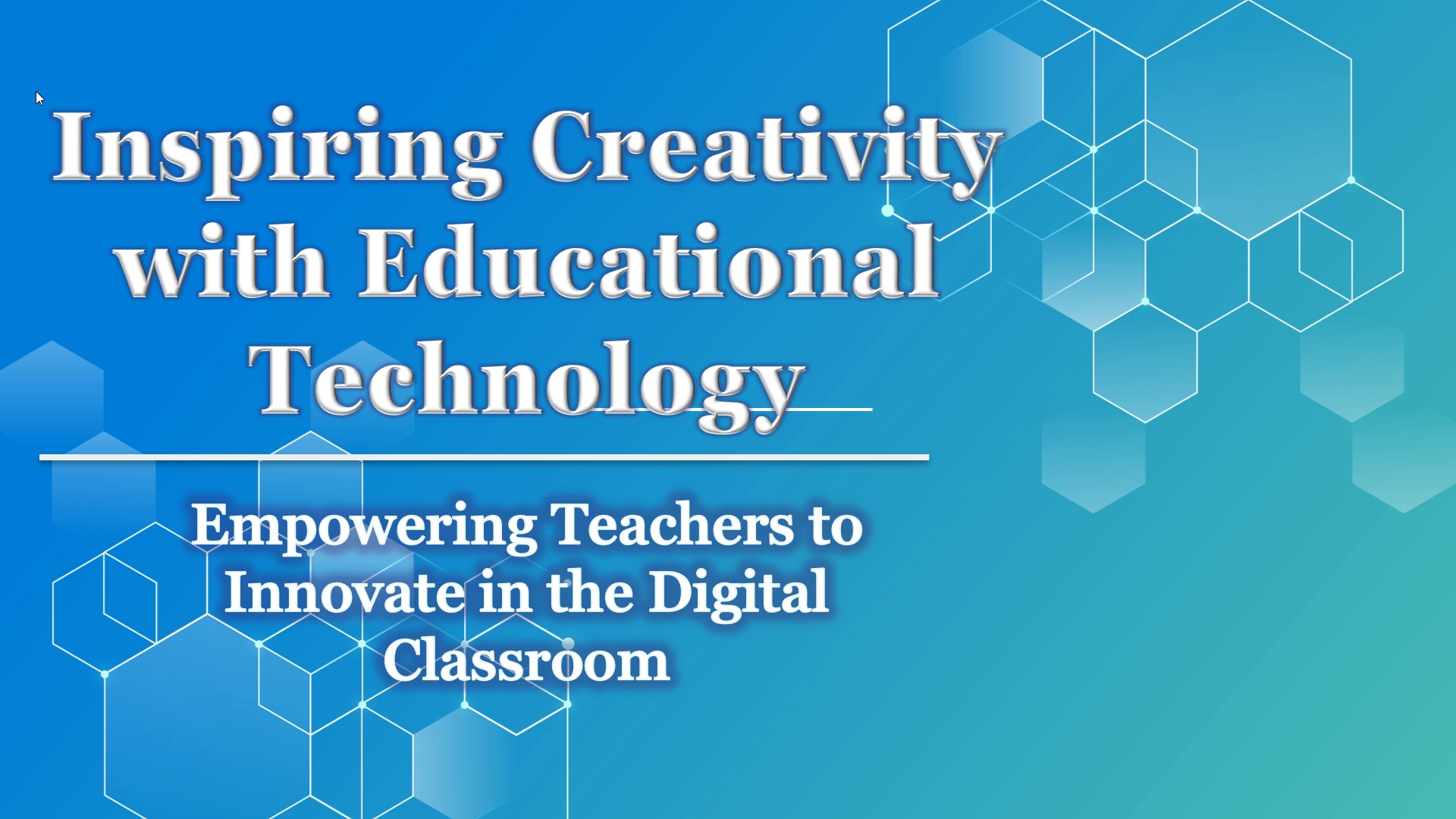 
key(ArrowDown)
 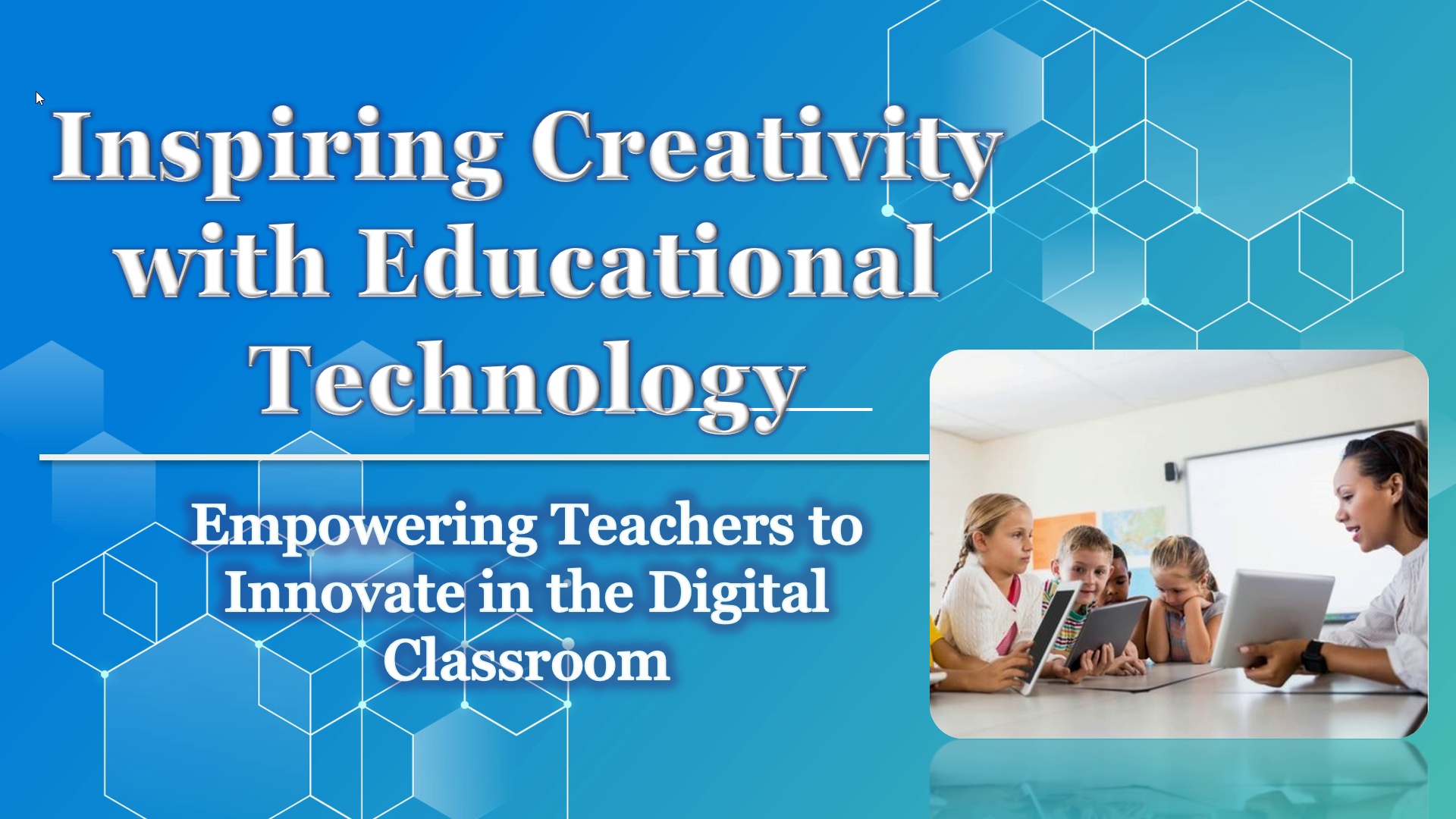 
key(ArrowDown)
 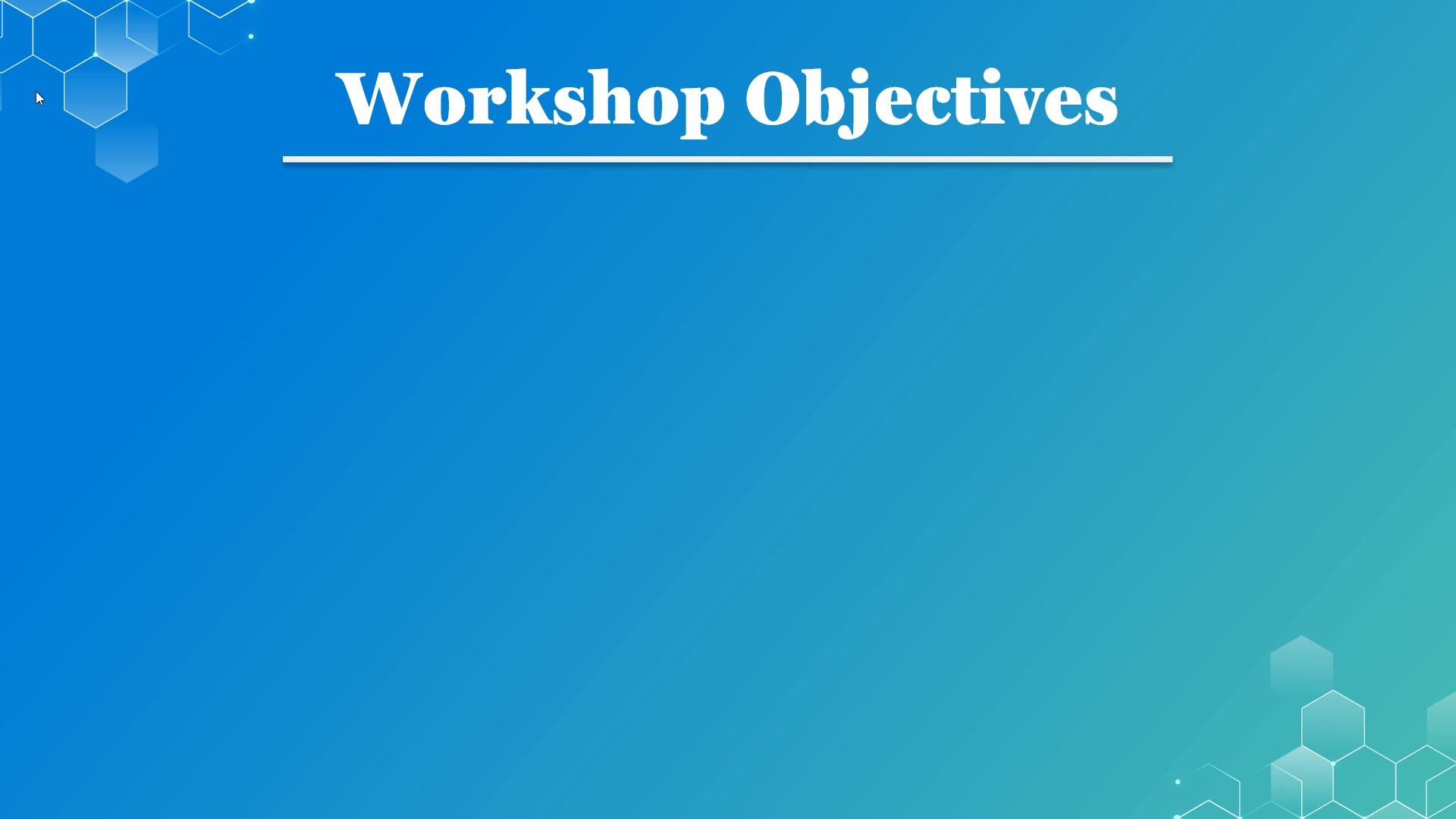 
key(ArrowDown)
 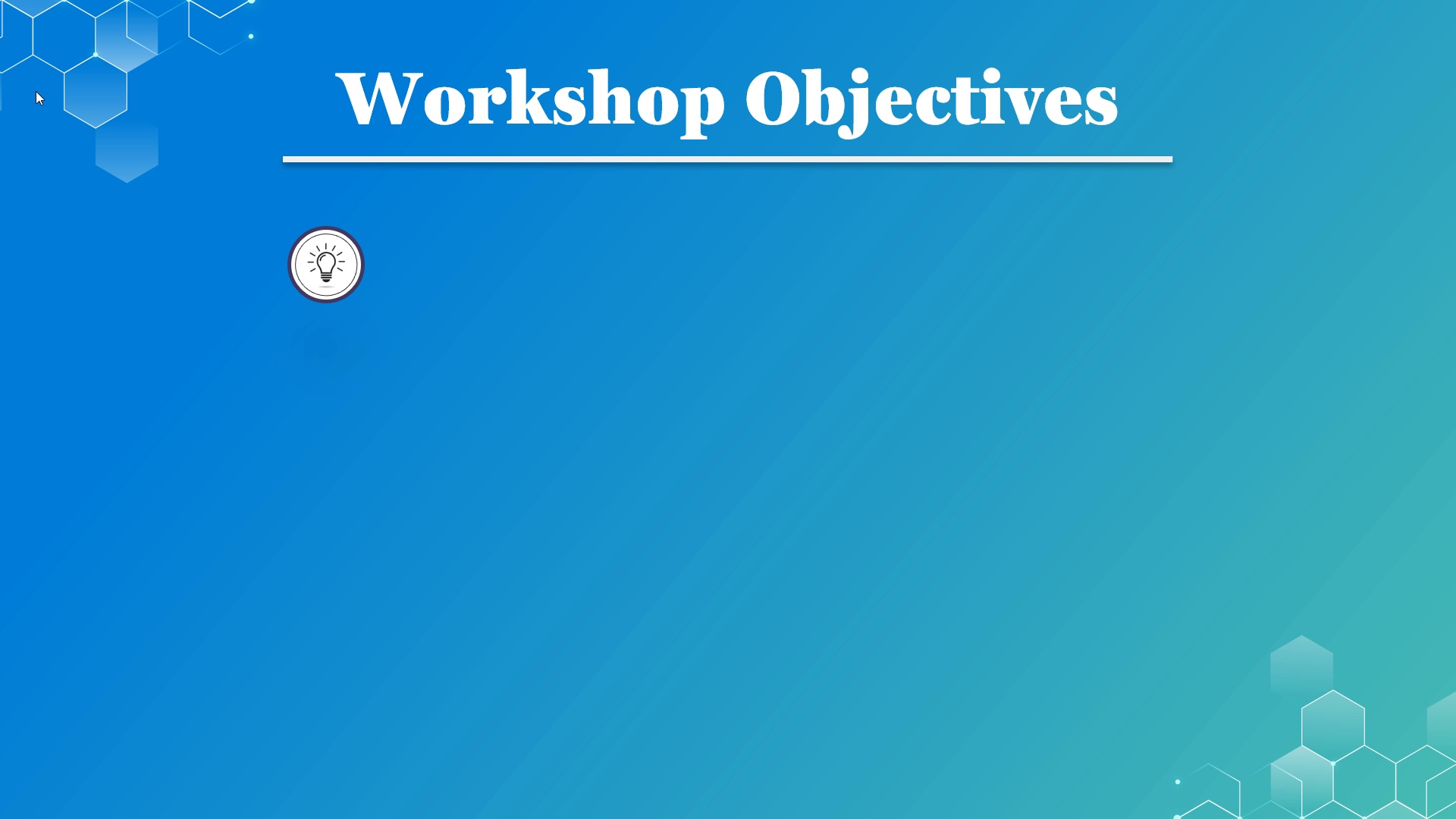 
key(ArrowDown)
 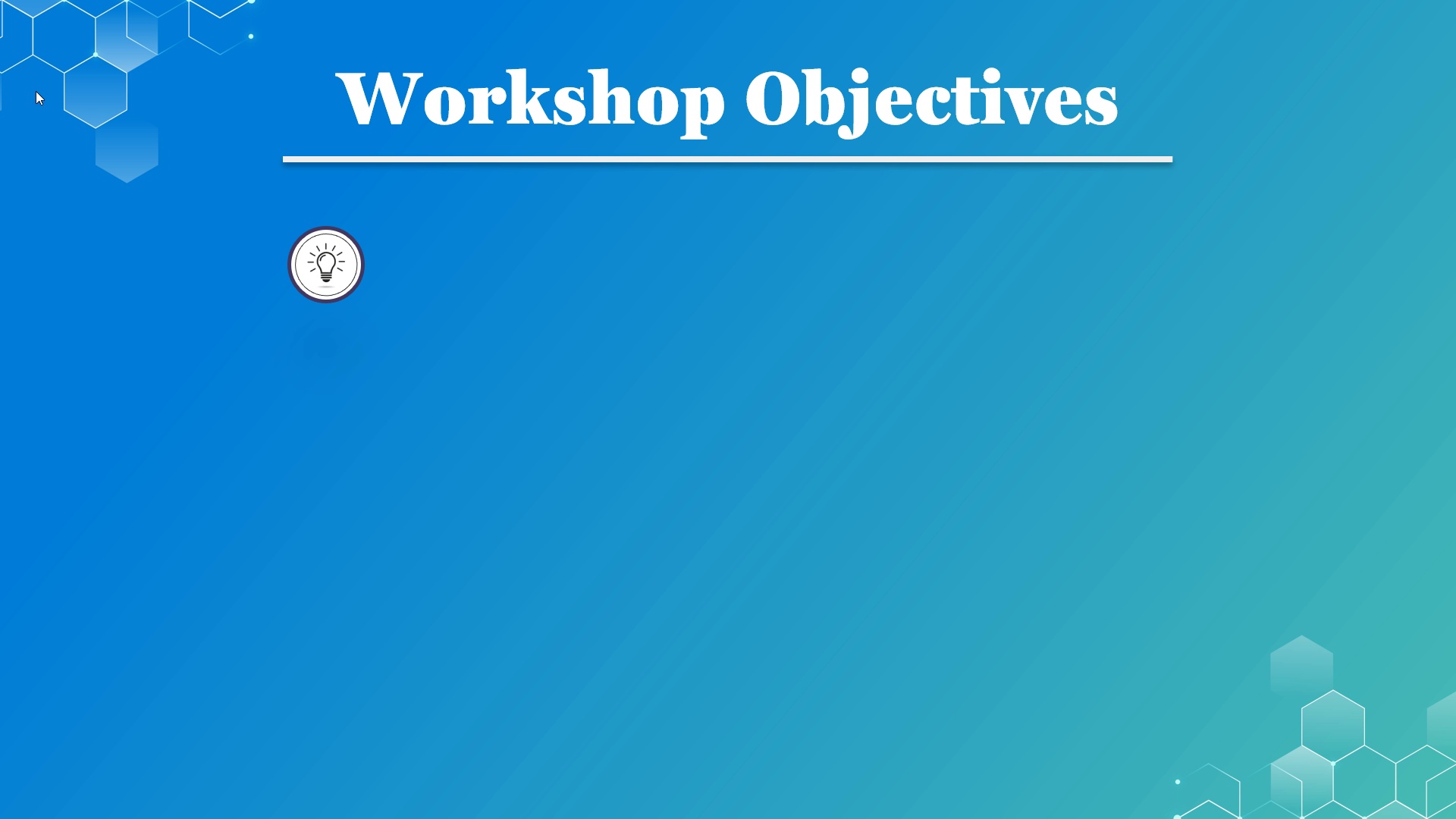 
key(ArrowDown)
 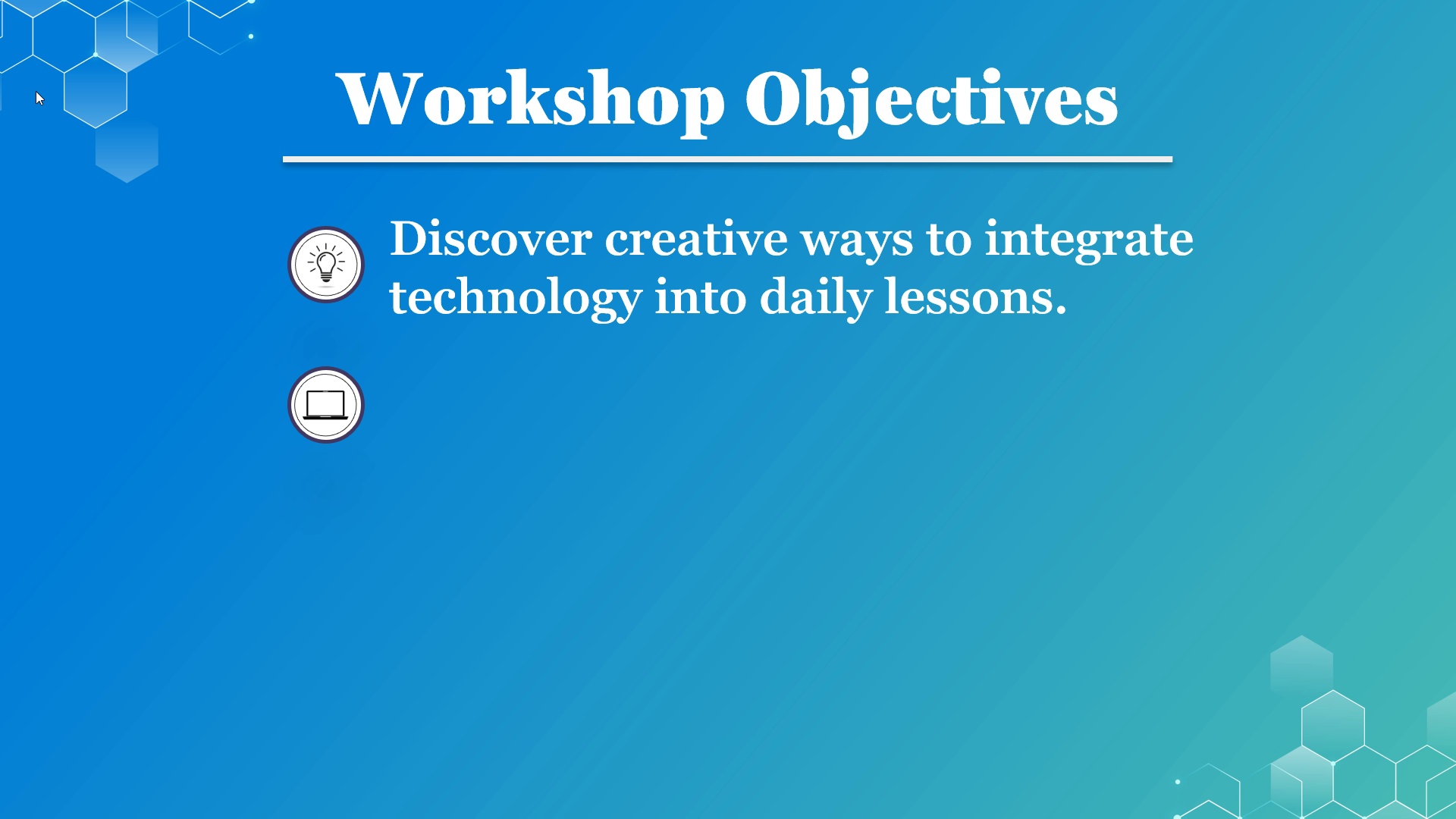 
key(ArrowDown)
 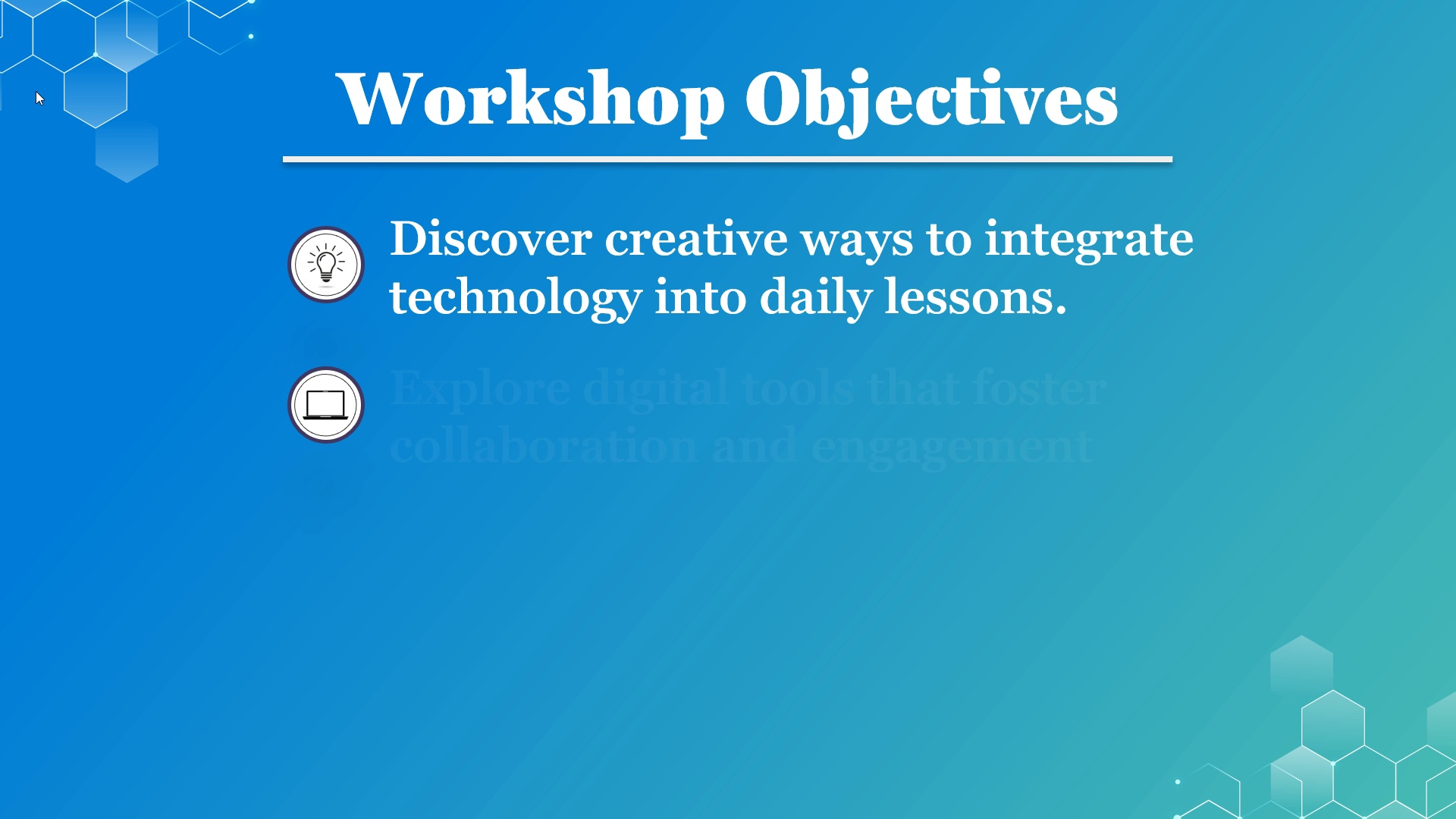 
key(ArrowDown)
 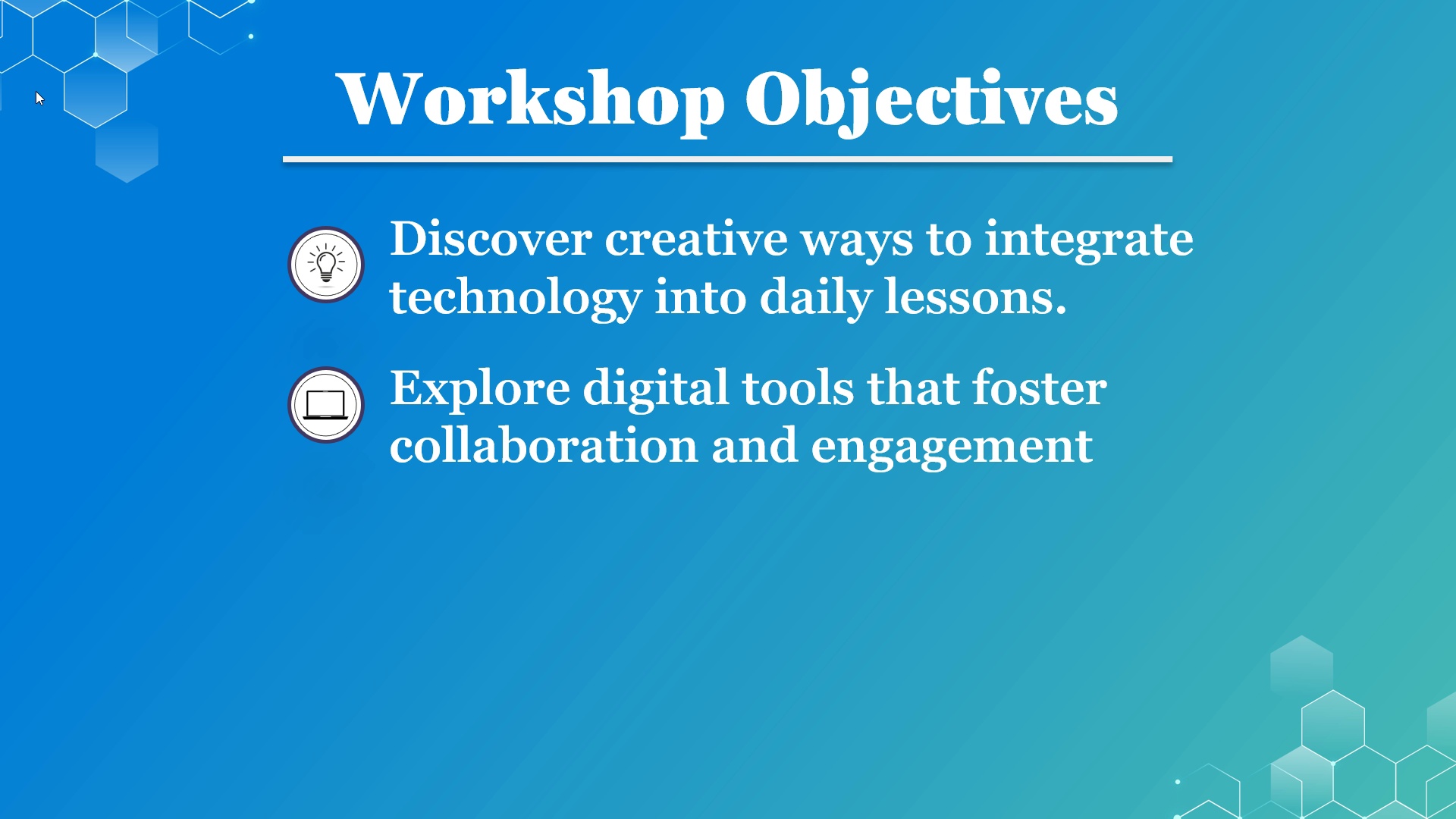 
key(ArrowDown)
 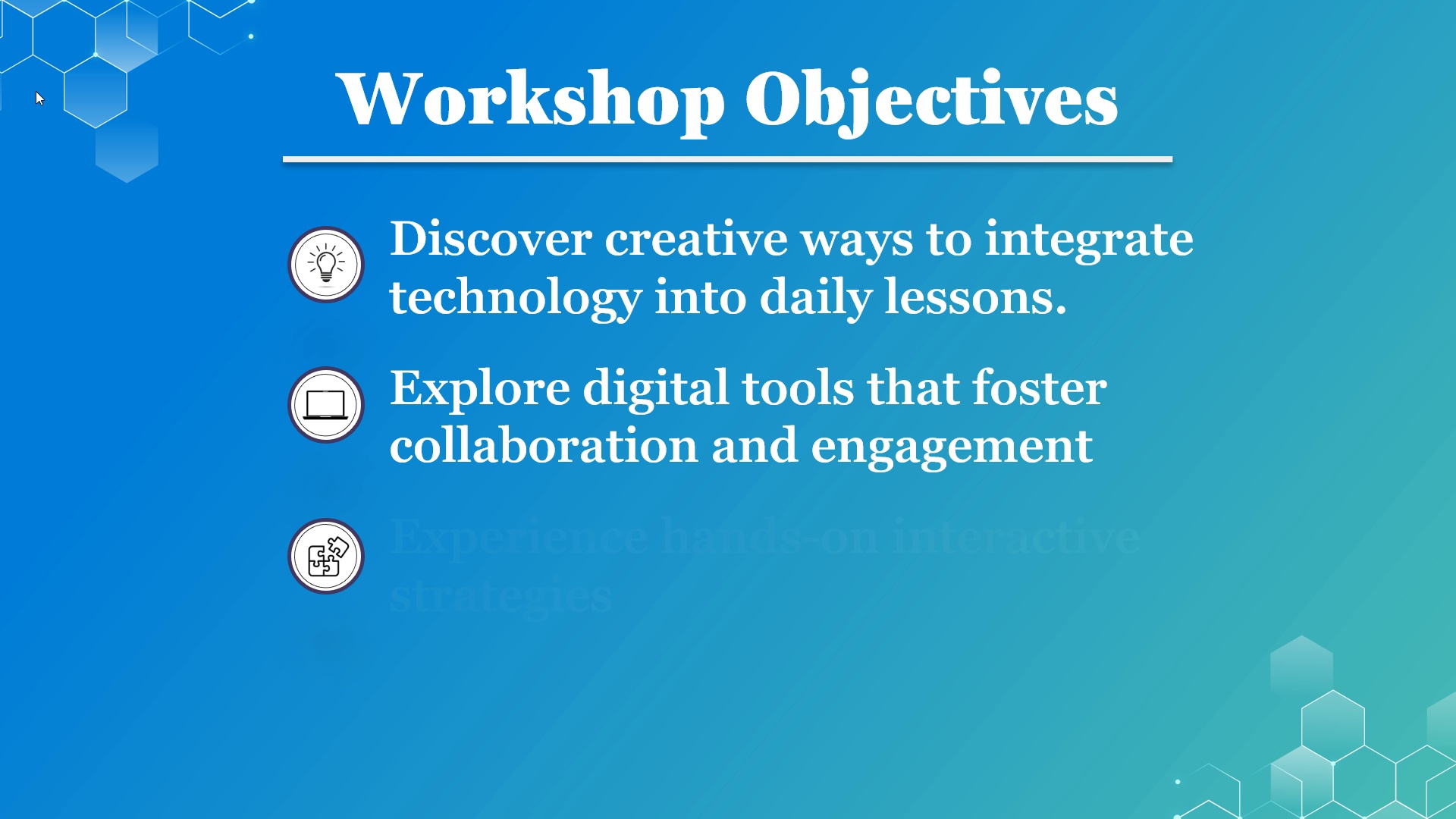 
key(ArrowDown)
 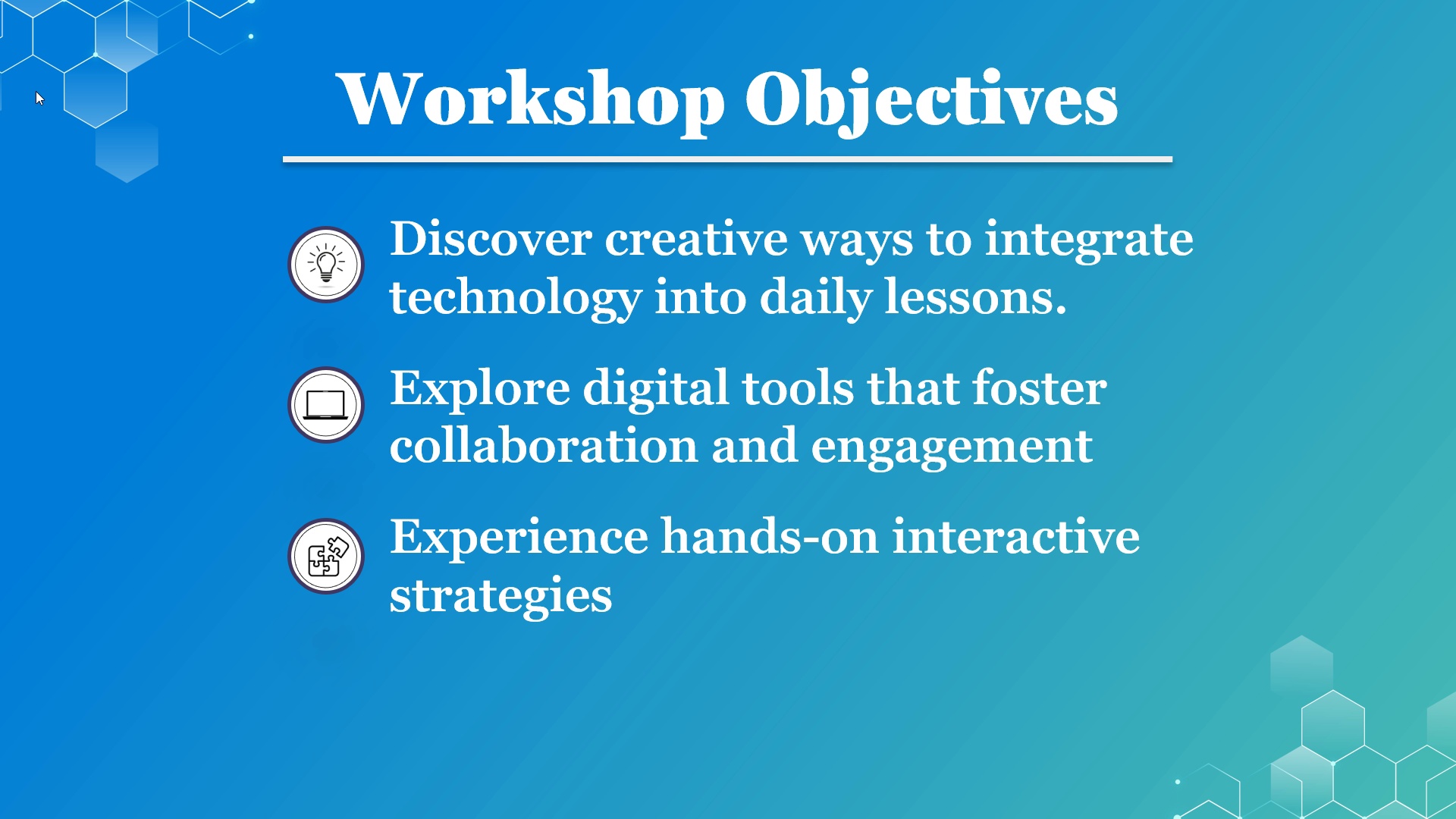 
key(ArrowDown)
 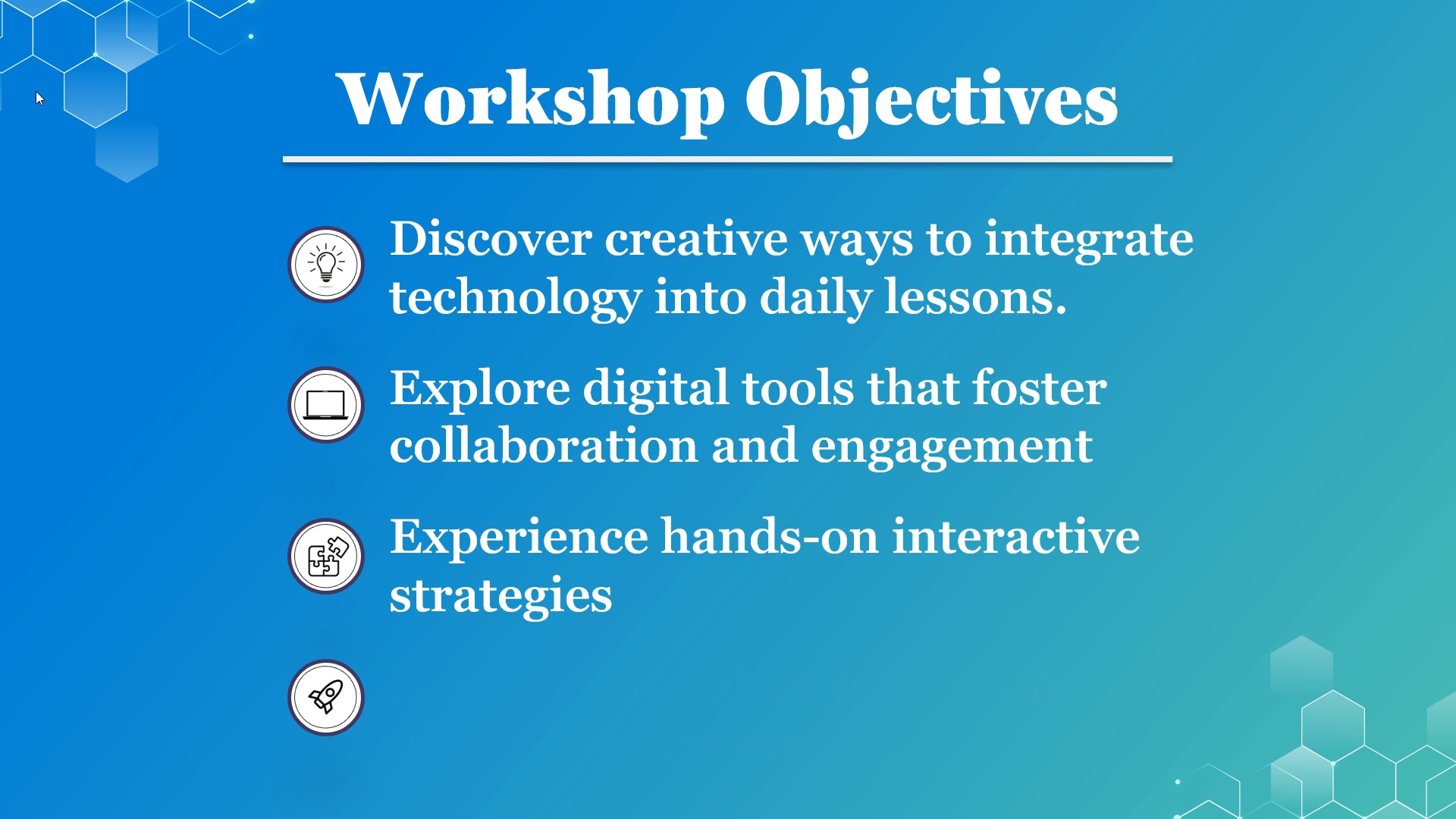 
key(ArrowDown)
 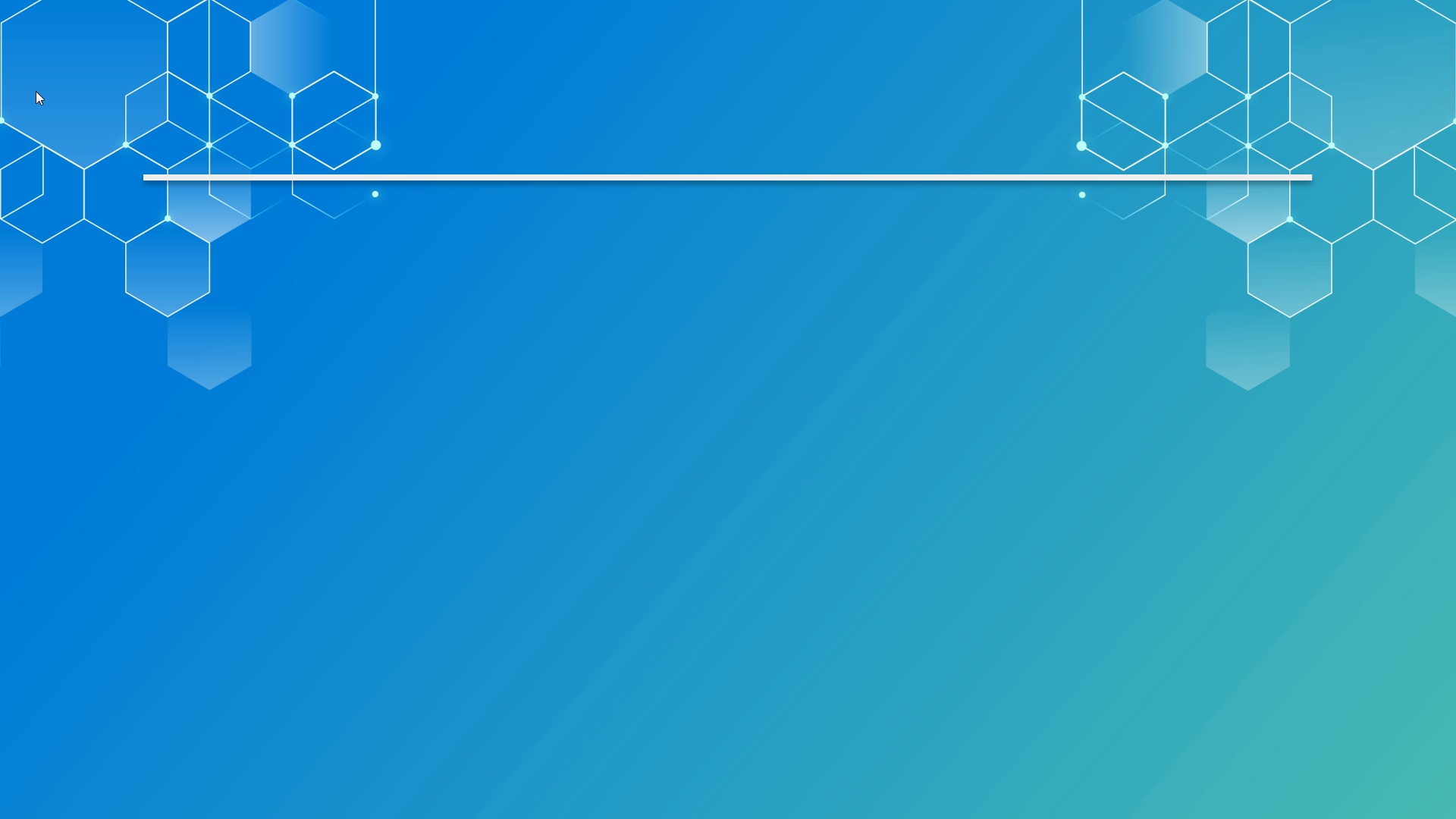 
key(ArrowDown)
 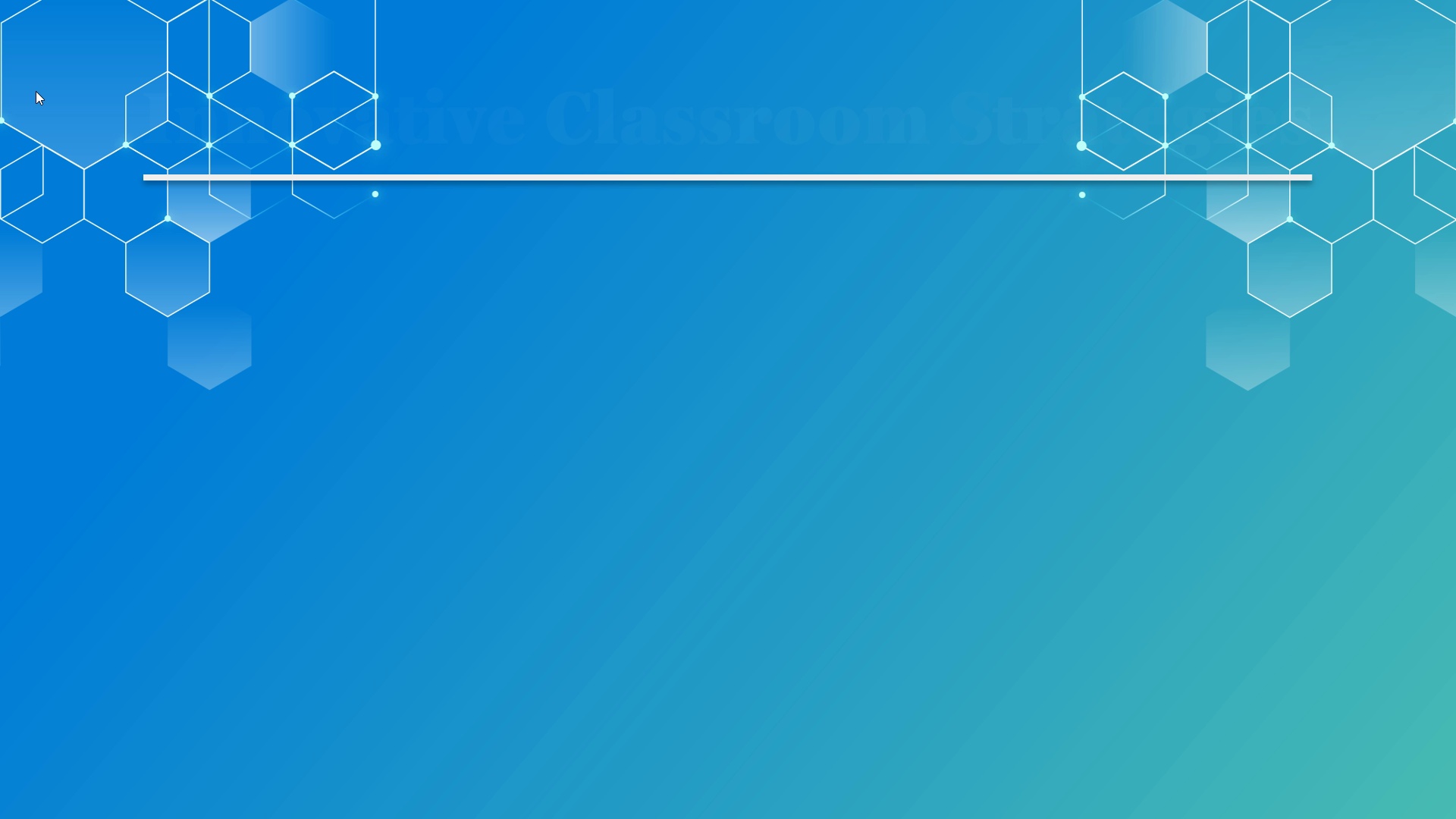 
key(ArrowDown)
 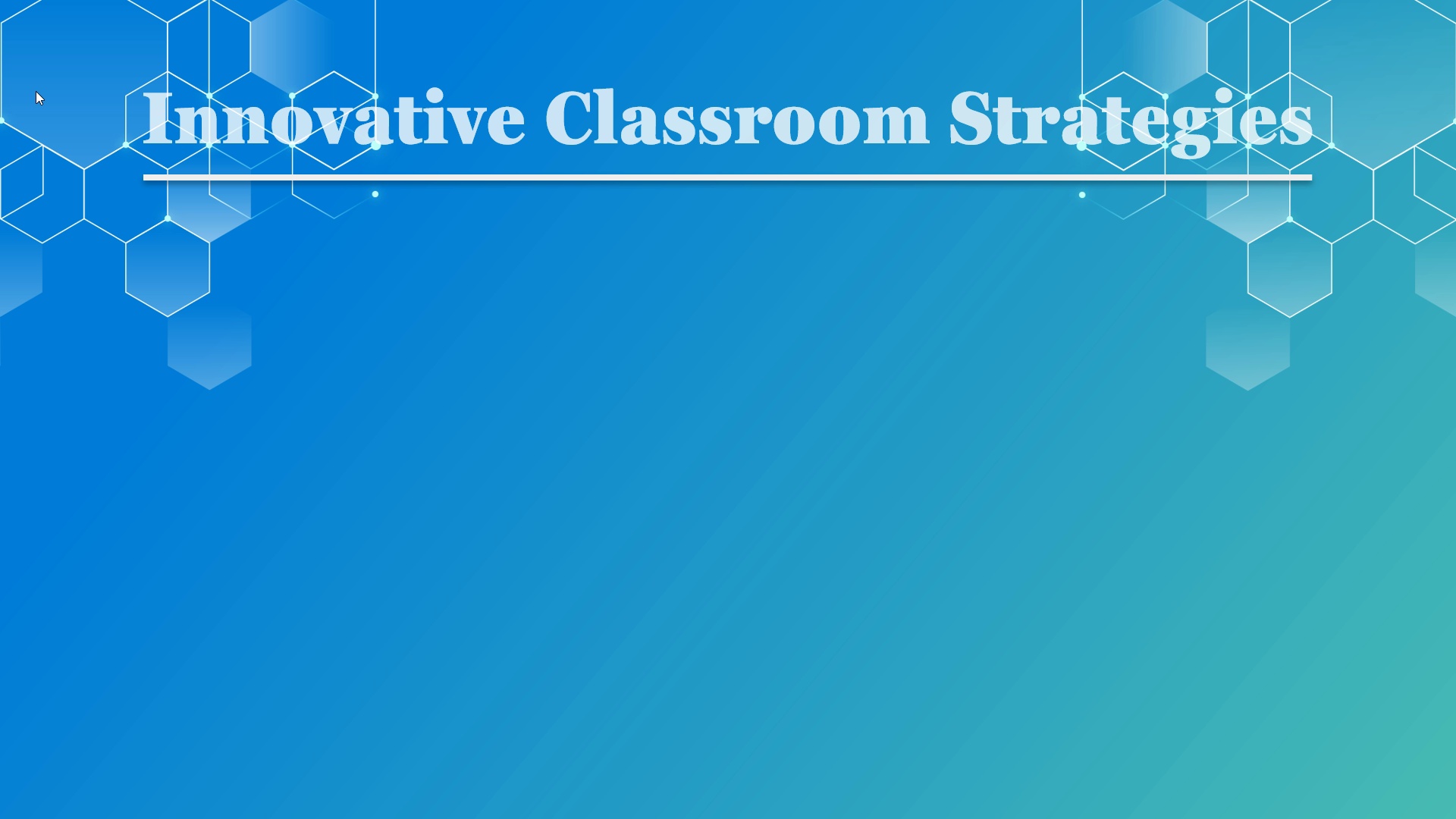 
key(ArrowDown)
 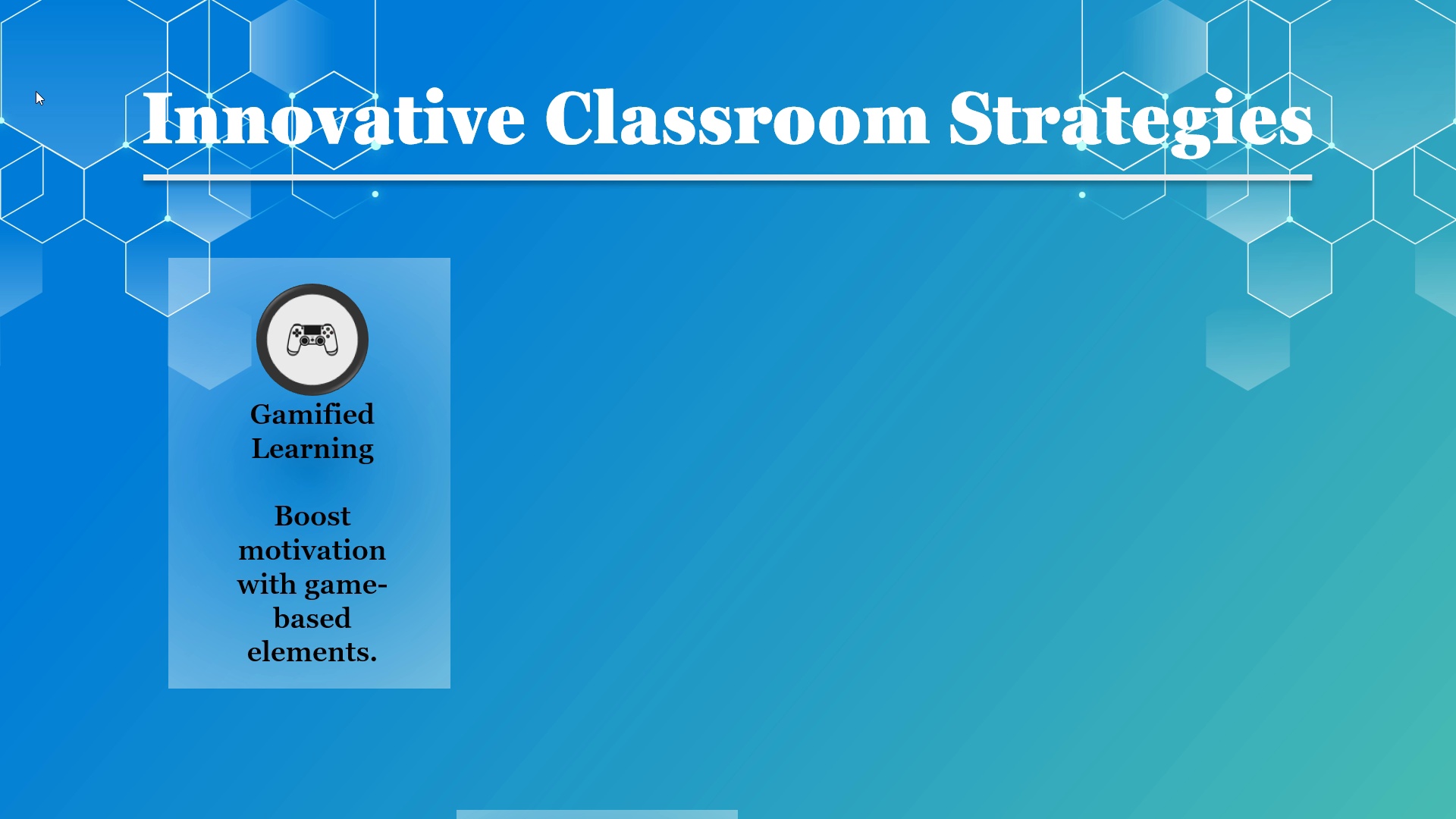 
key(ArrowDown)
 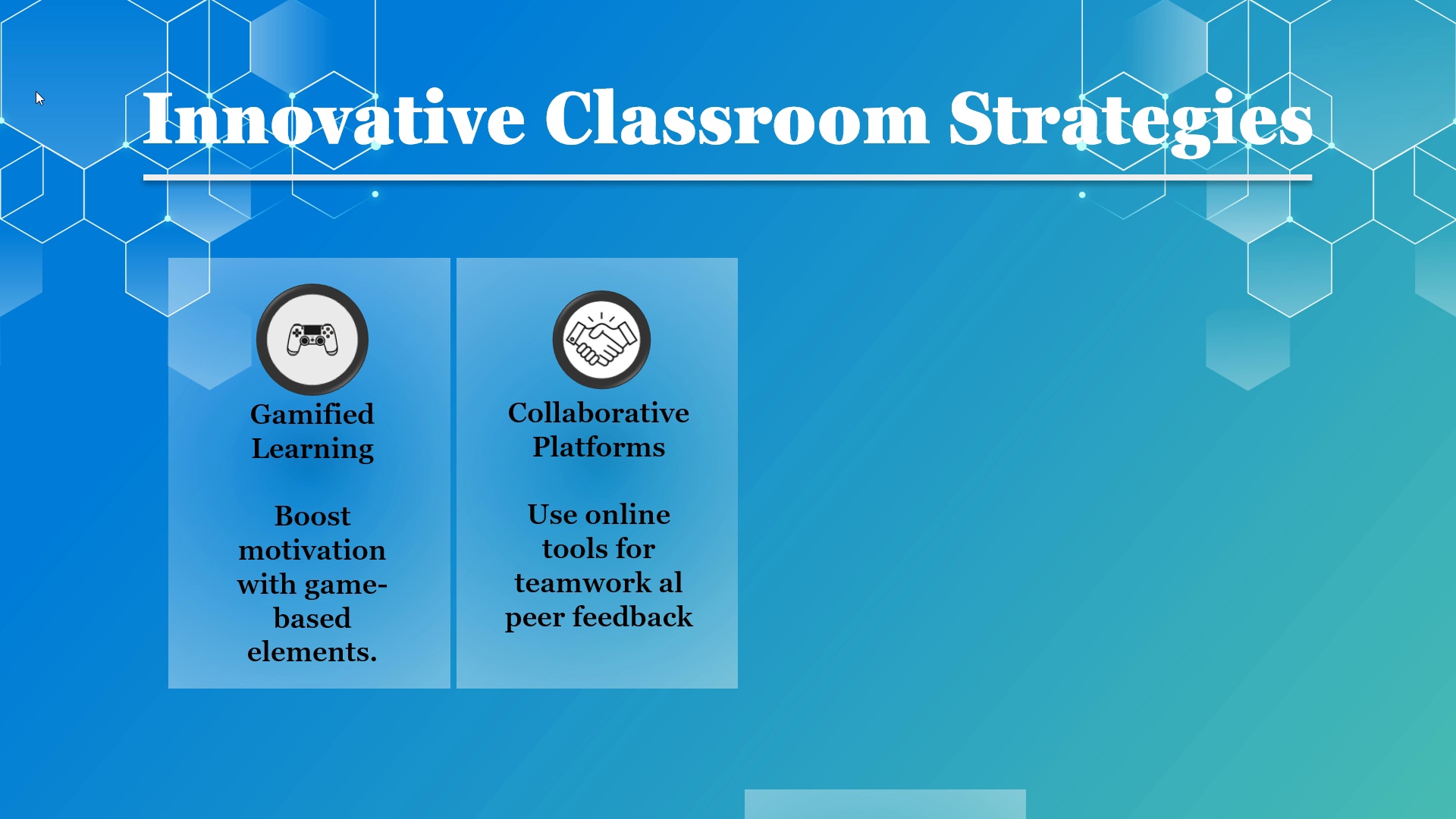 
key(ArrowDown)
 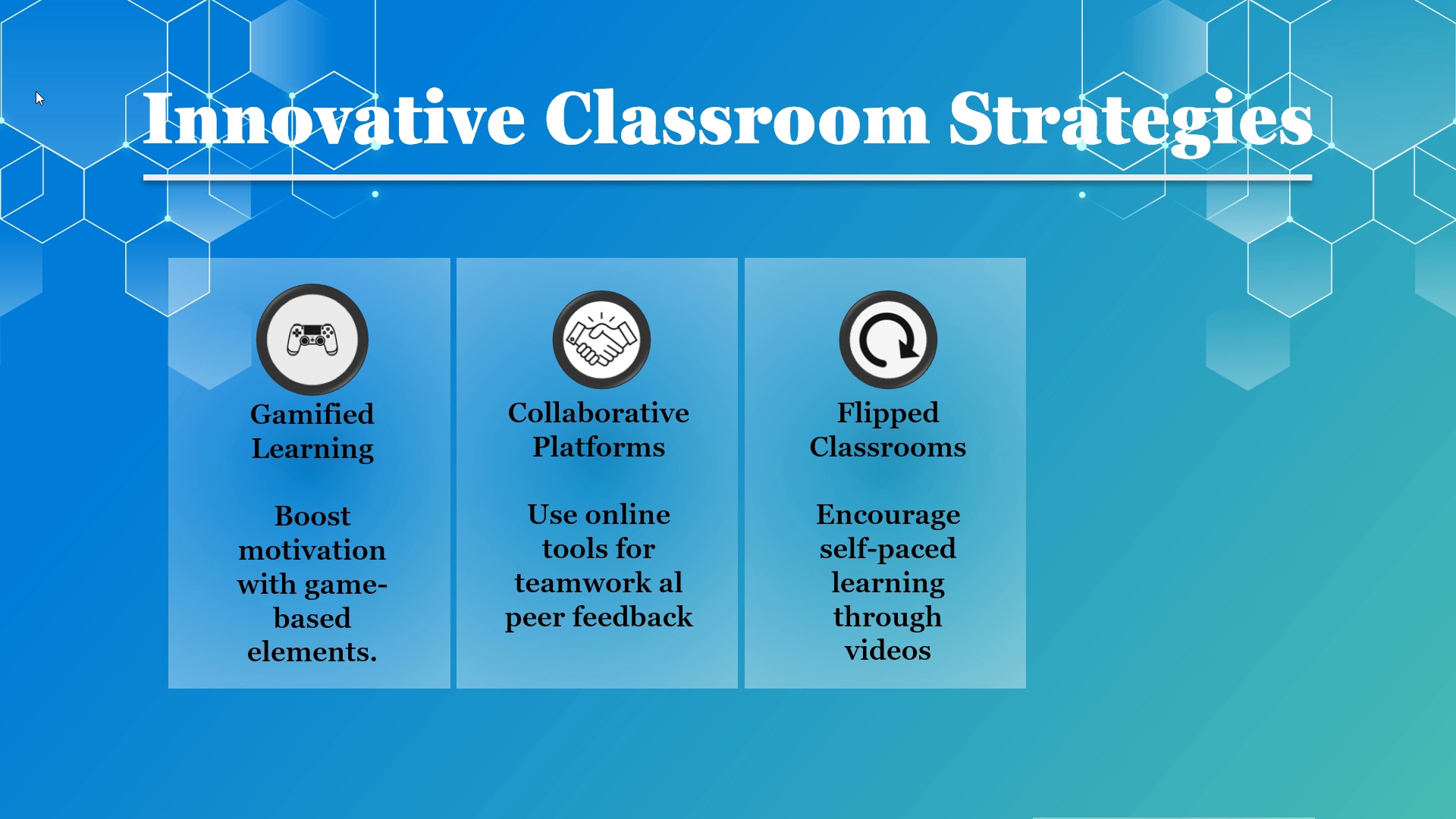 
key(ArrowDown)
 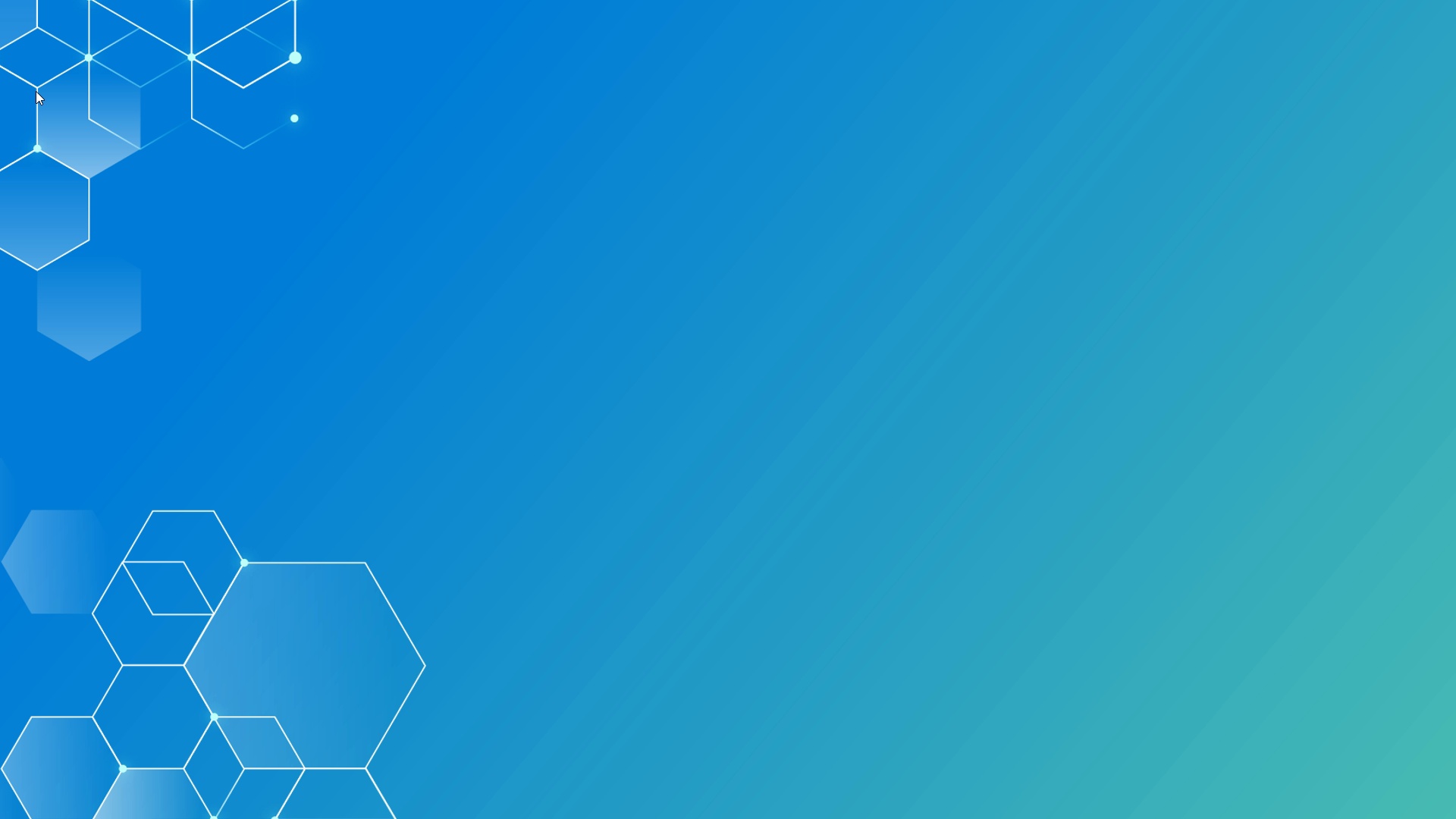 
key(ArrowDown)
 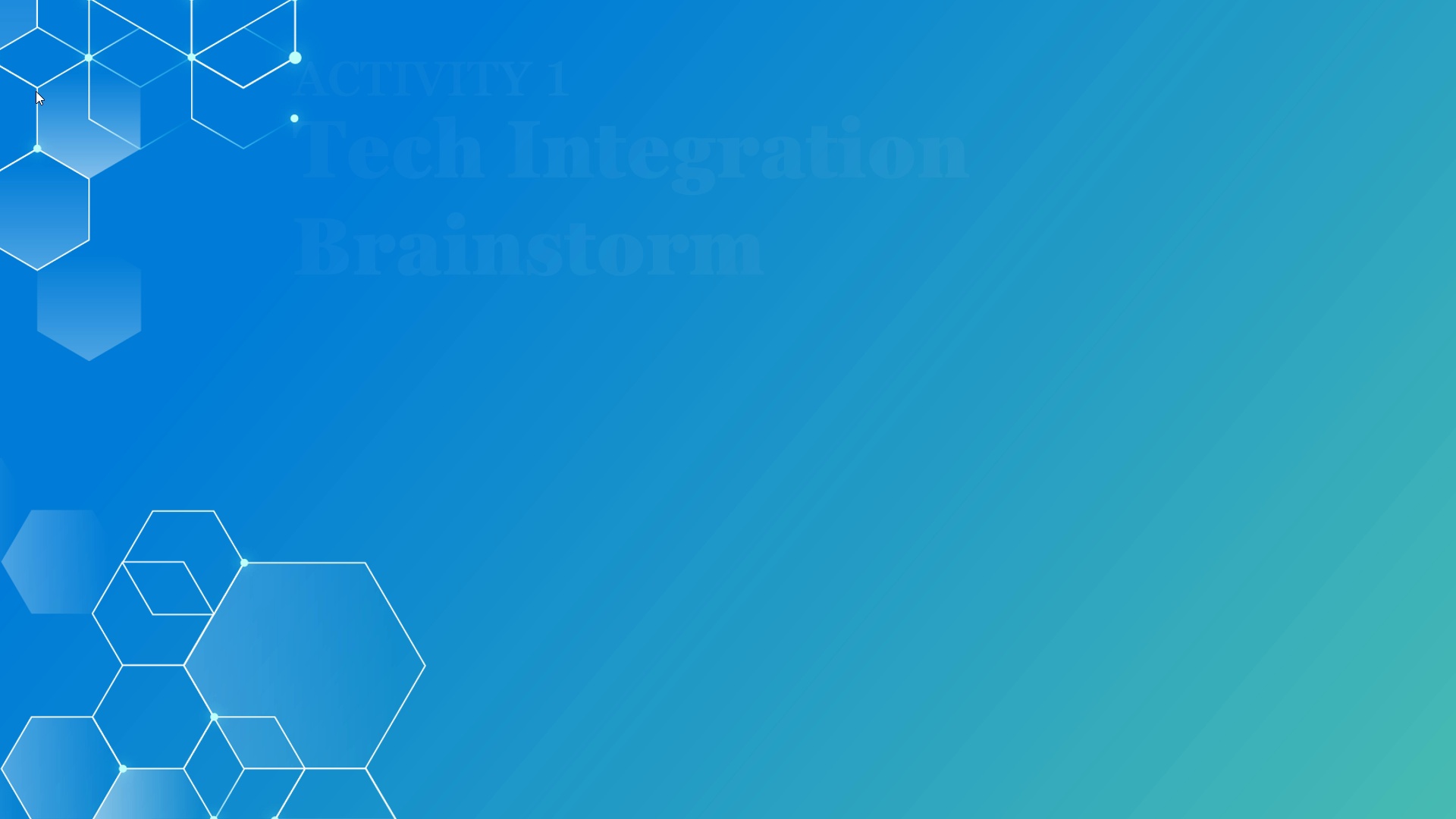 
key(ArrowDown)
 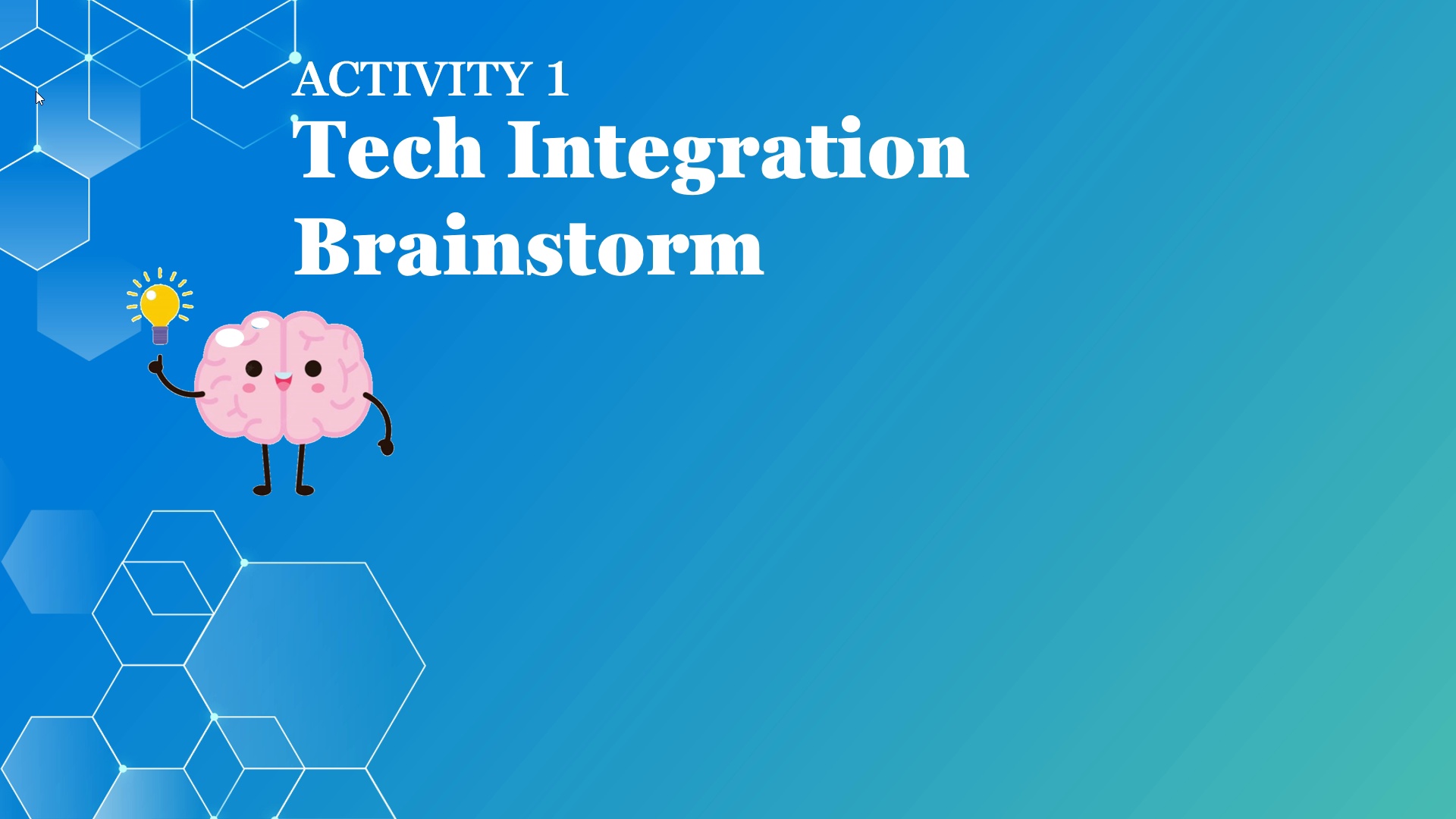 
key(ArrowDown)
 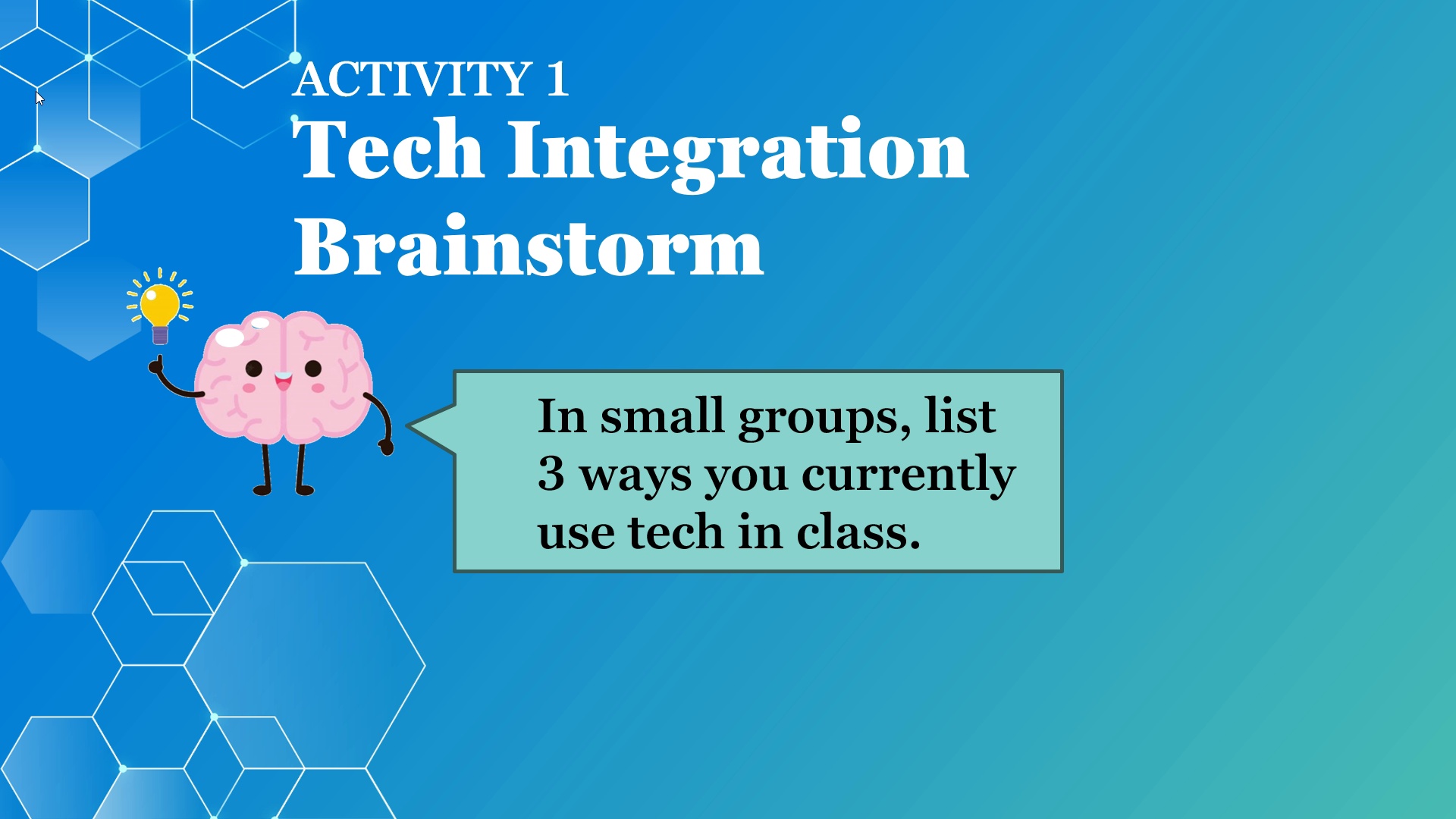 
key(ArrowDown)
 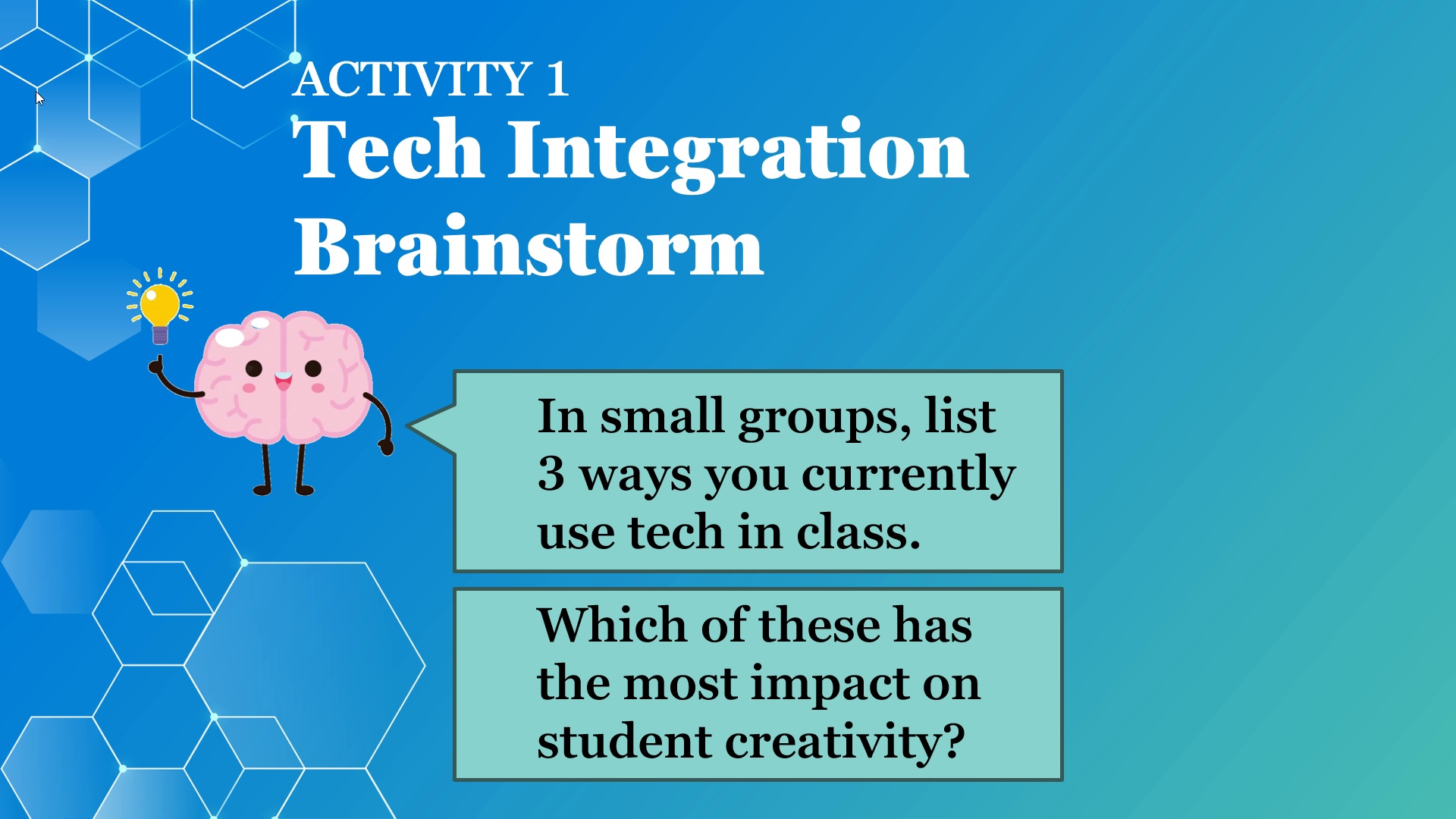 
key(ArrowDown)
 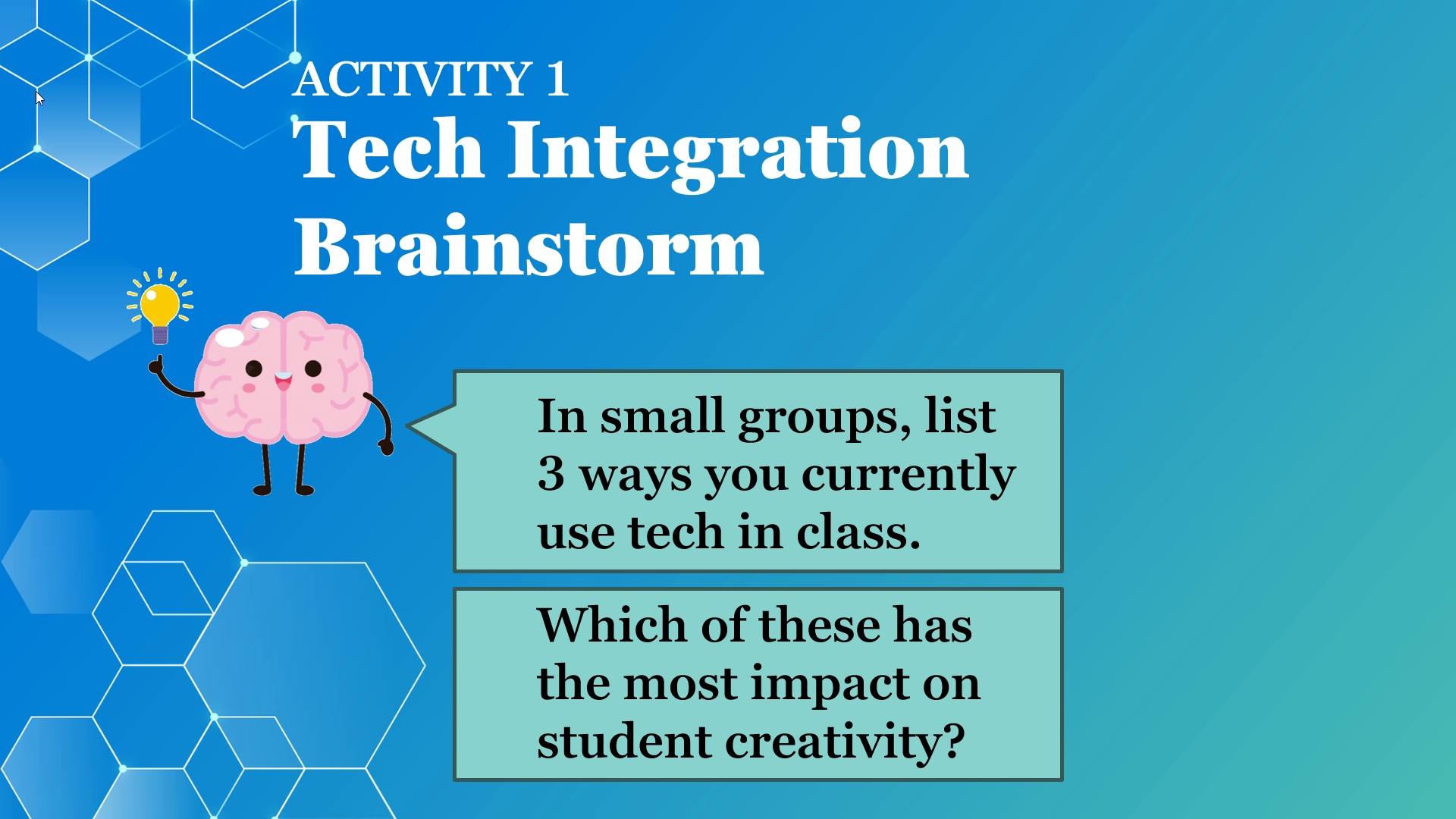 
key(ArrowDown)
 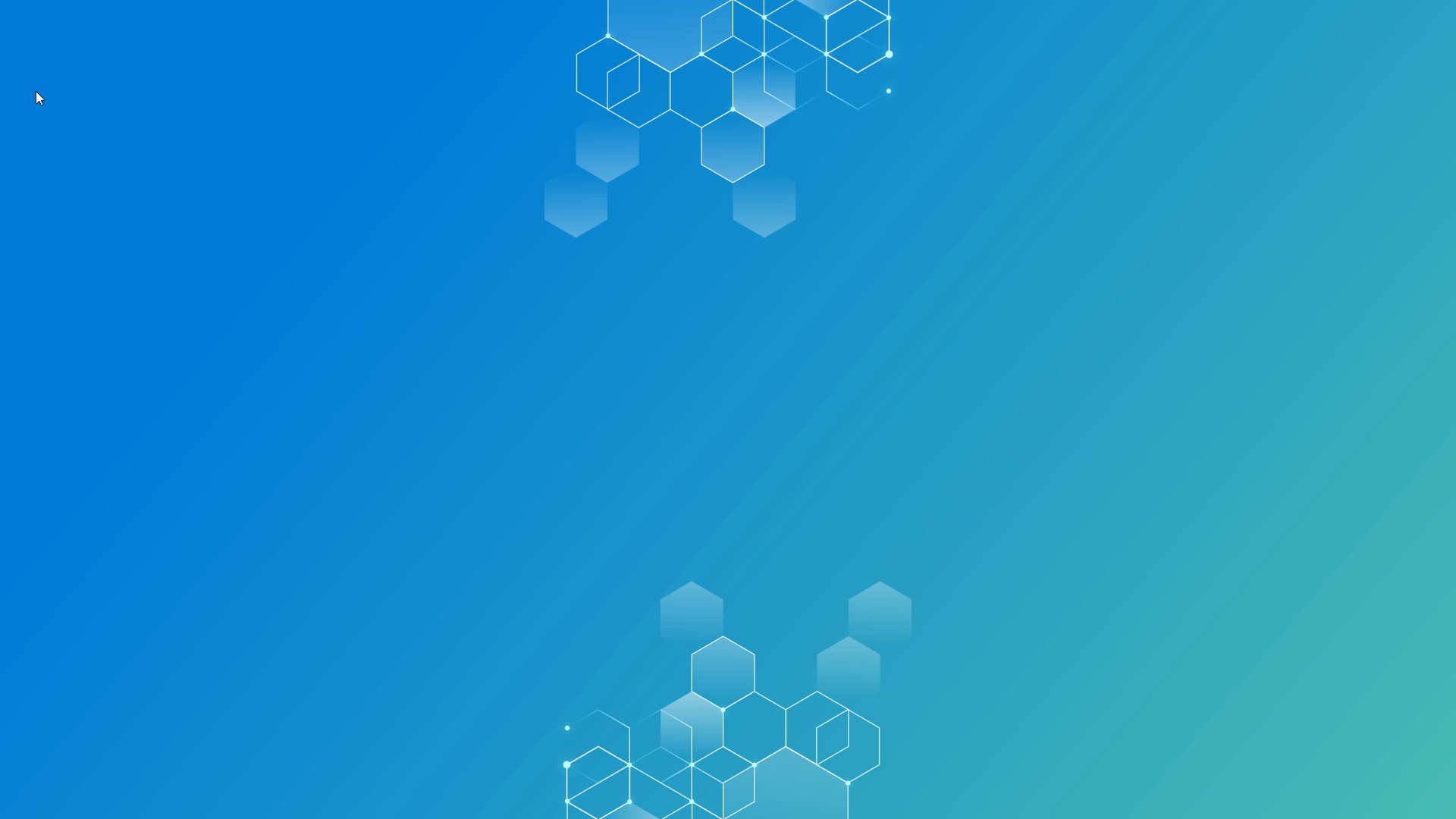 
key(ArrowDown)
 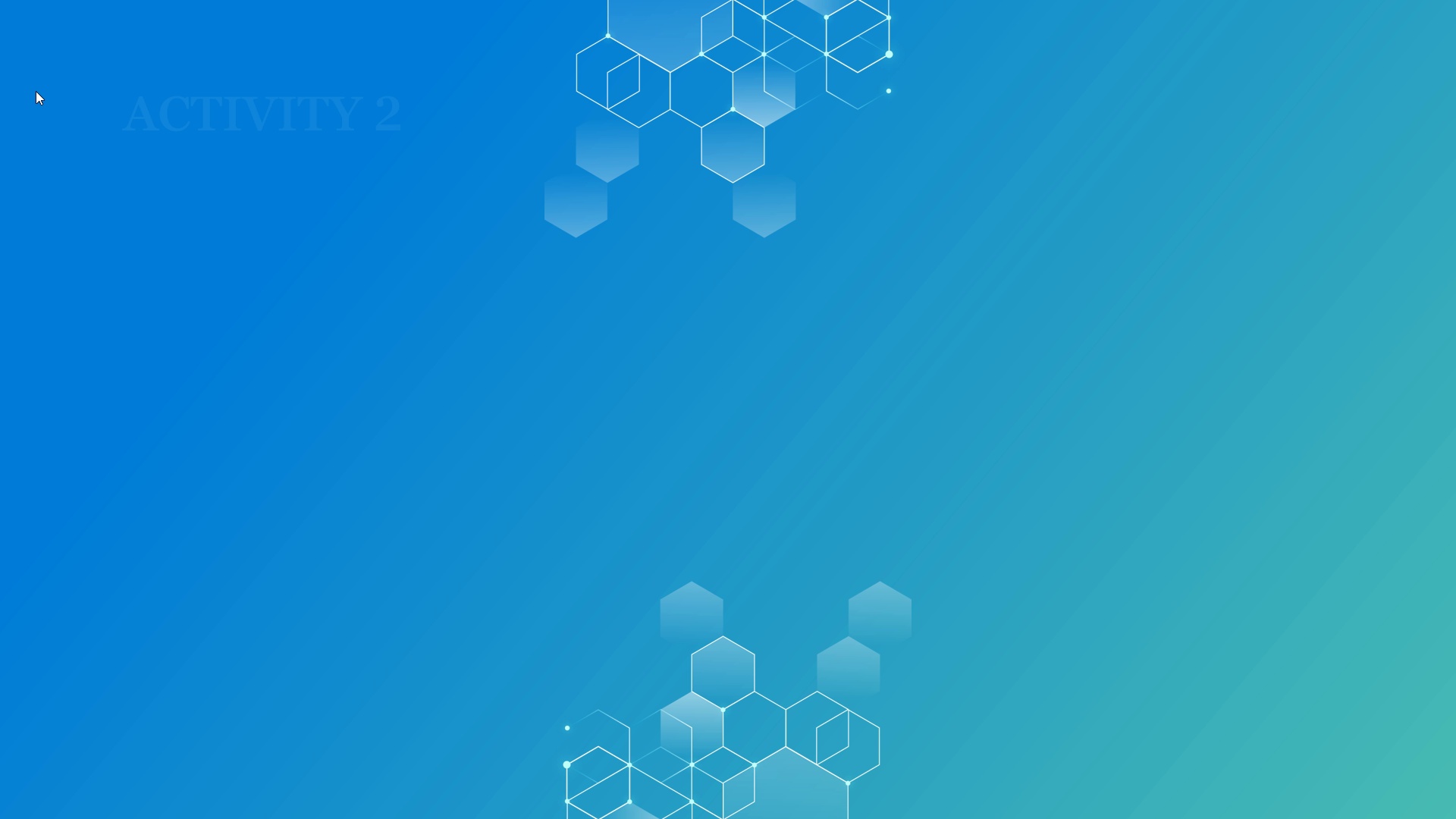 
key(ArrowDown)
 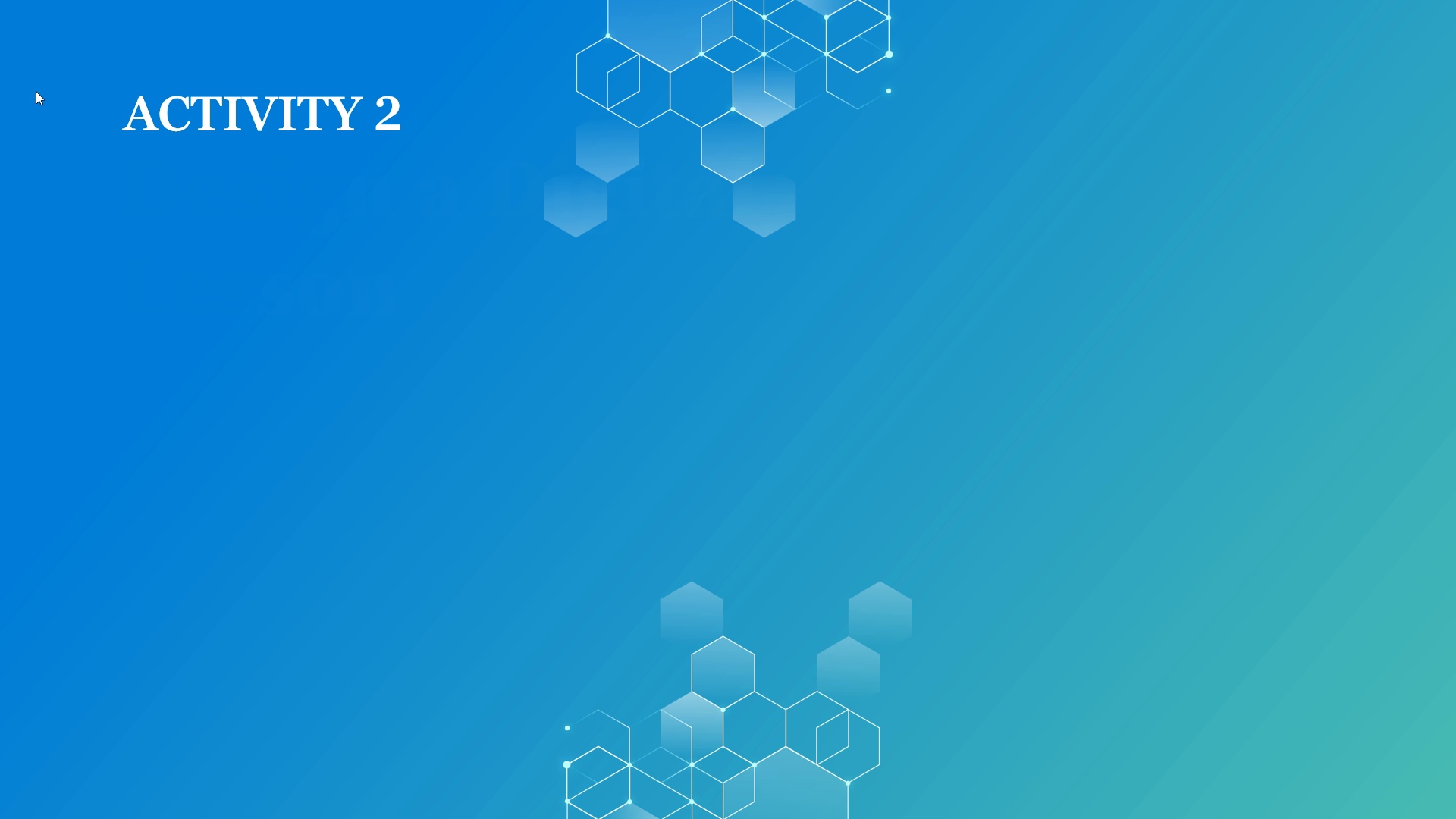 
key(ArrowDown)
 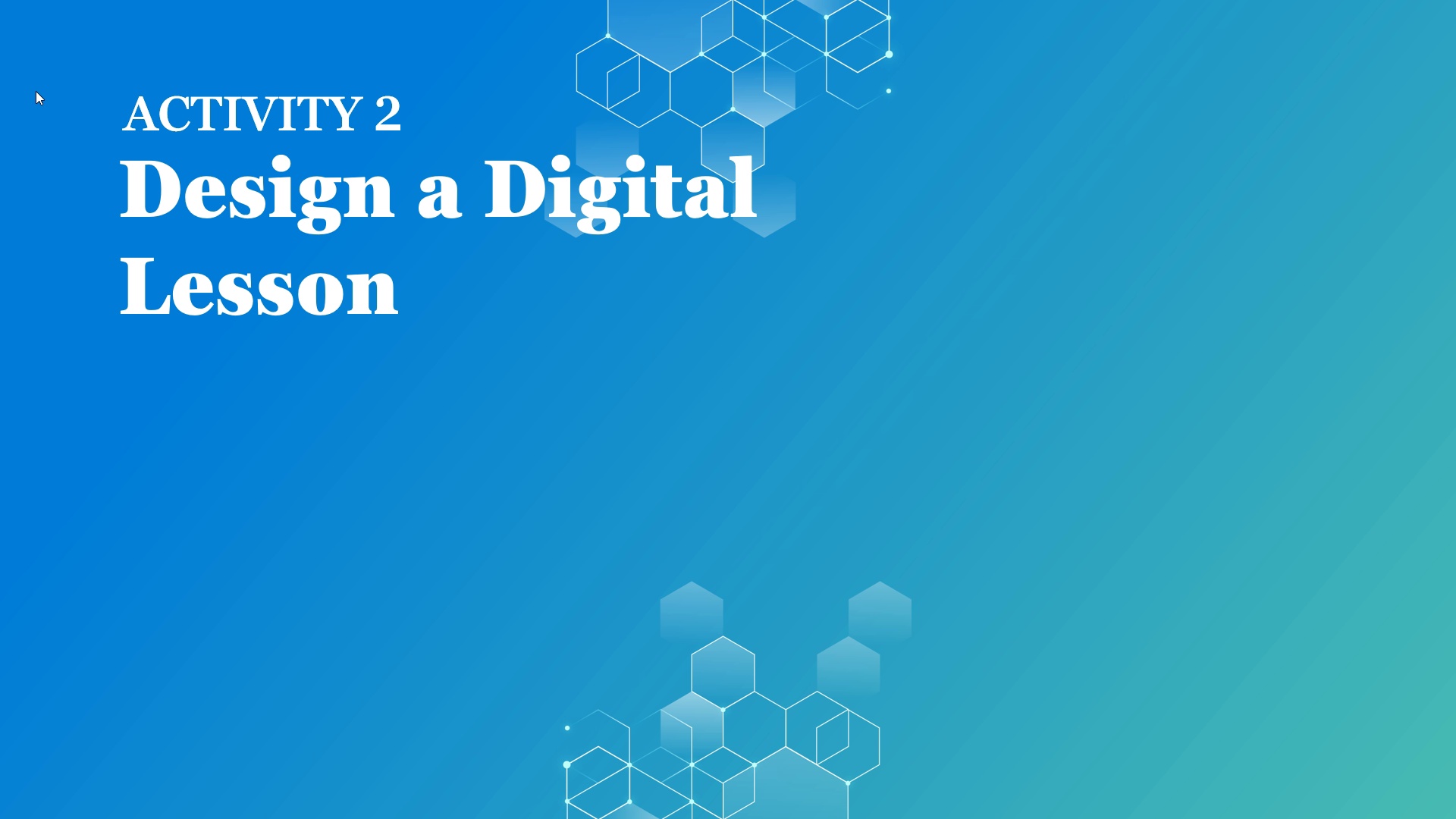 
key(ArrowDown)
 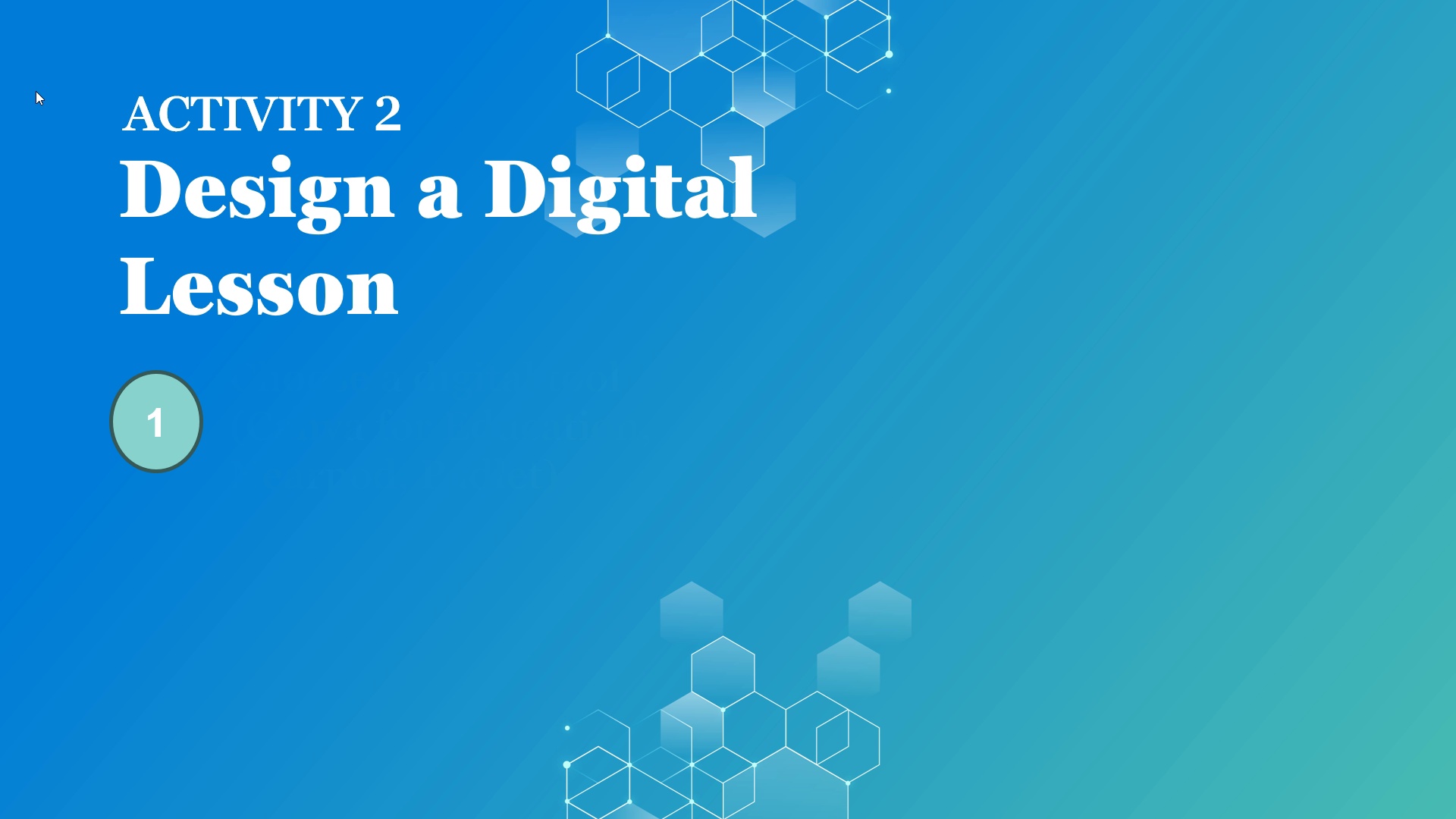 
key(ArrowDown)
 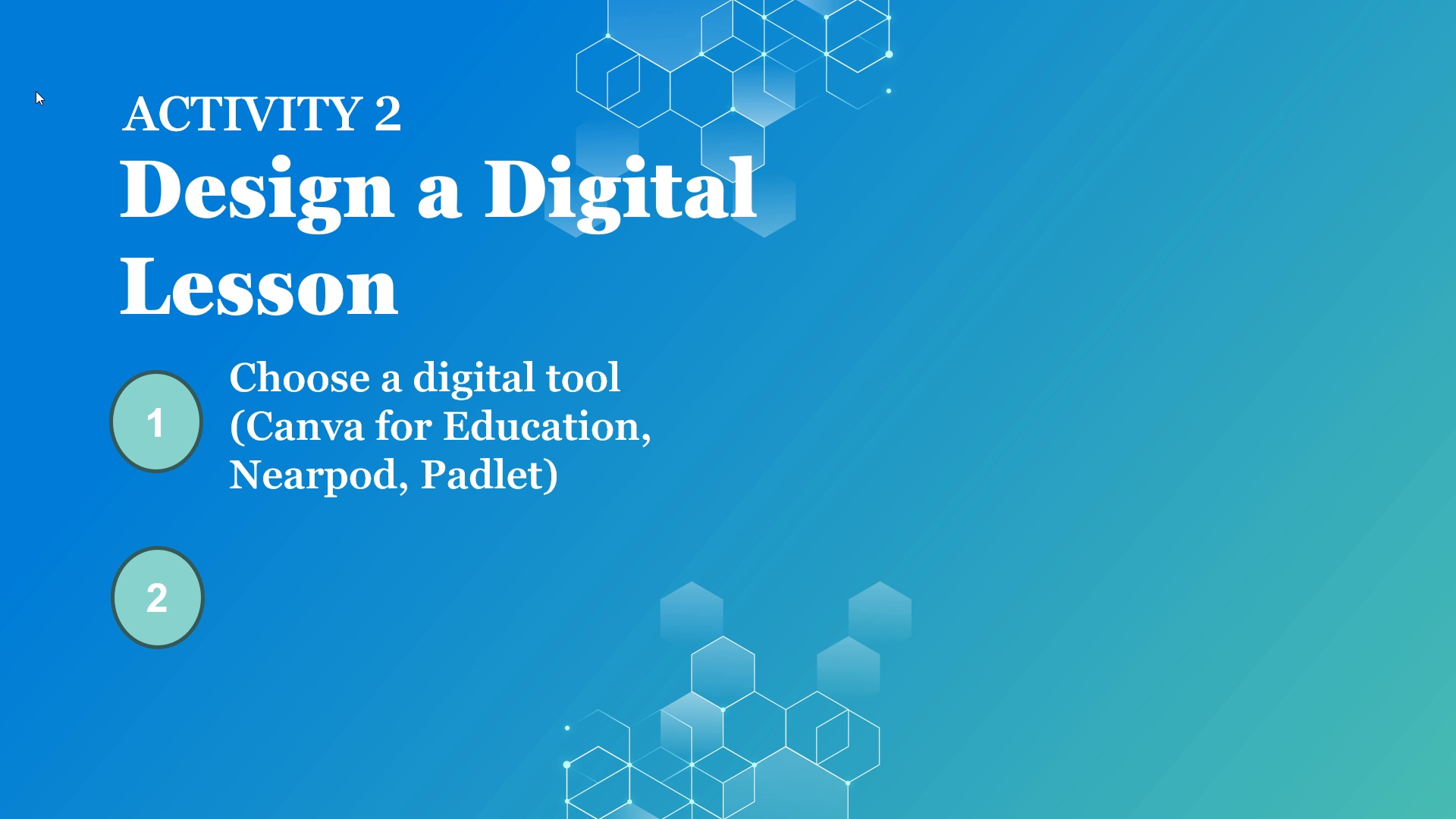 
key(ArrowDown)
 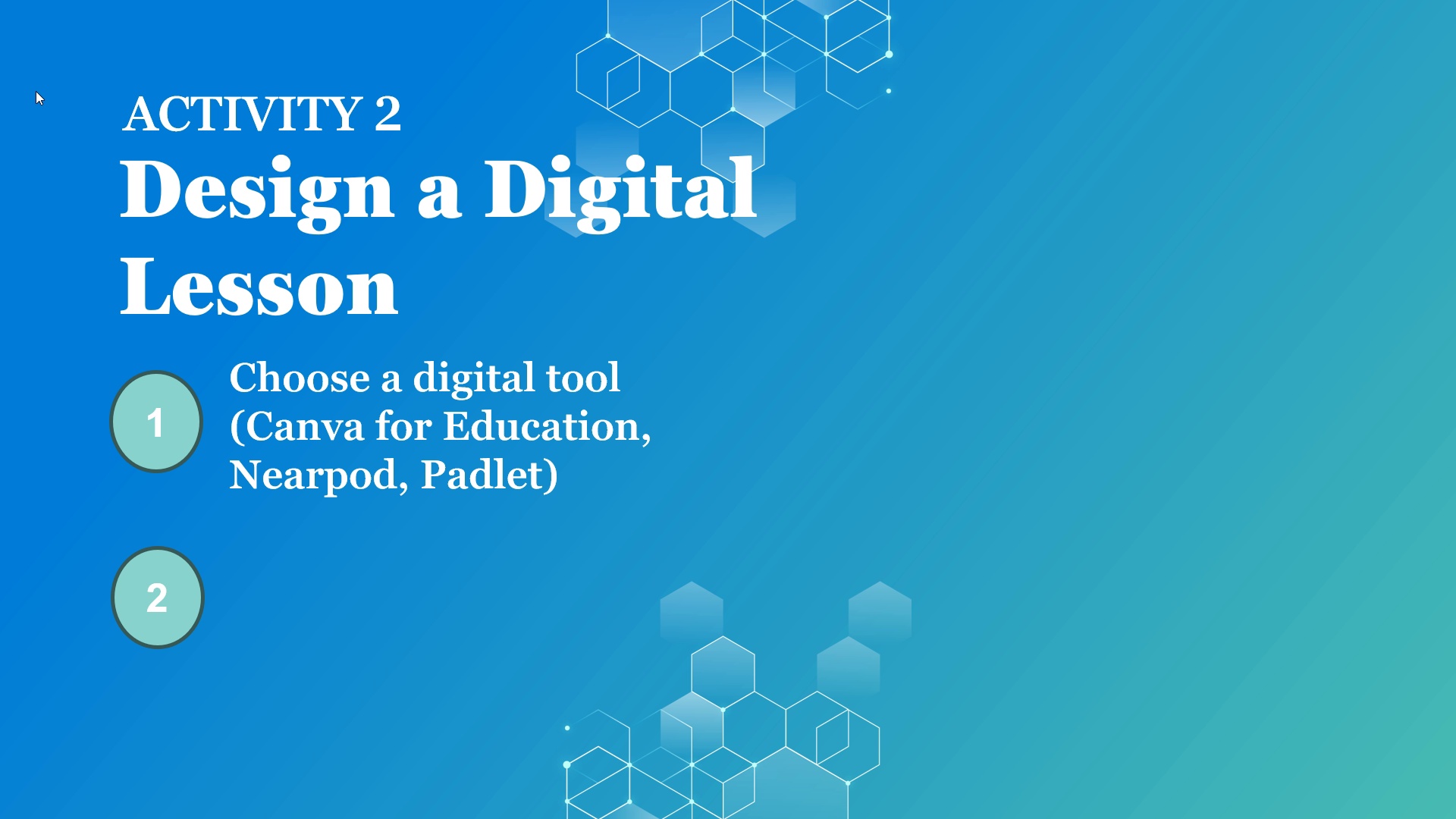 
key(ArrowDown)
 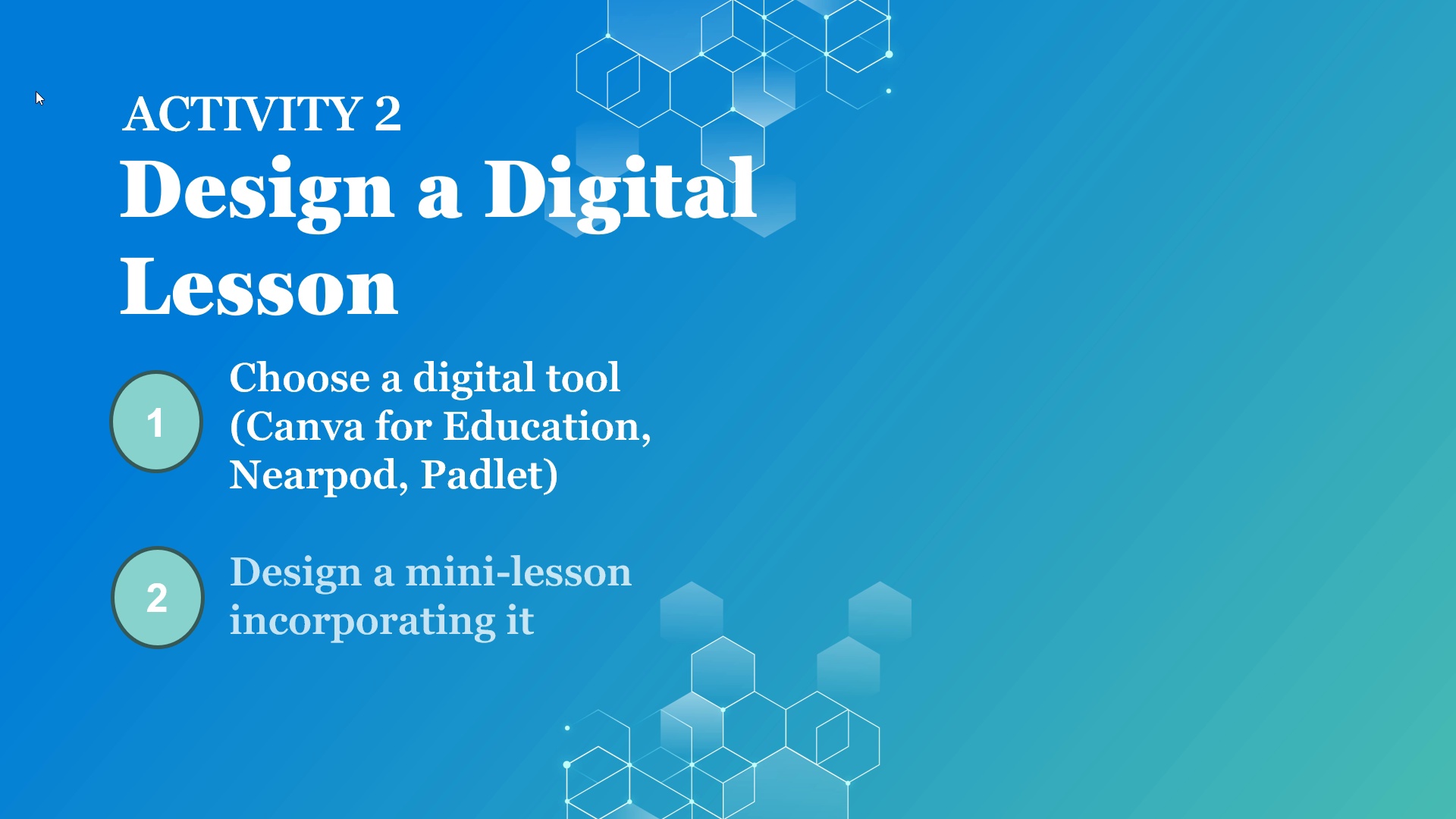 
key(ArrowDown)
 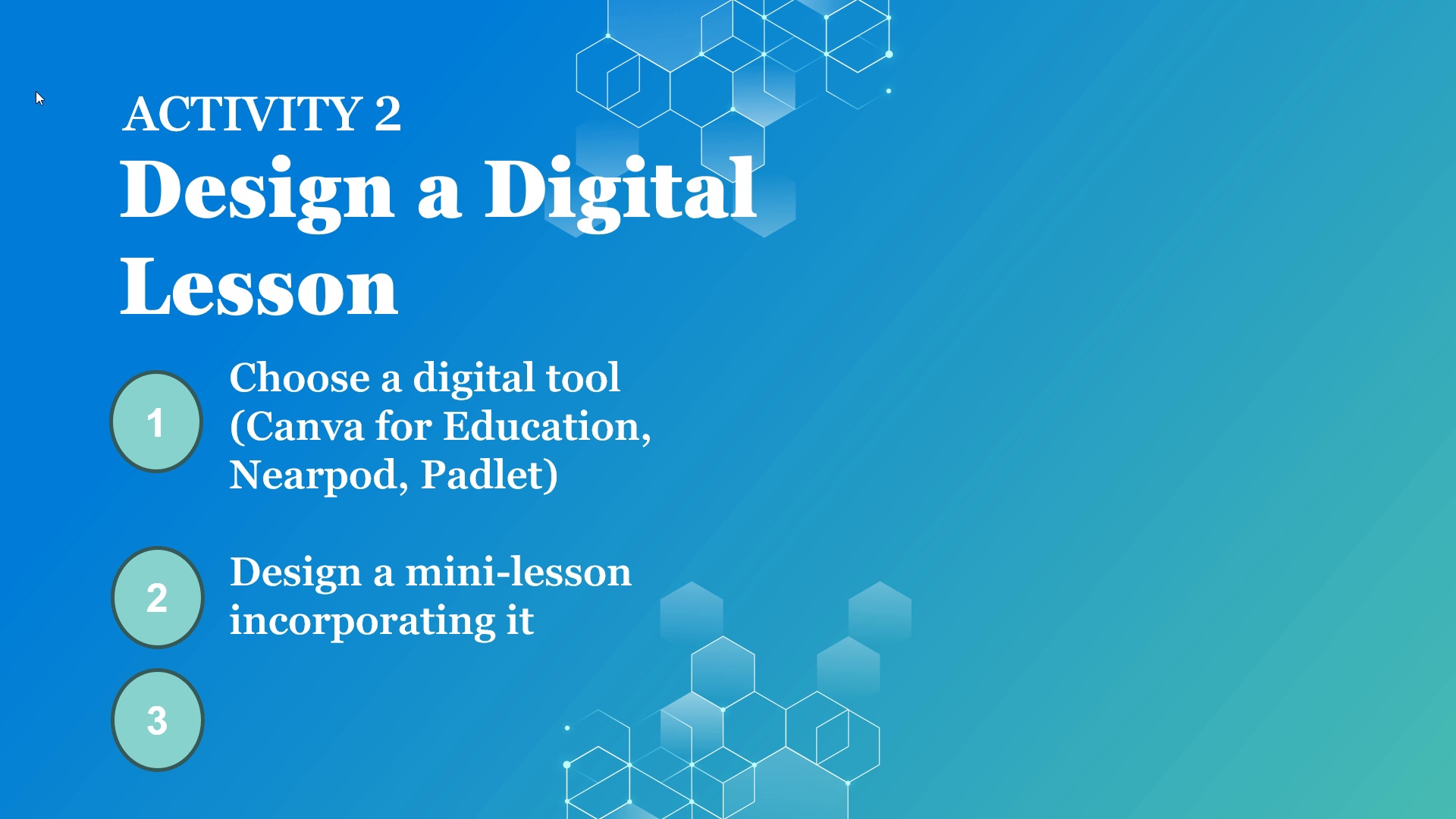 
key(ArrowDown)
 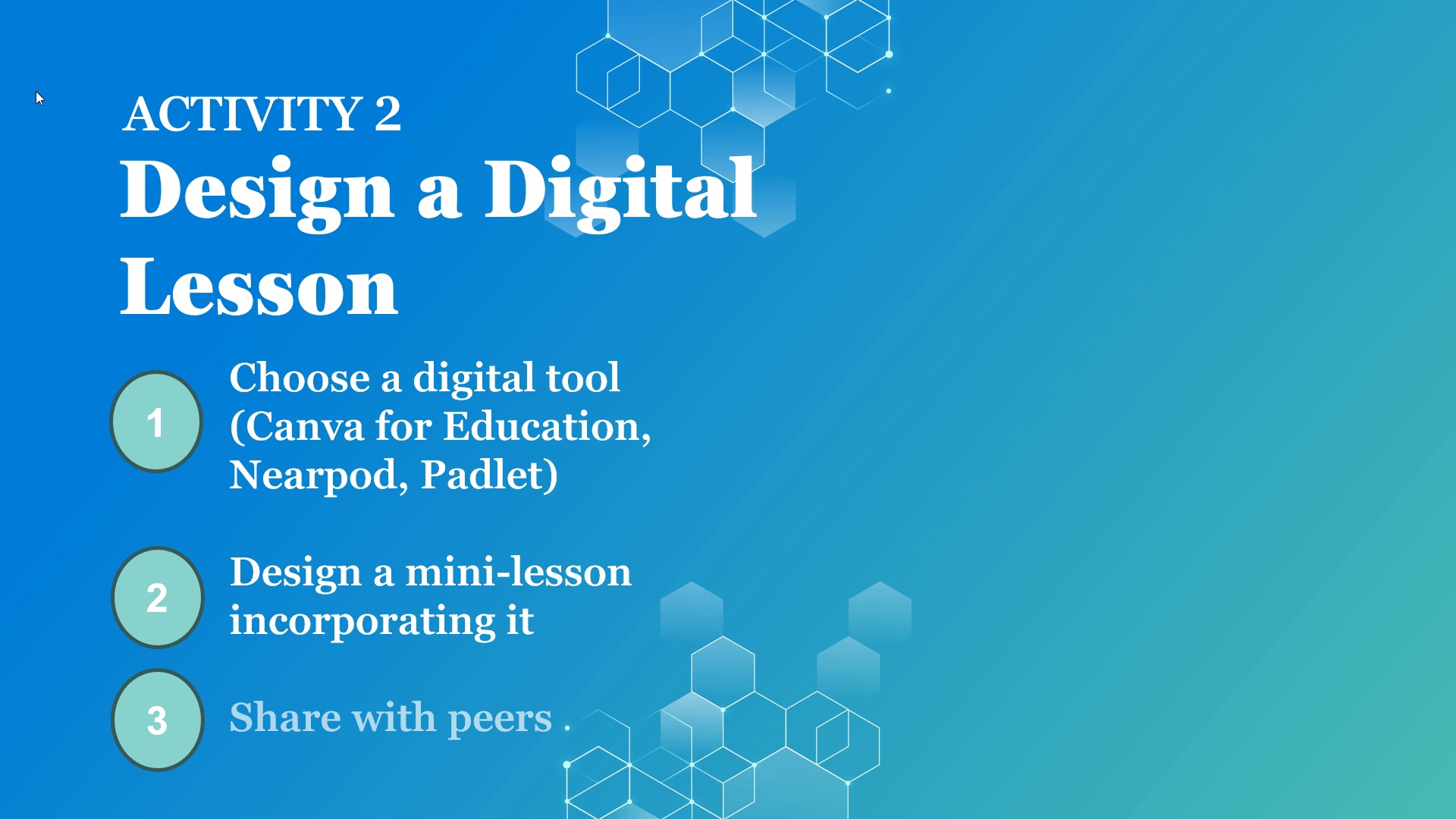 
key(ArrowDown)
 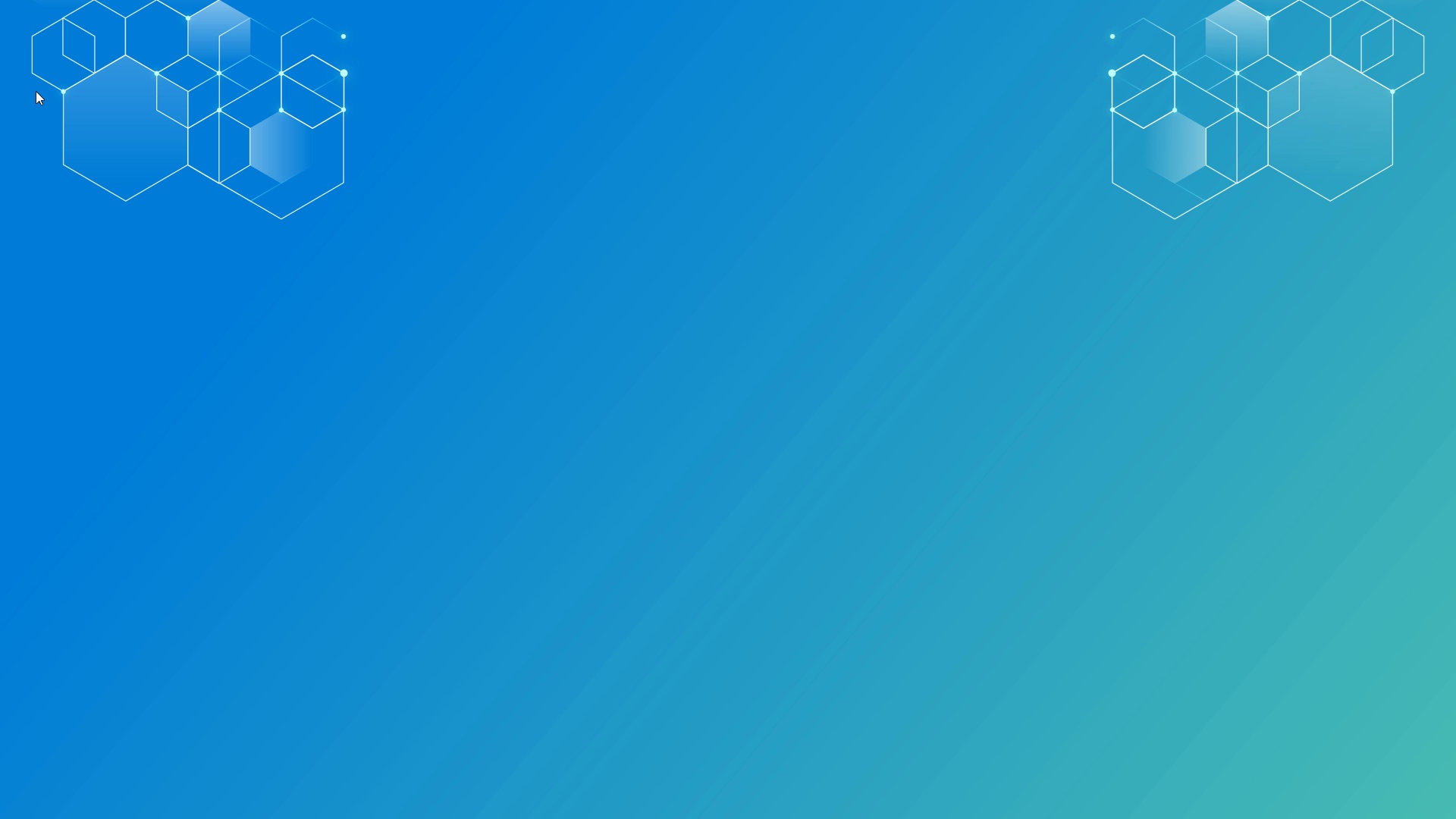 
key(ArrowDown)
 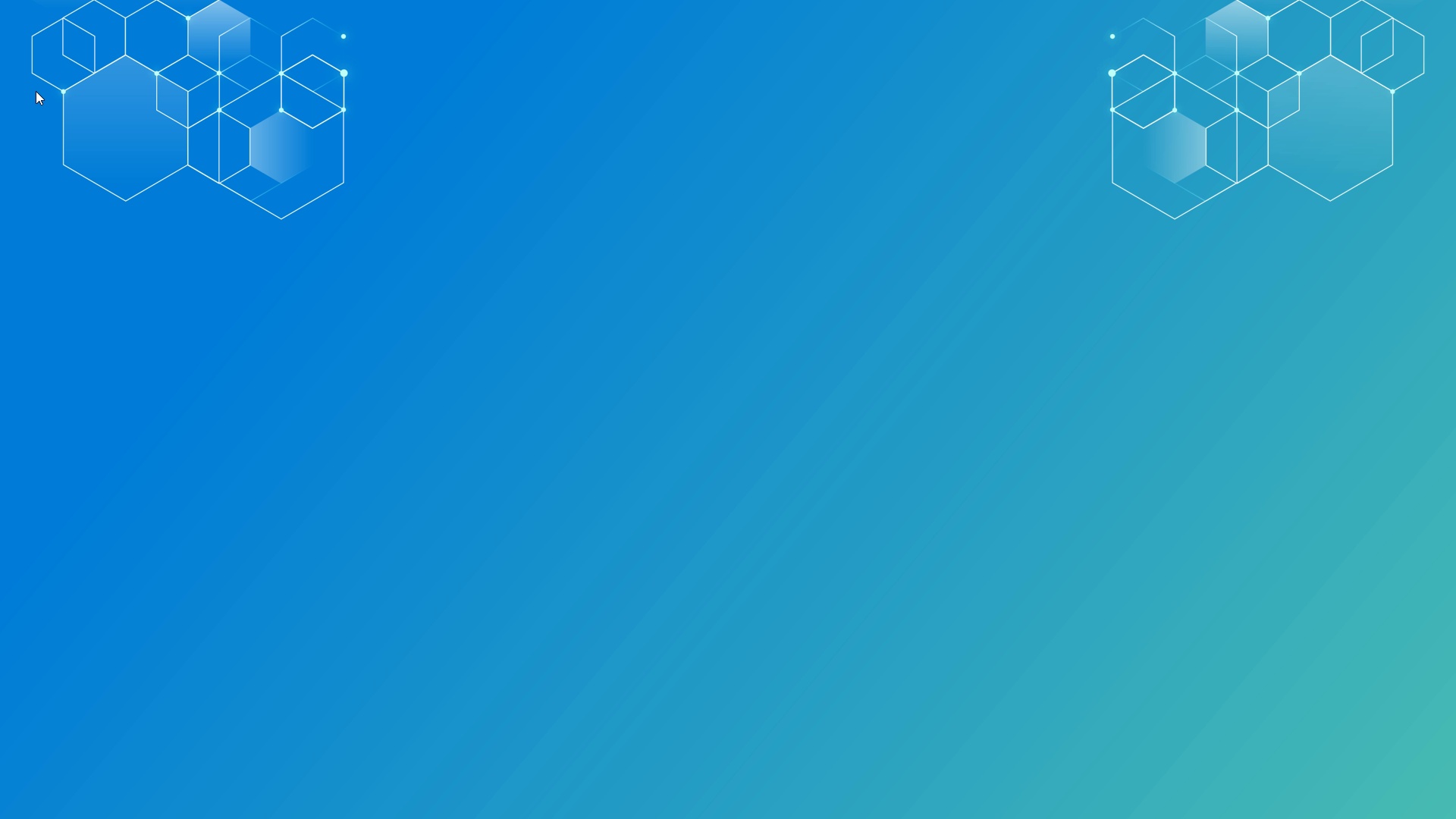 
key(ArrowDown)
 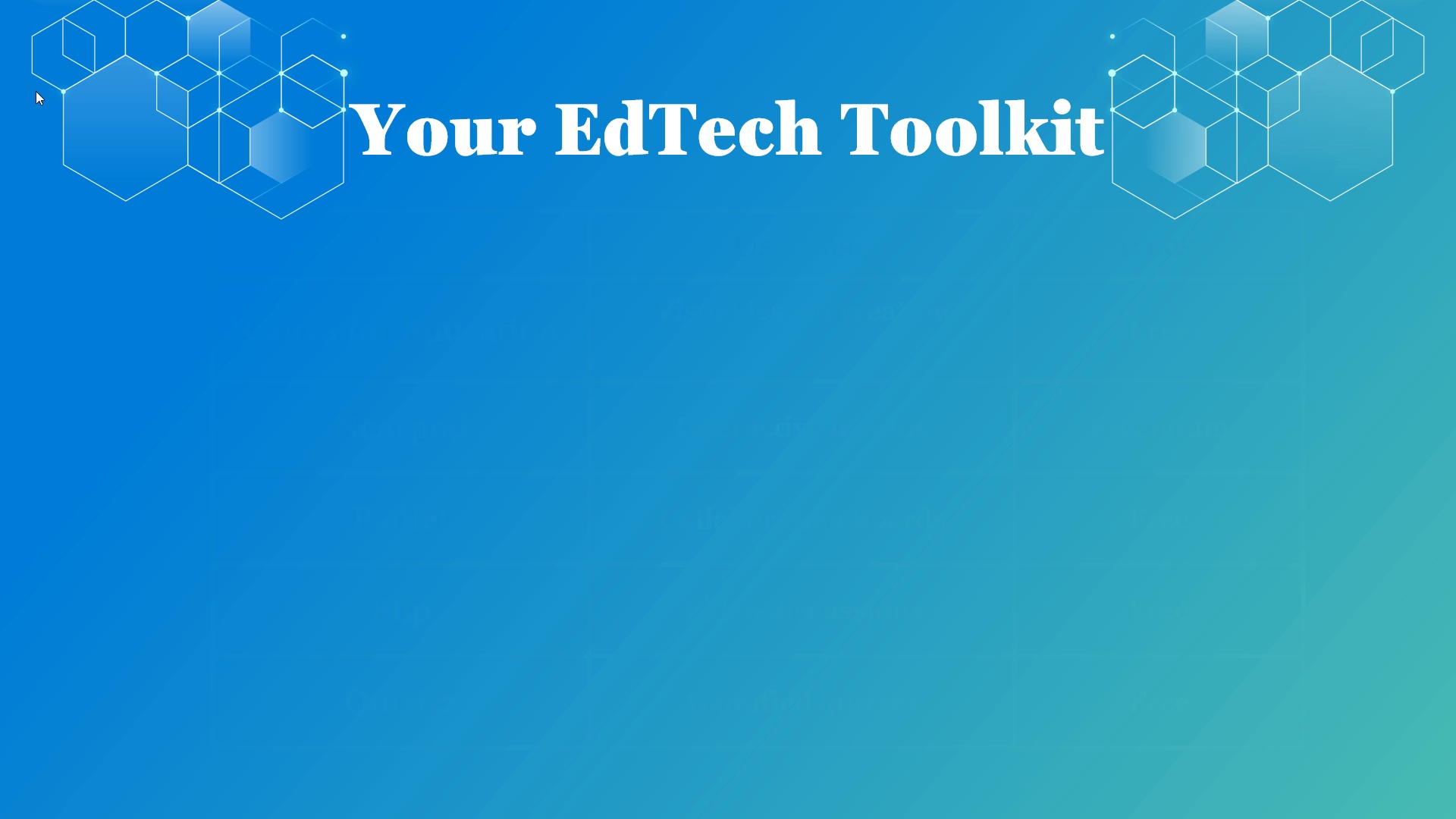 
key(ArrowDown)
 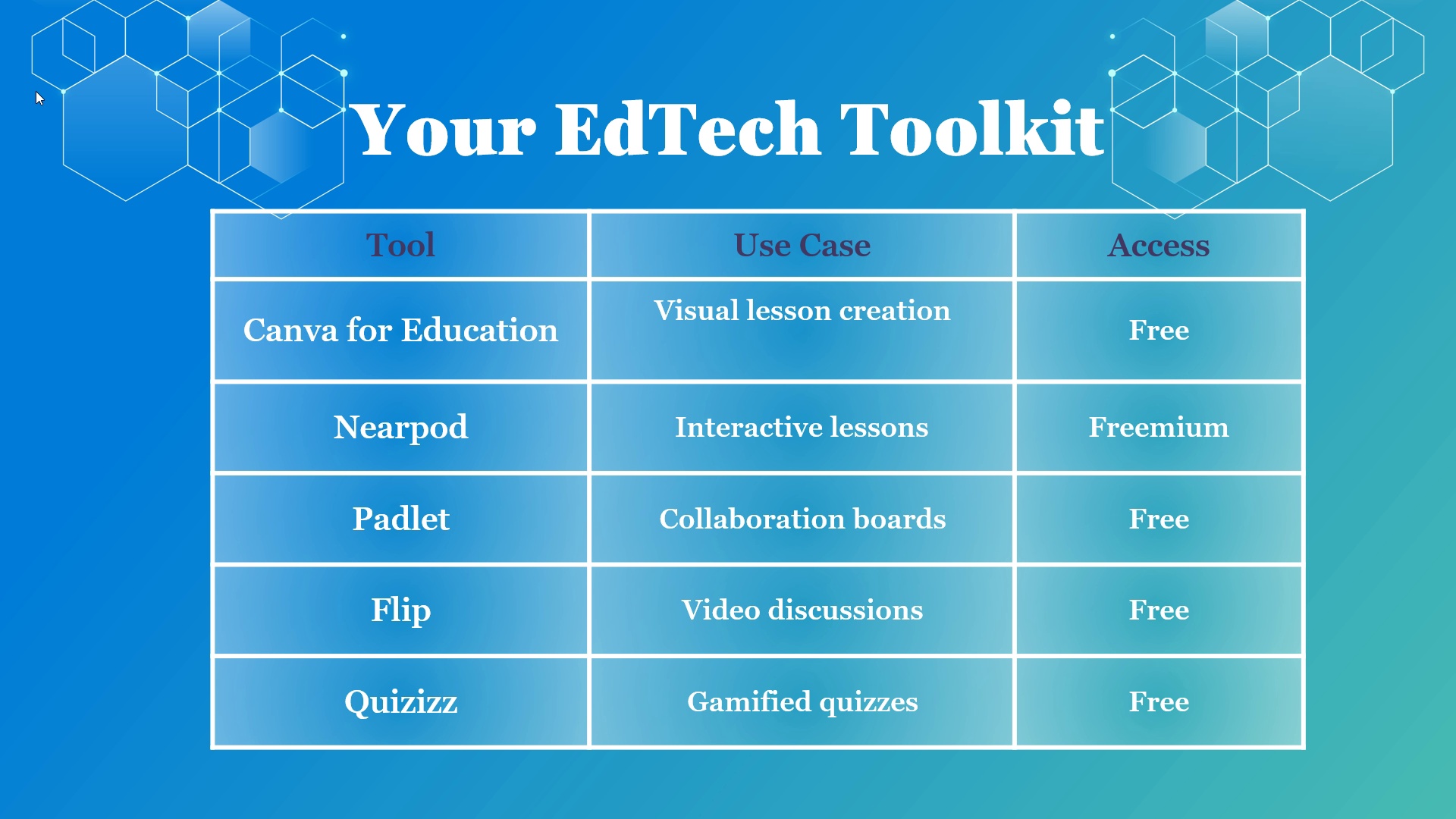 
wait(6.2)
 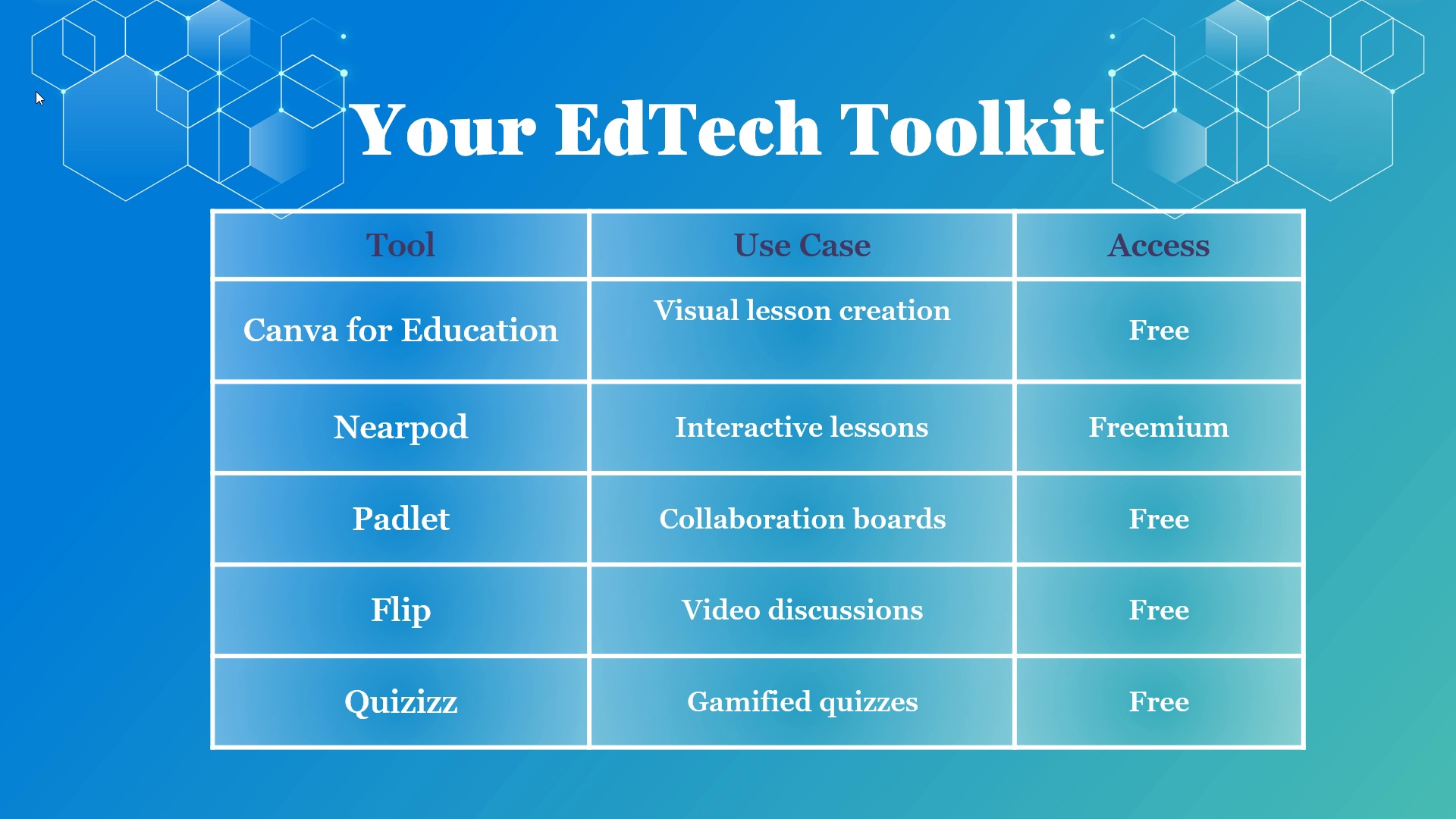 
key(ArrowDown)
 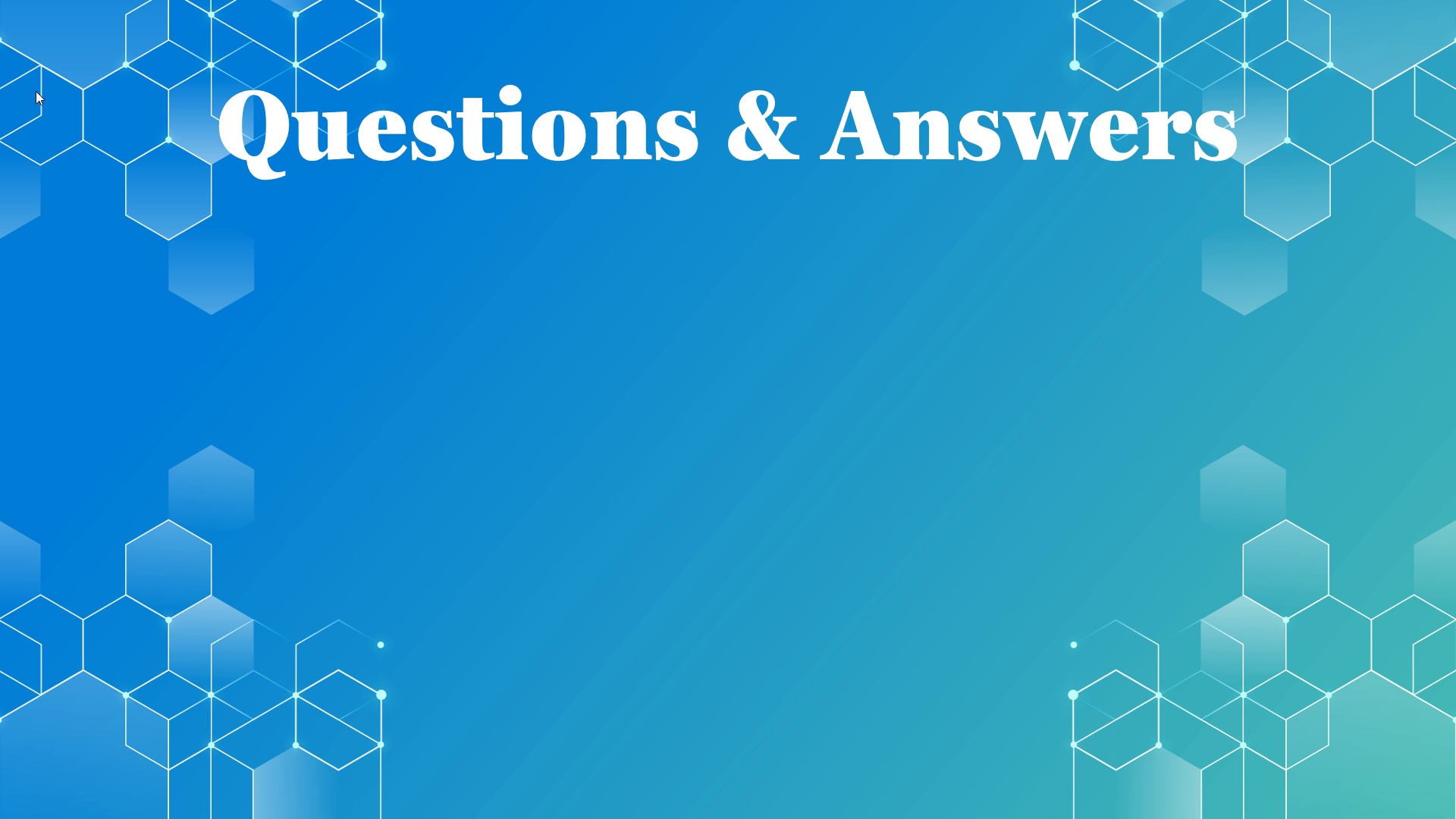 
key(ArrowDown)
 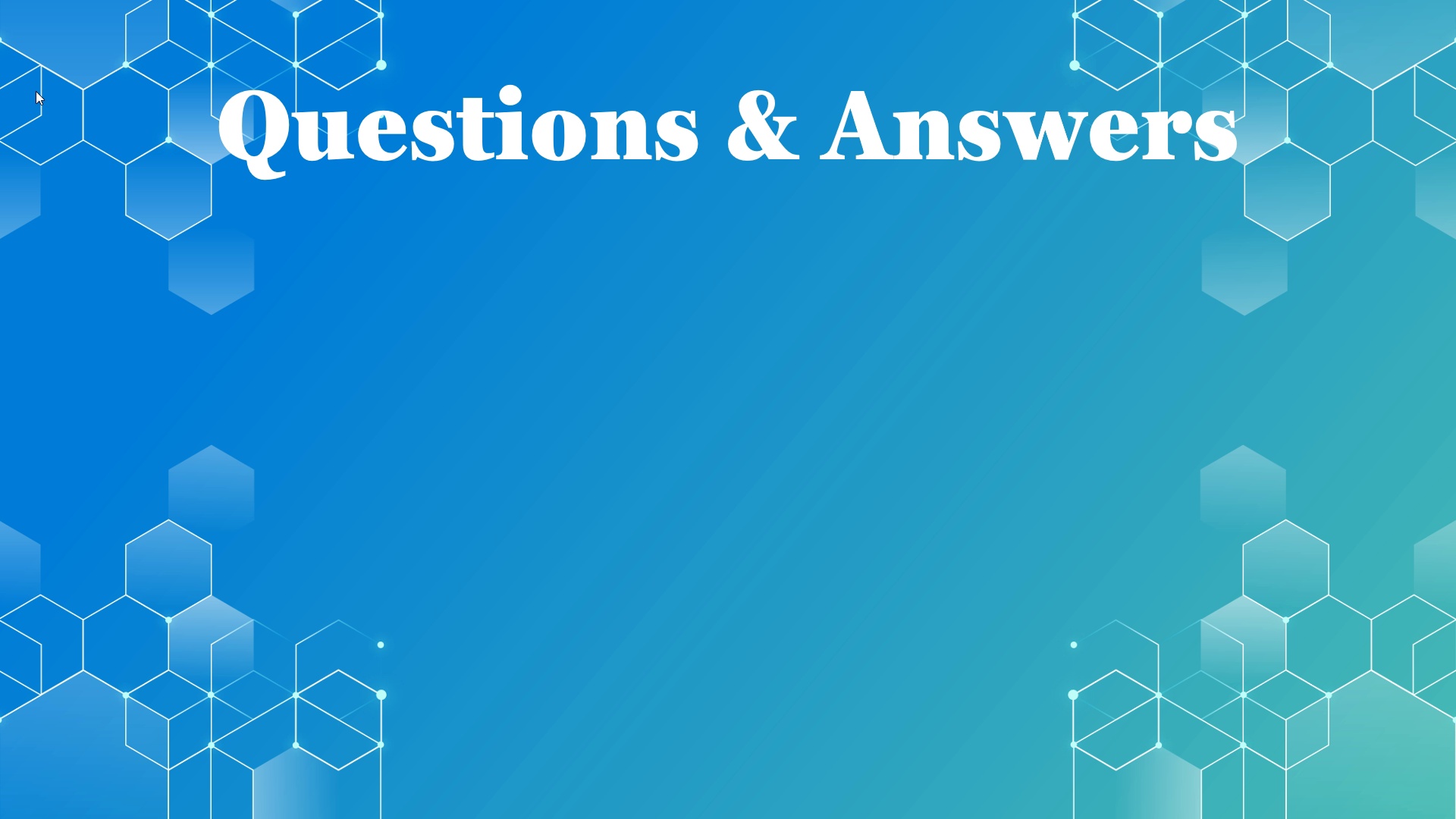 
key(ArrowDown)
 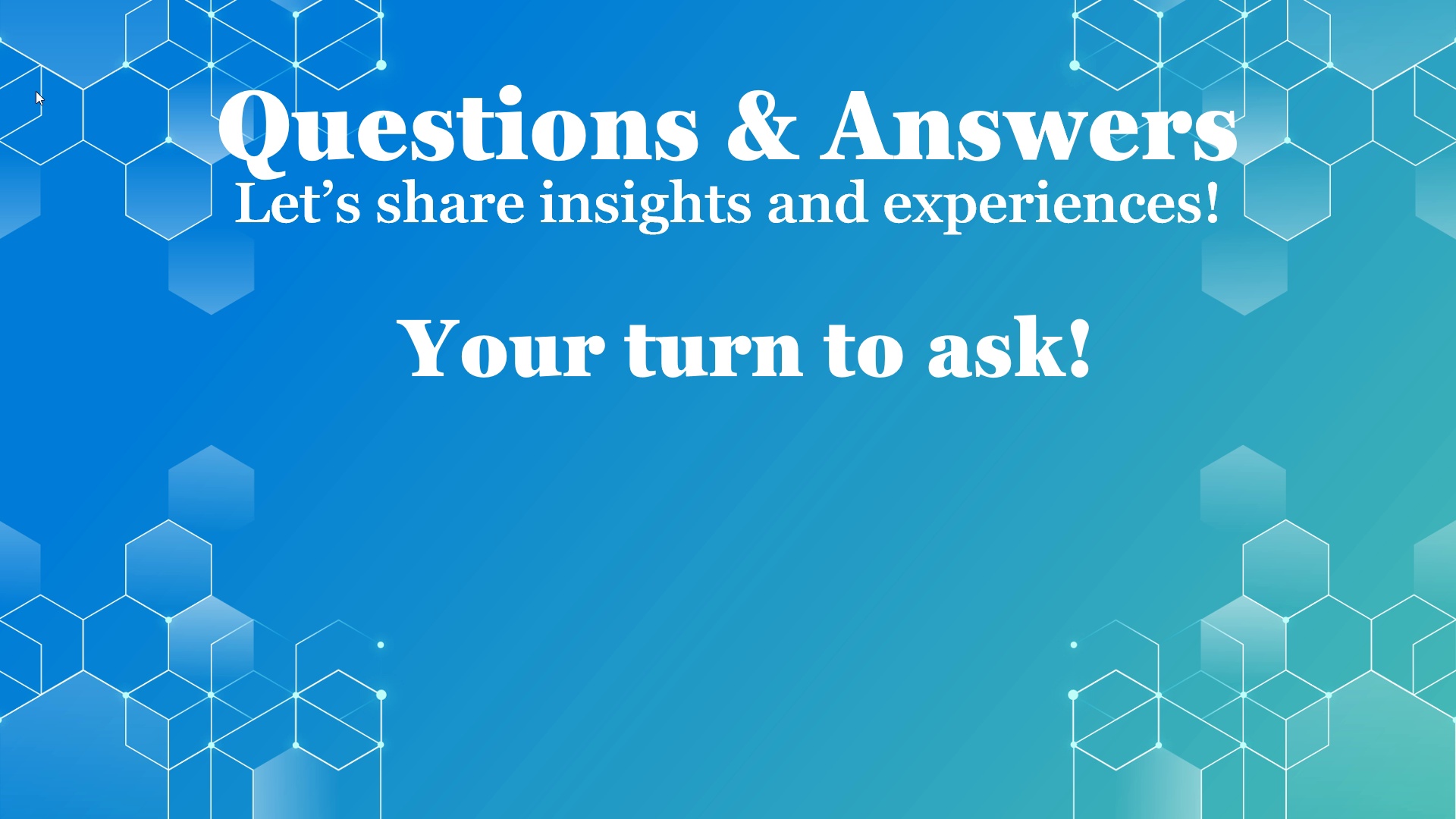 
key(ArrowDown)
 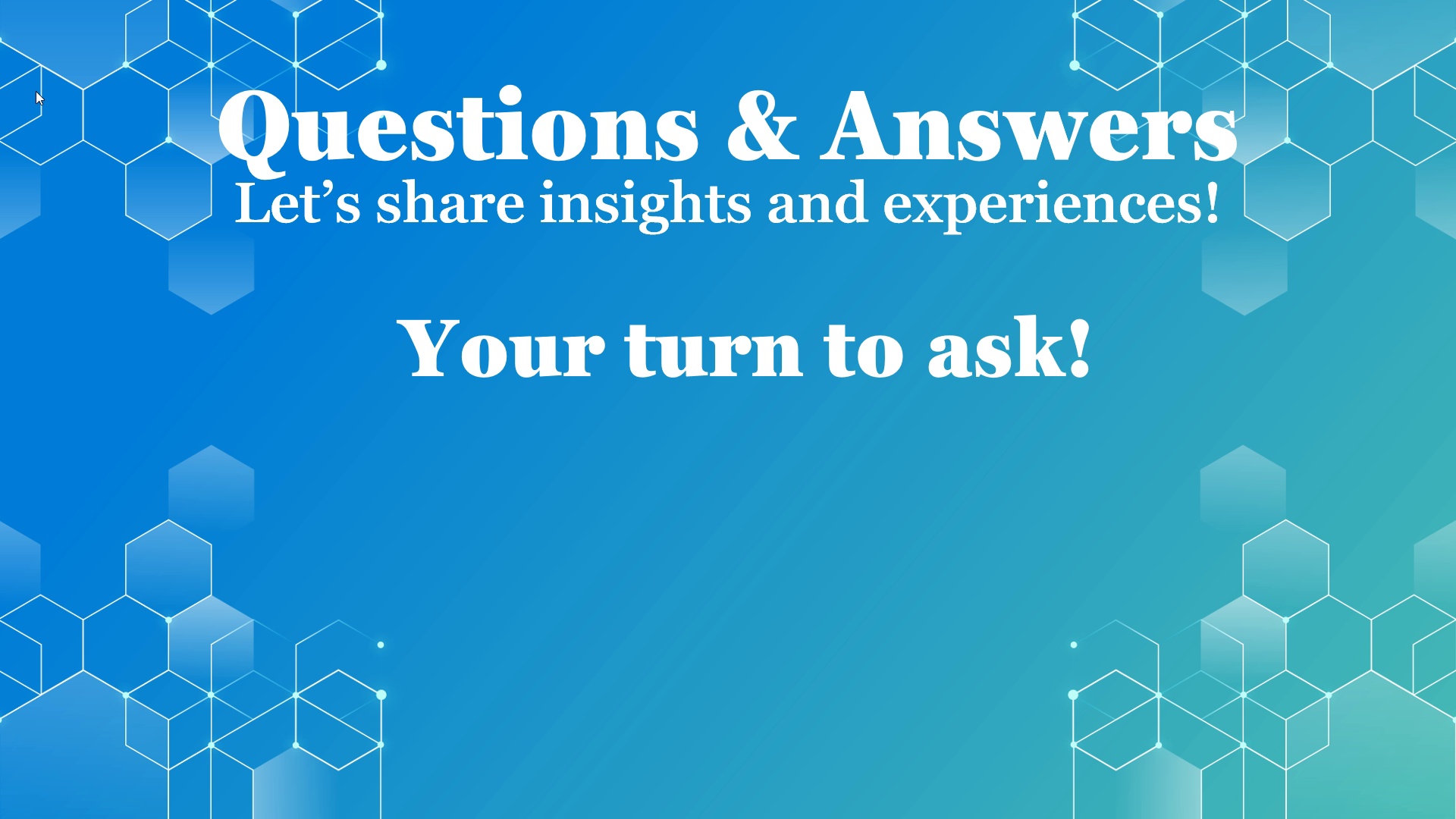 
key(ArrowDown)
 